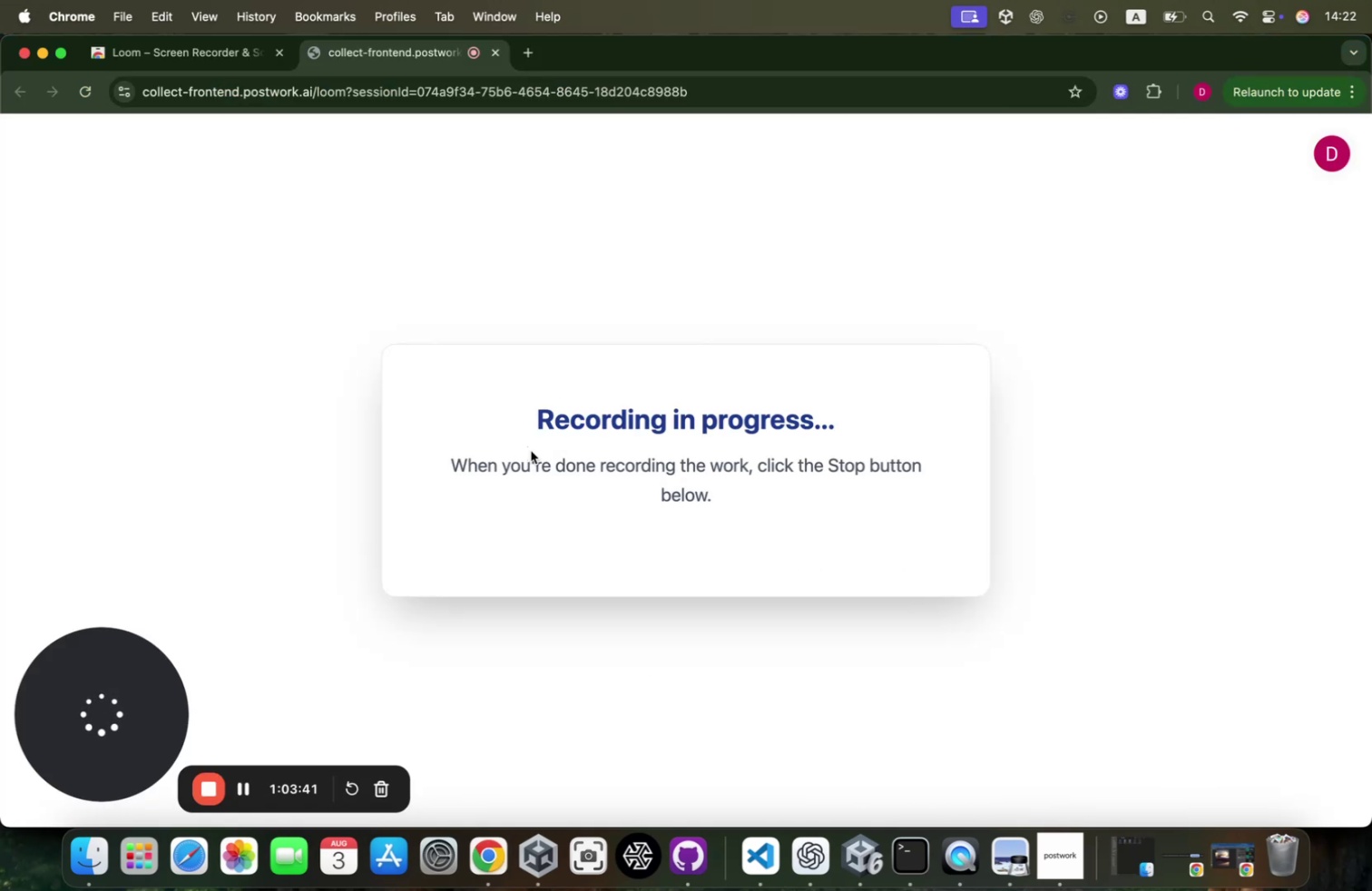 
left_click([41, 51])
 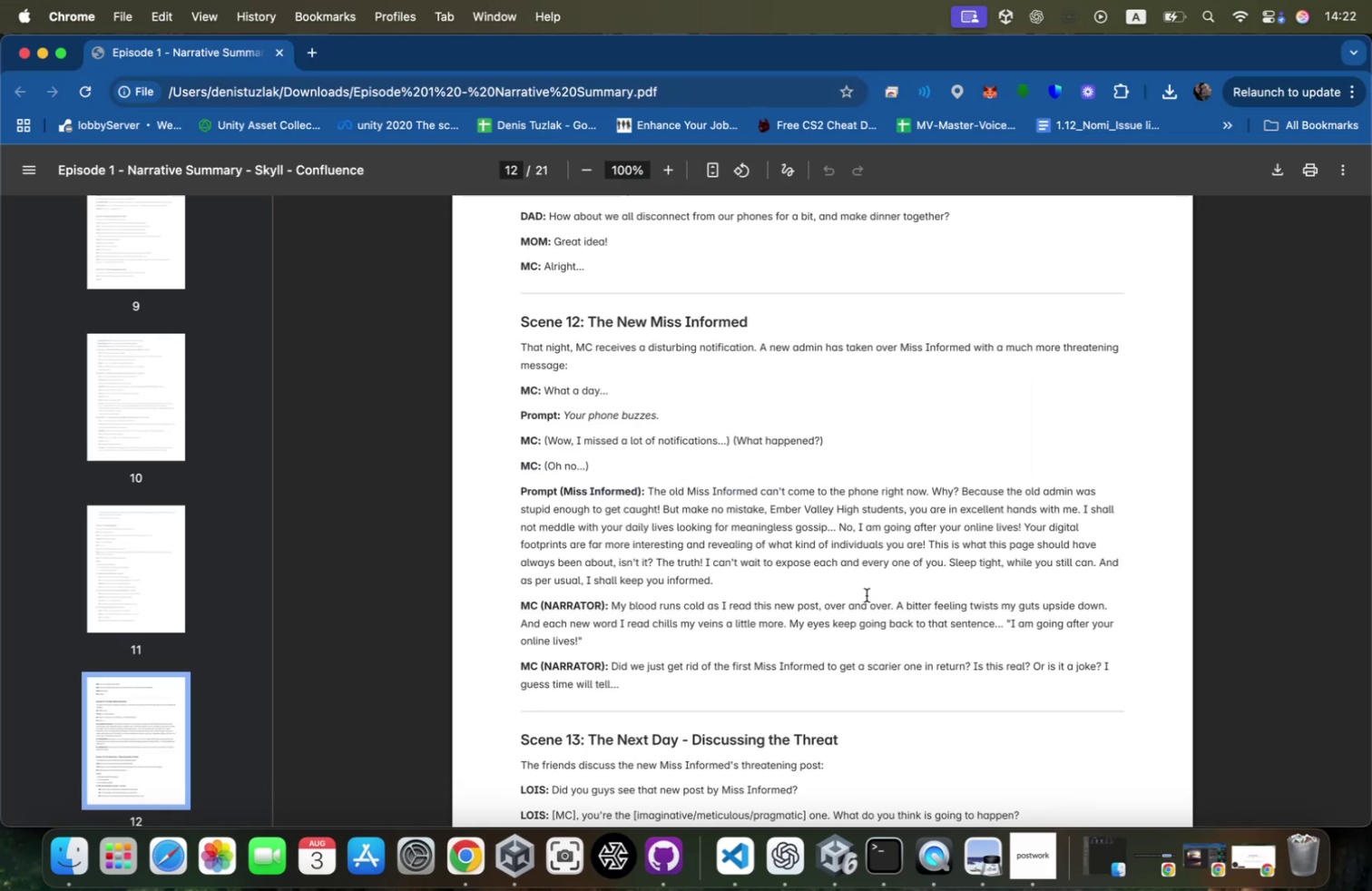 
left_click([1044, 855])
 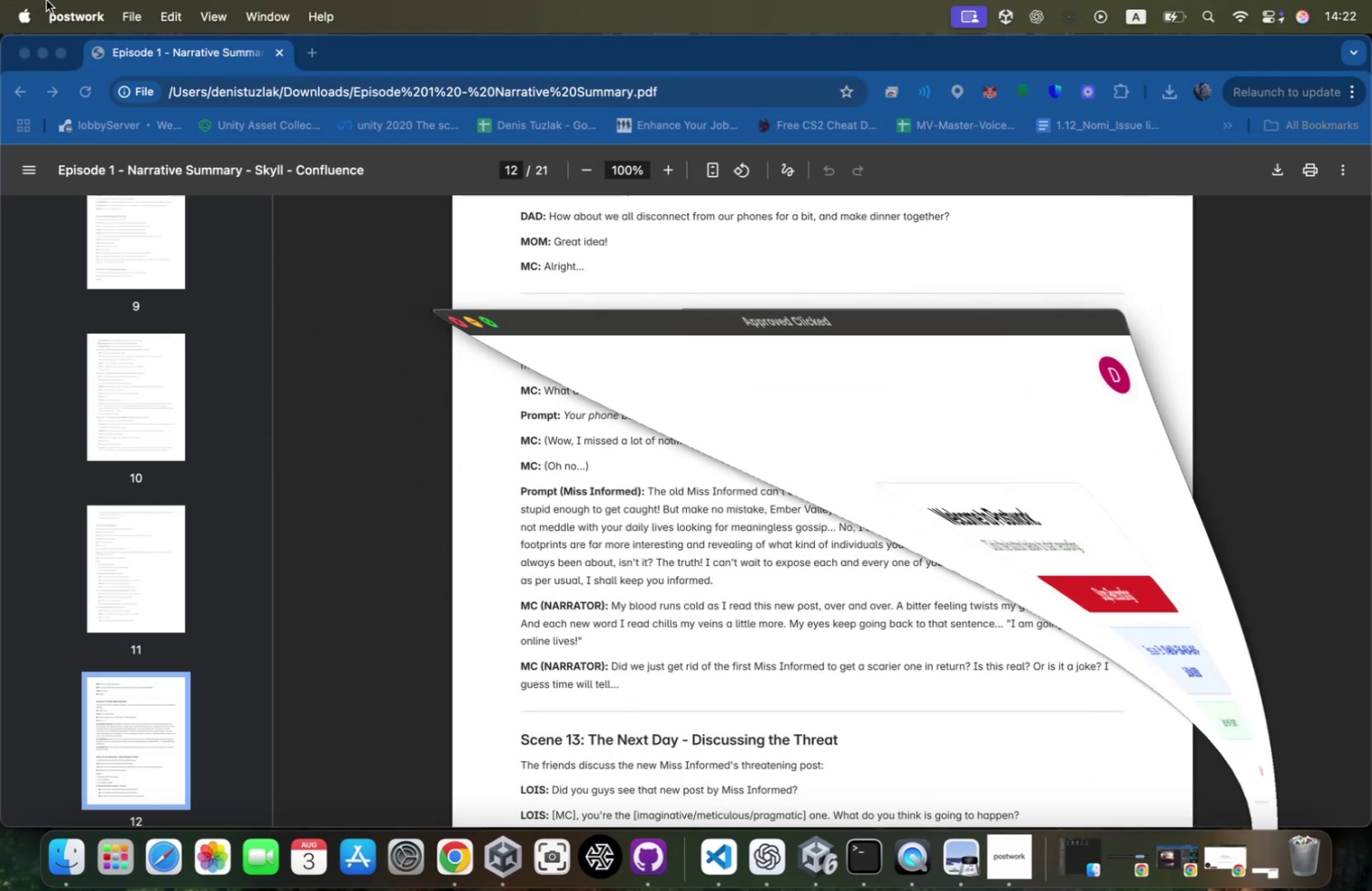 
left_click([40, 52])
 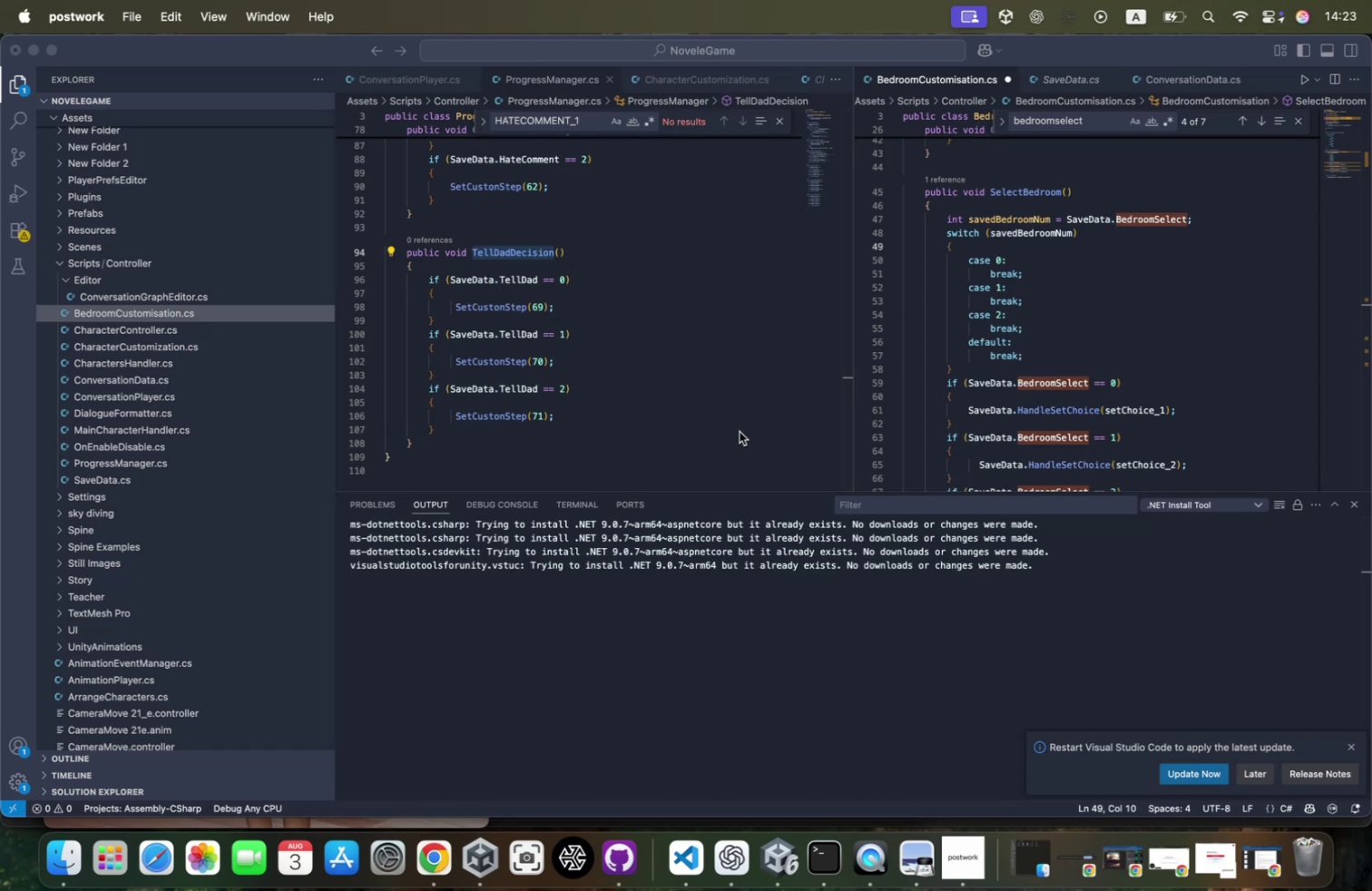 
wait(8.81)
 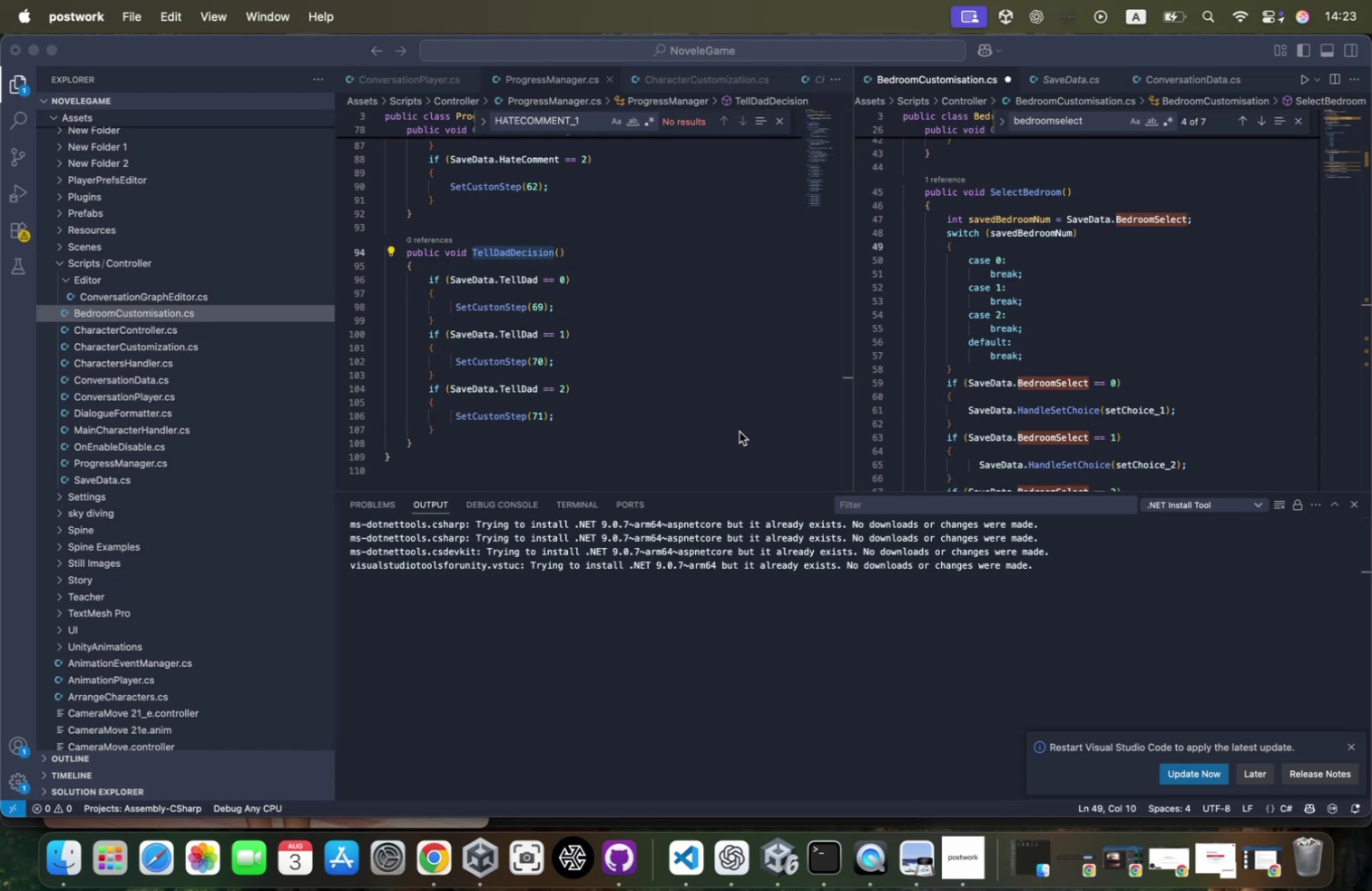 
key(Enter)
 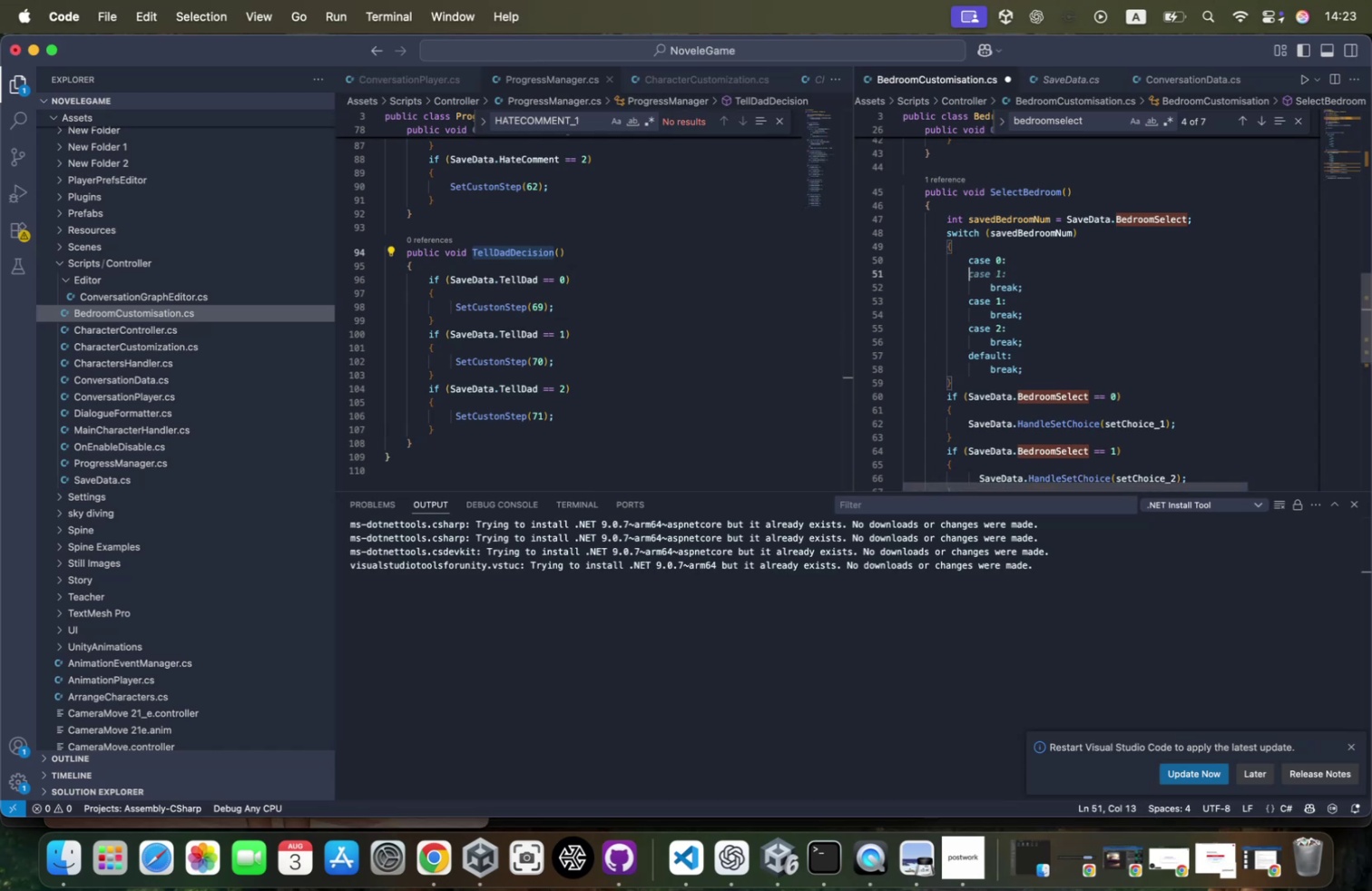 
key(ArrowDown)
 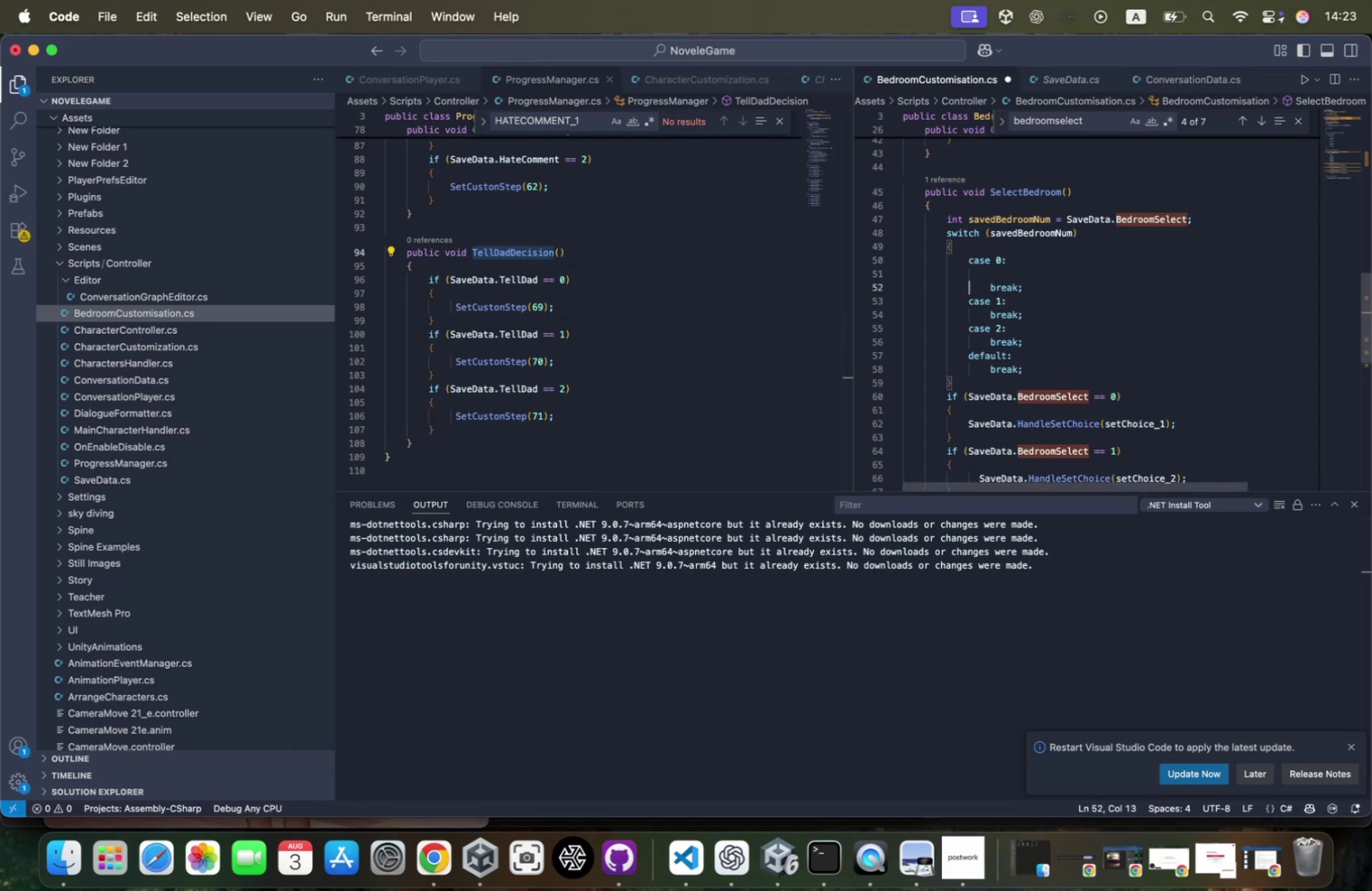 
key(ArrowDown)
 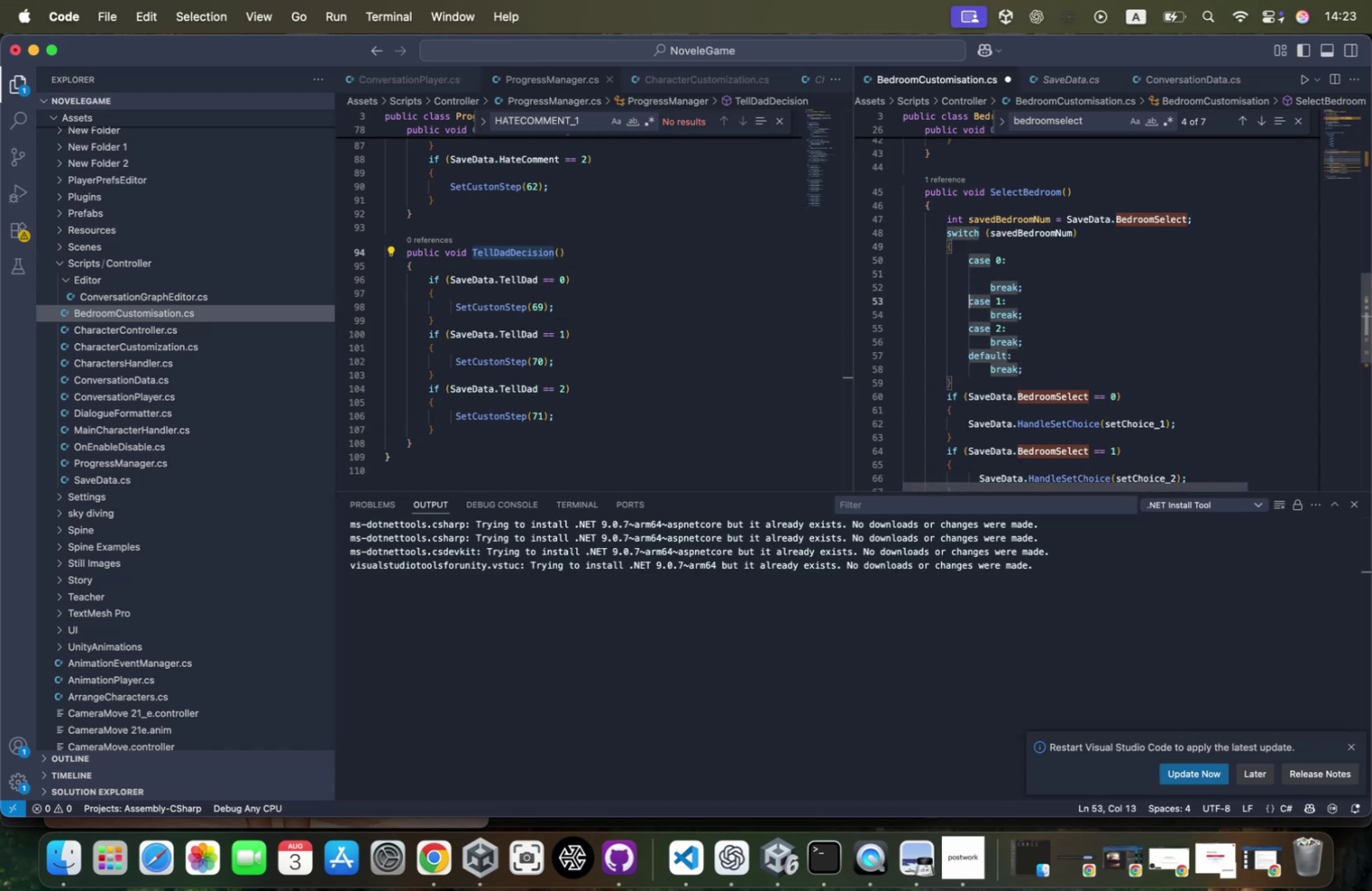 
key(ArrowDown)
 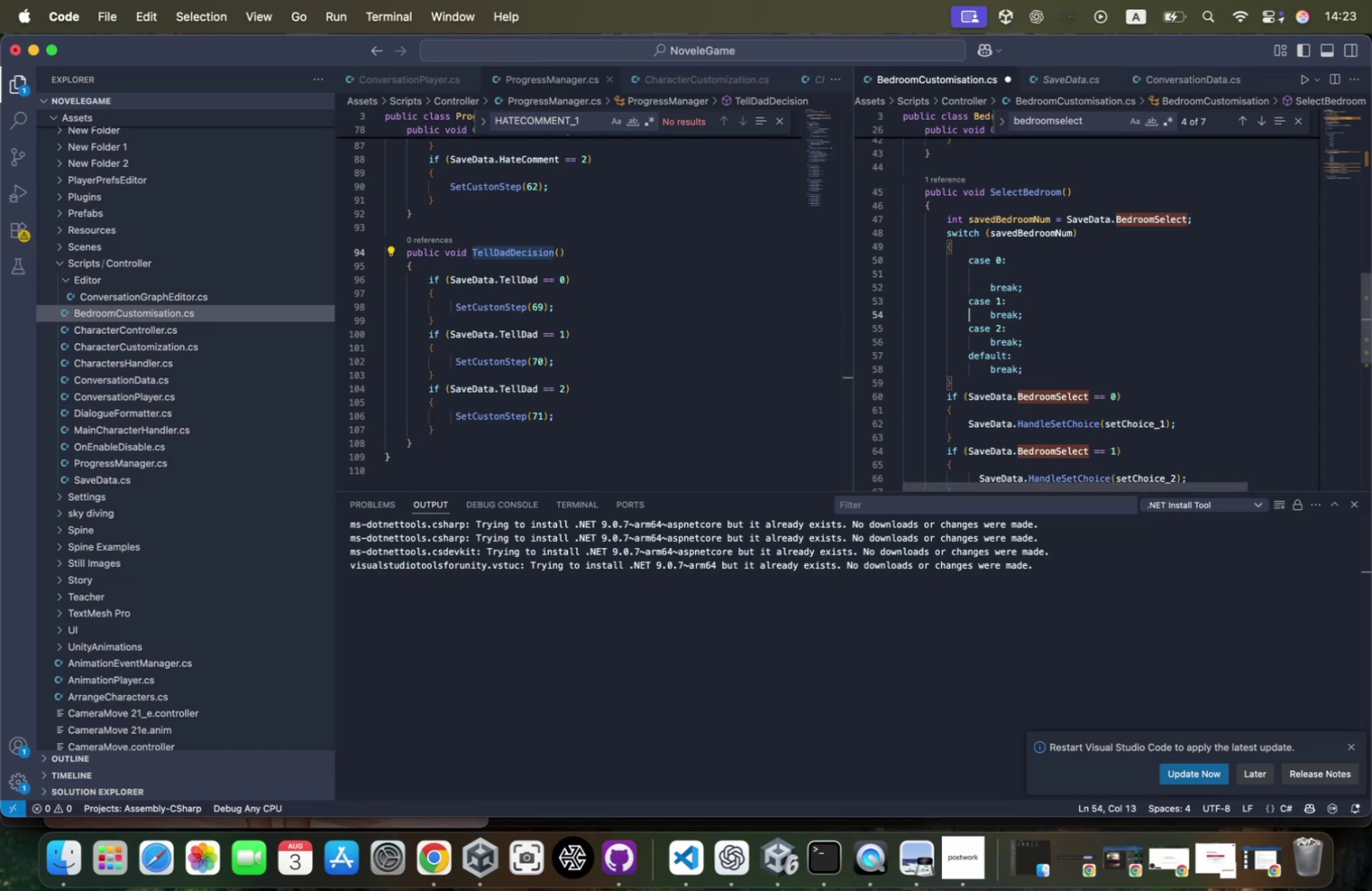 
key(ArrowLeft)
 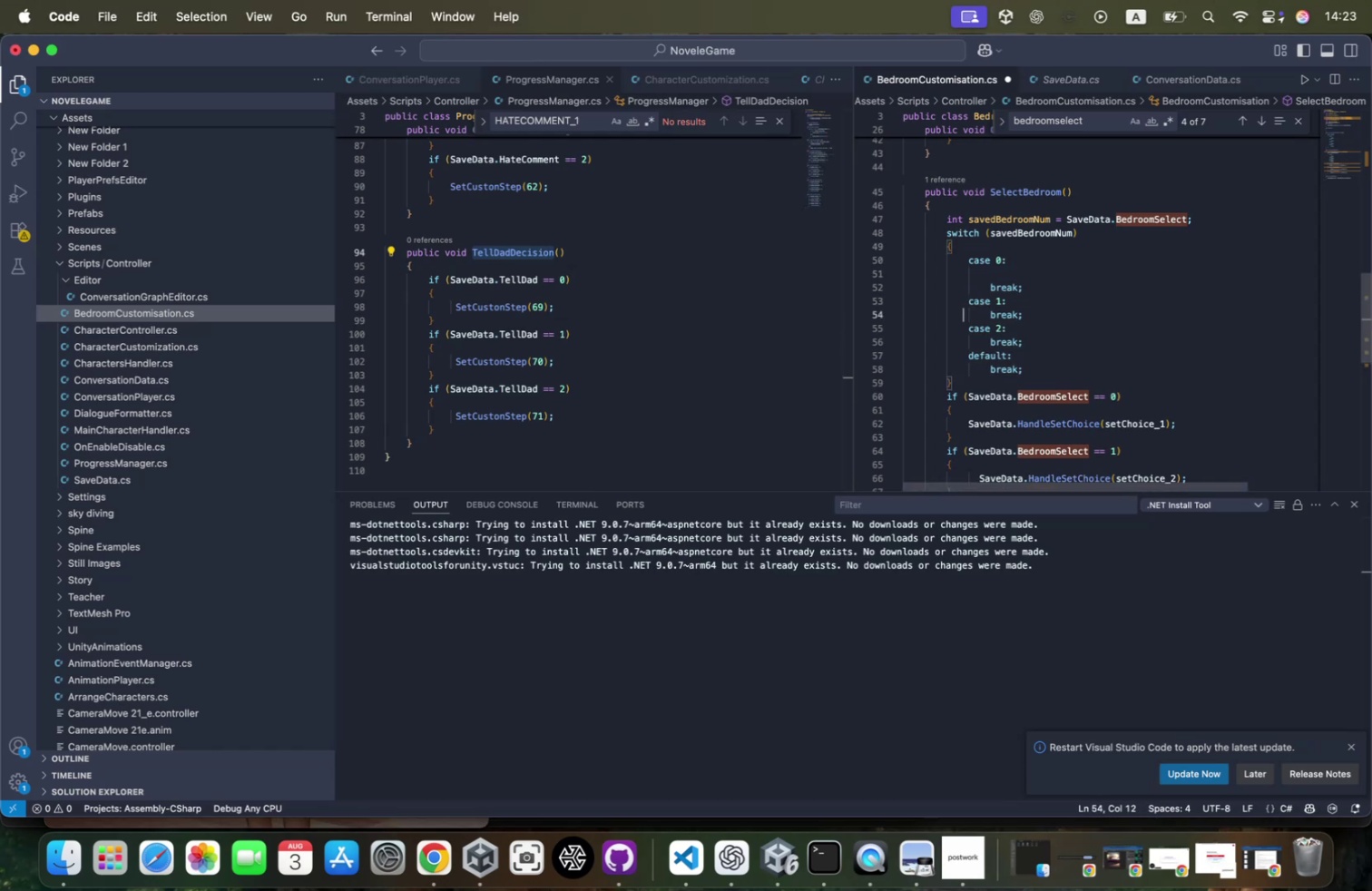 
key(ArrowLeft)
 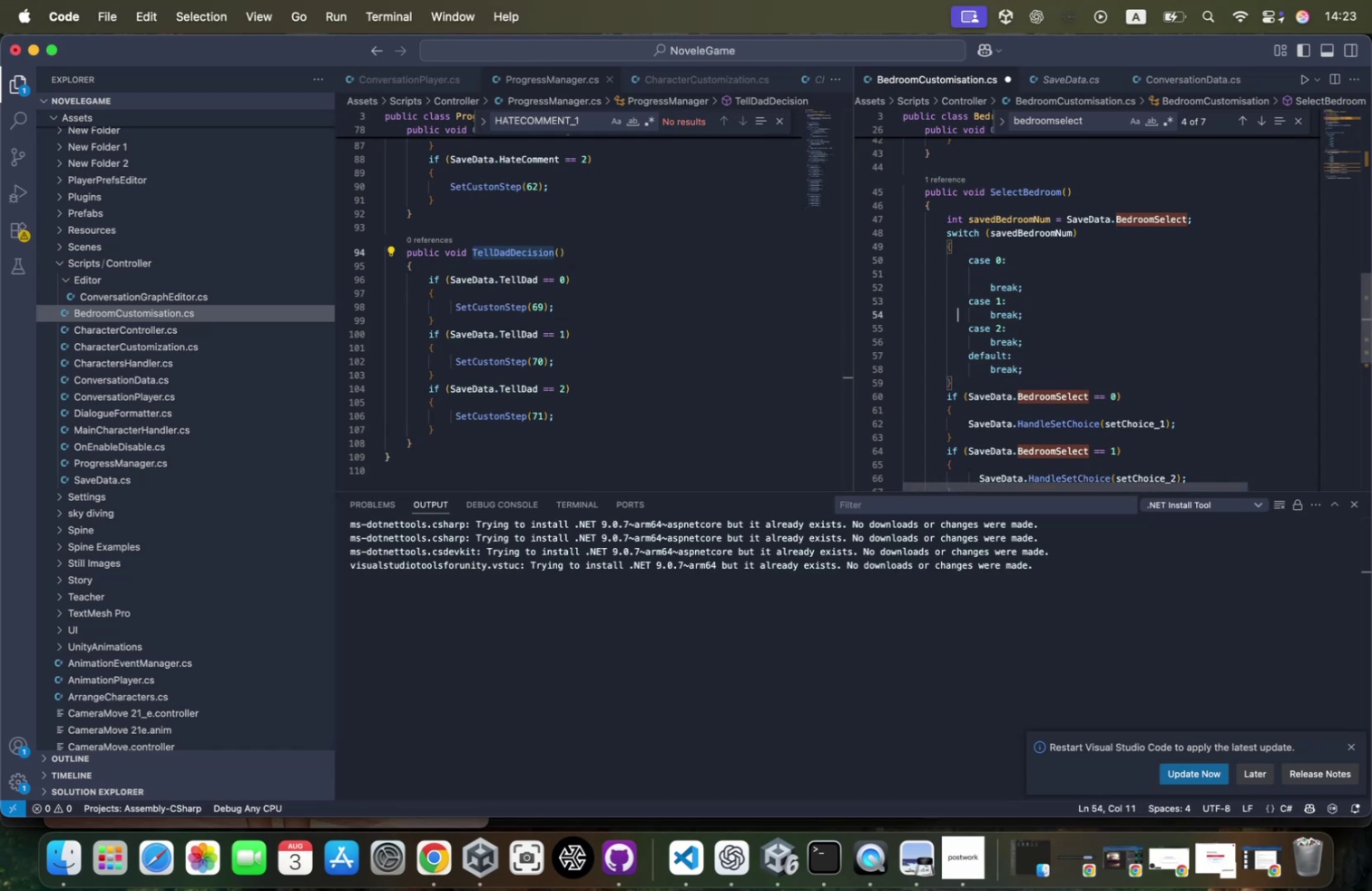 
key(ArrowLeft)
 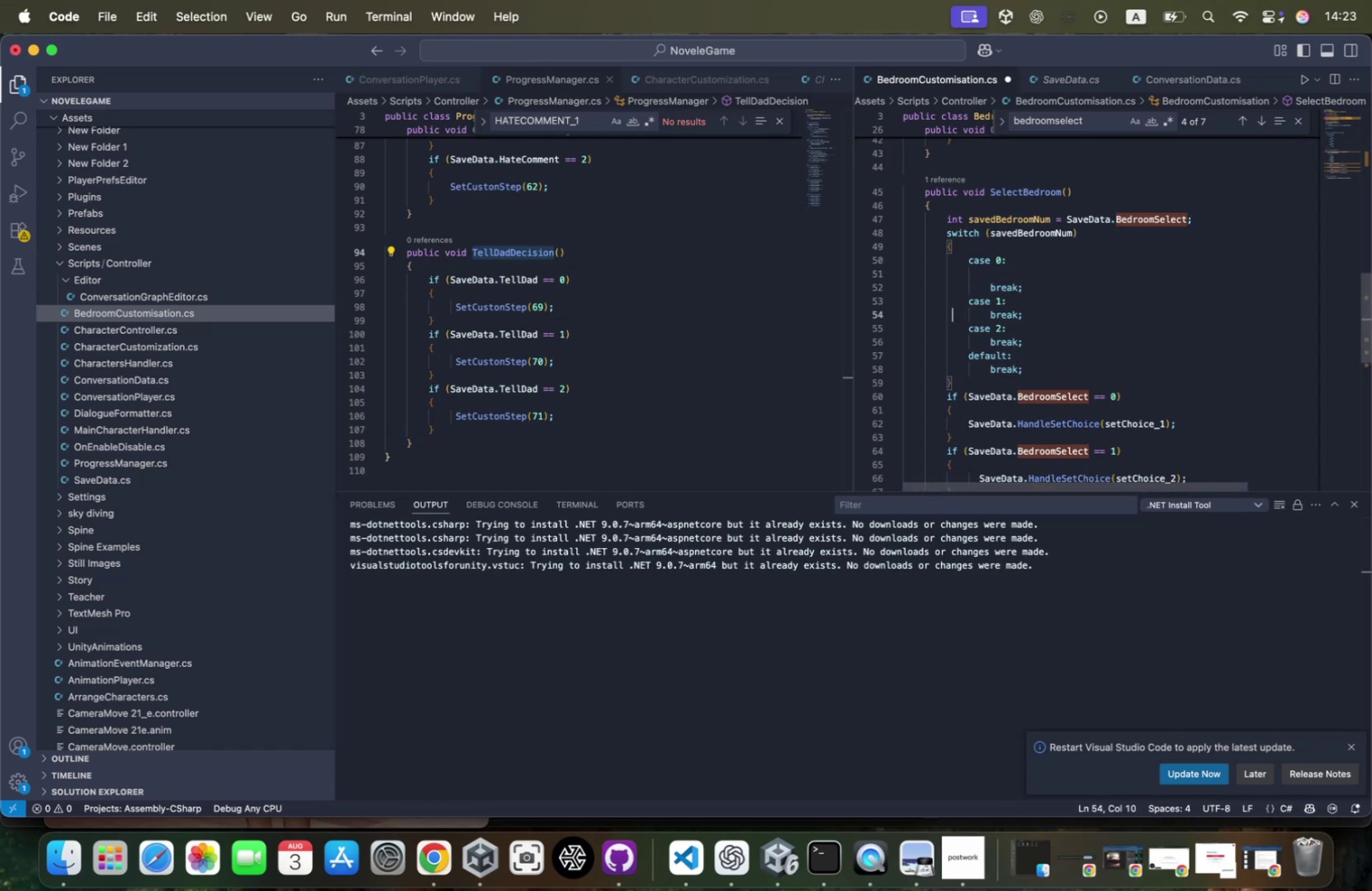 
hold_key(key=ArrowLeft, duration=1.28)
 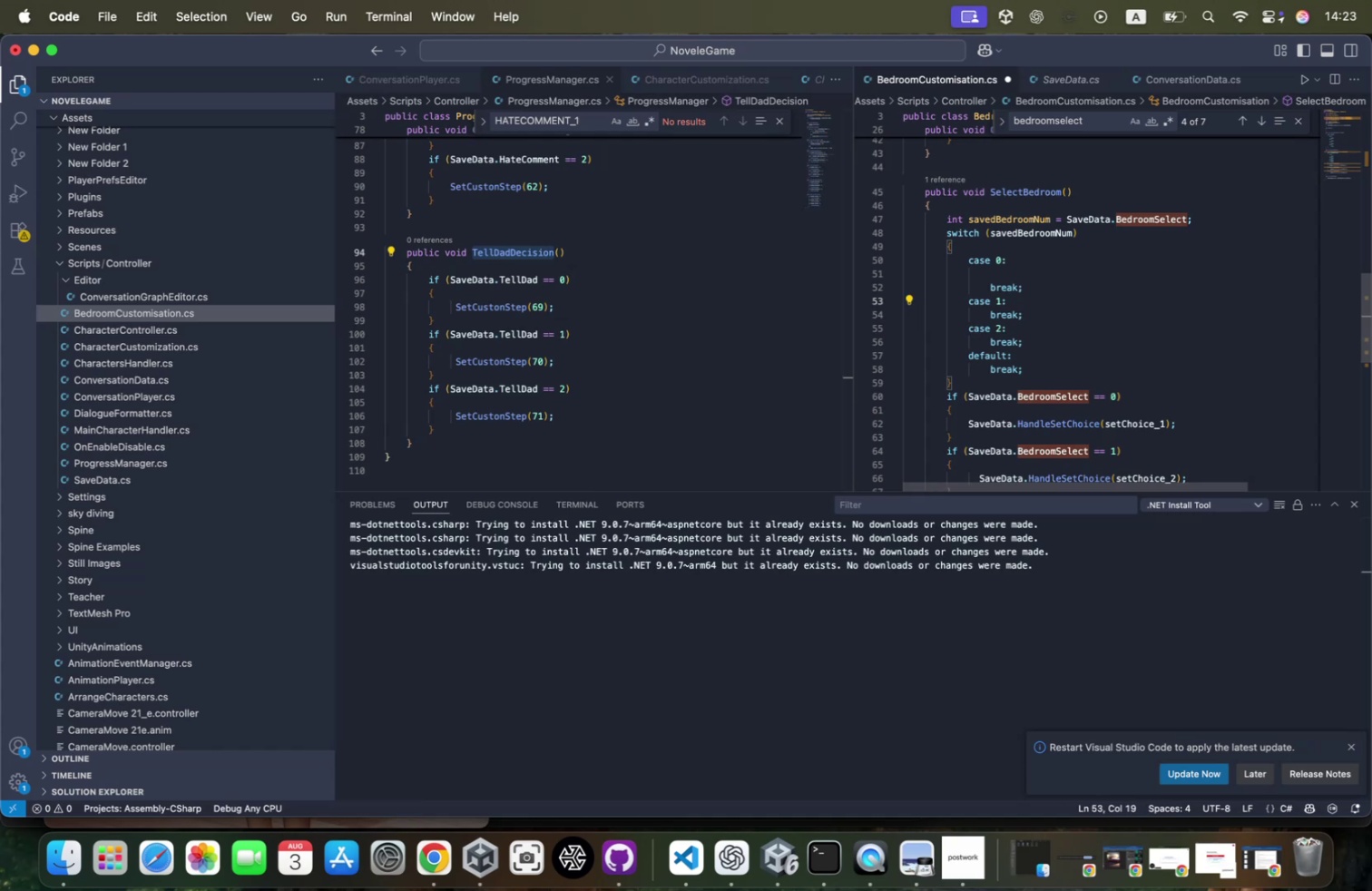 
key(ArrowRight)
 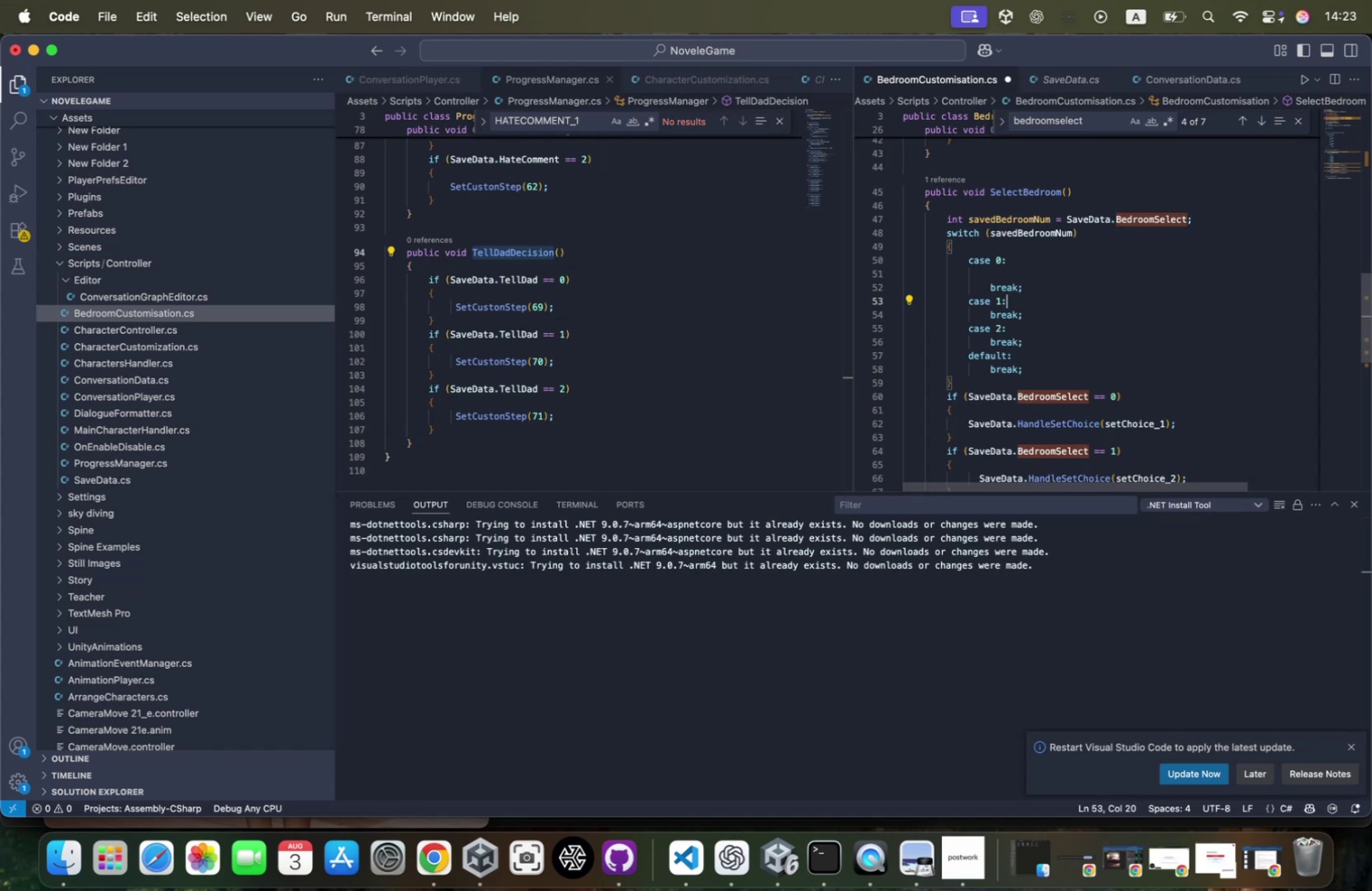 
key(Enter)
 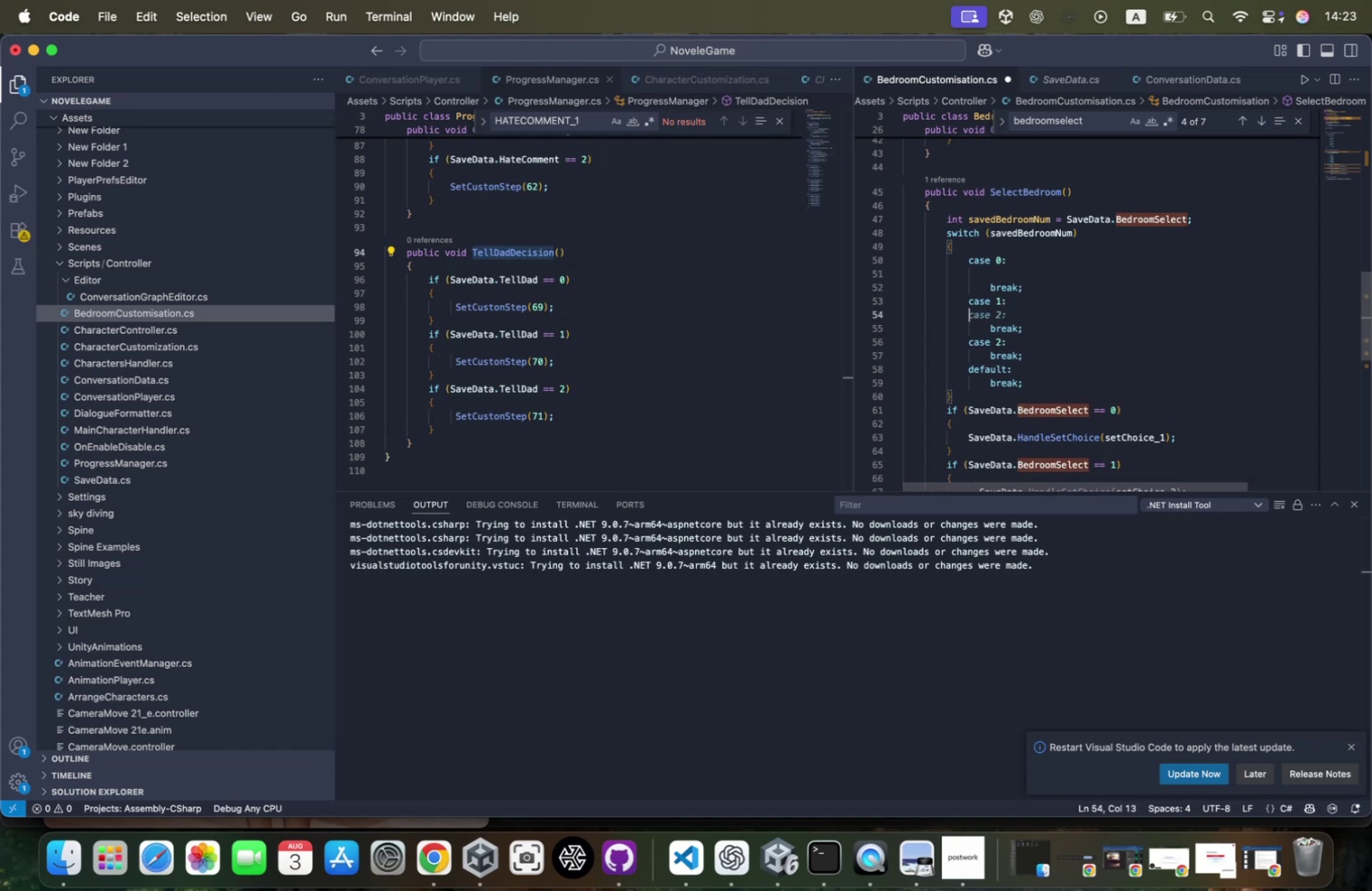 
key(ArrowDown)
 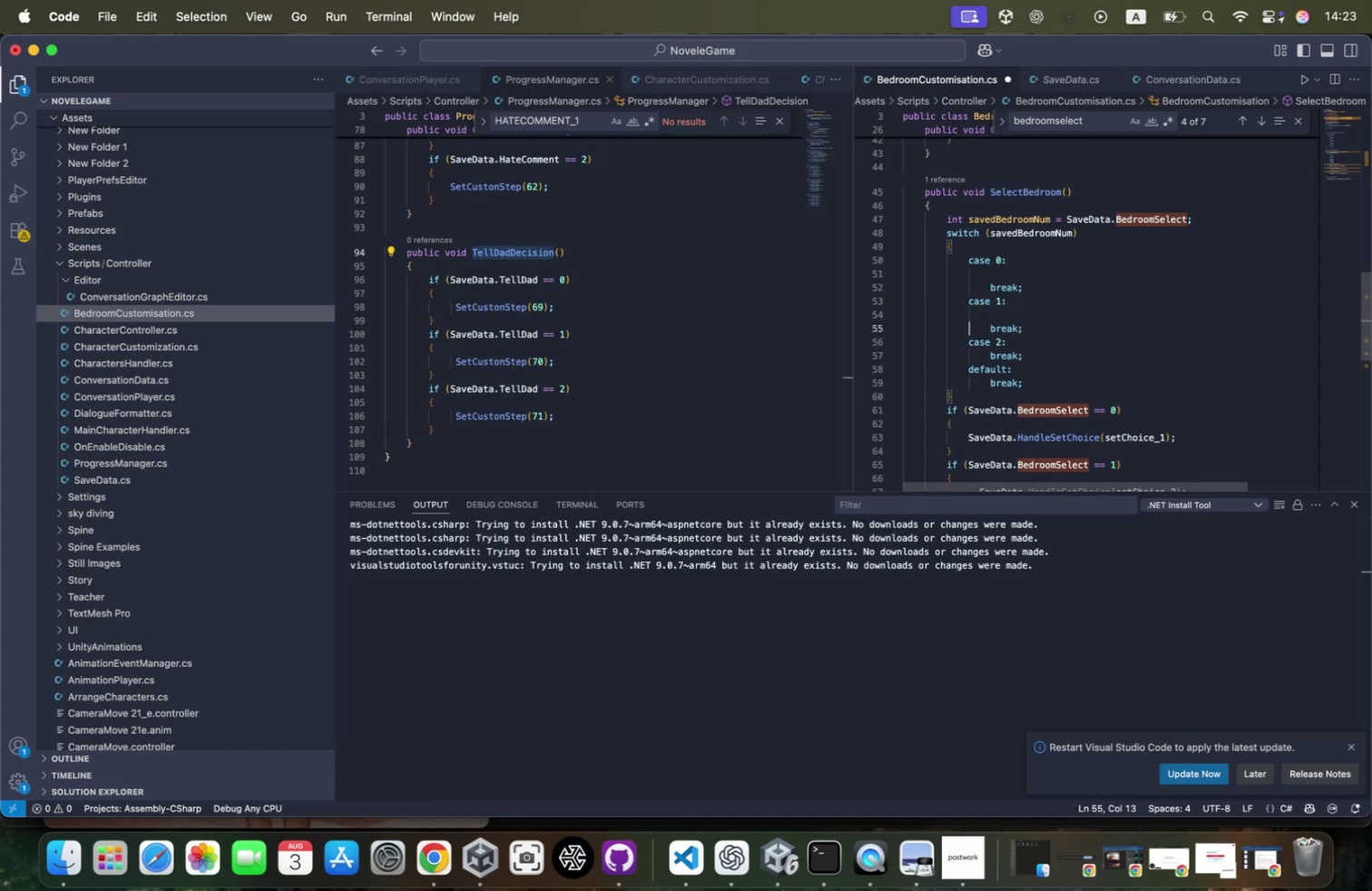 
key(ArrowDown)
 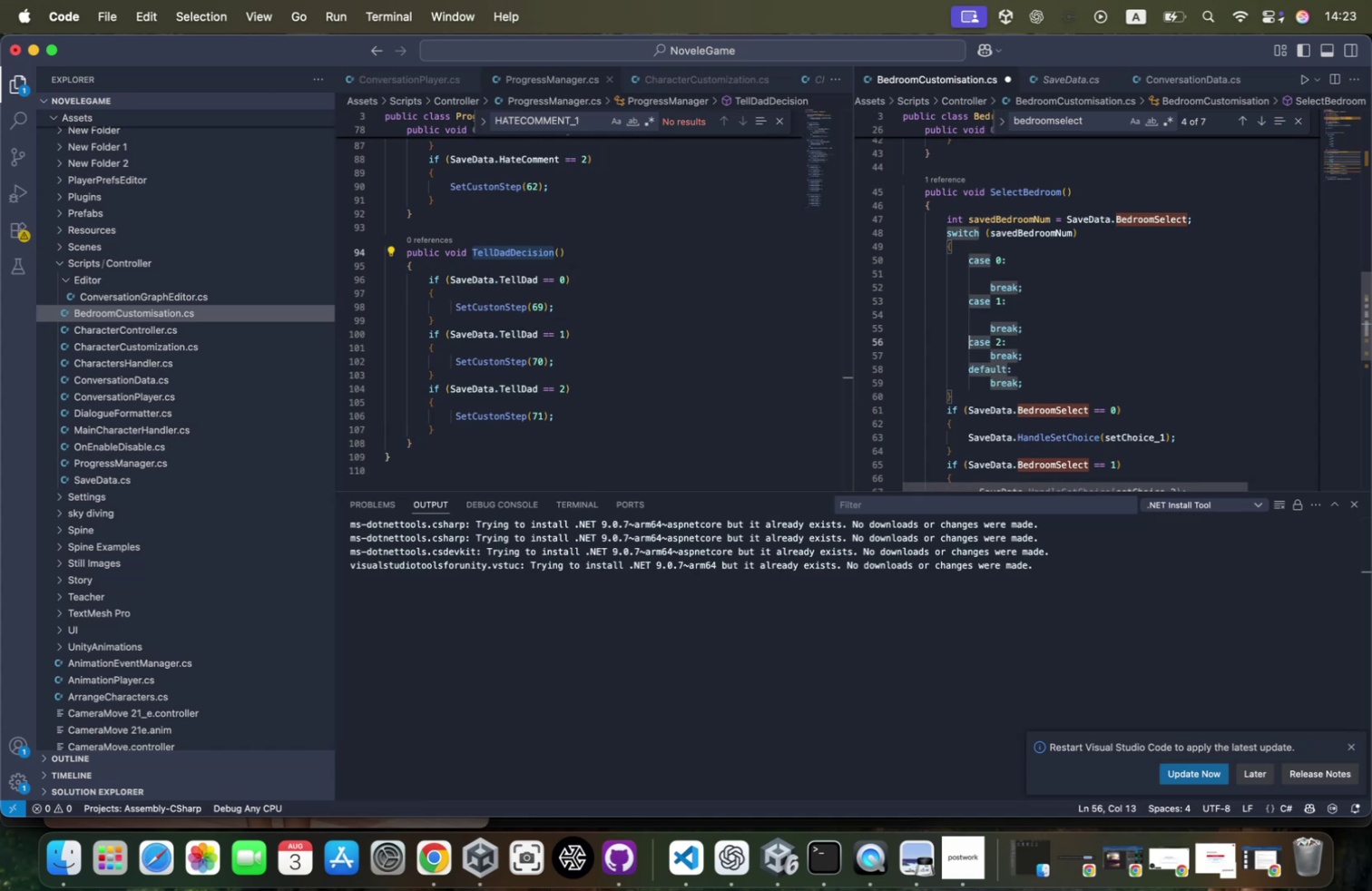 
key(ArrowRight)
 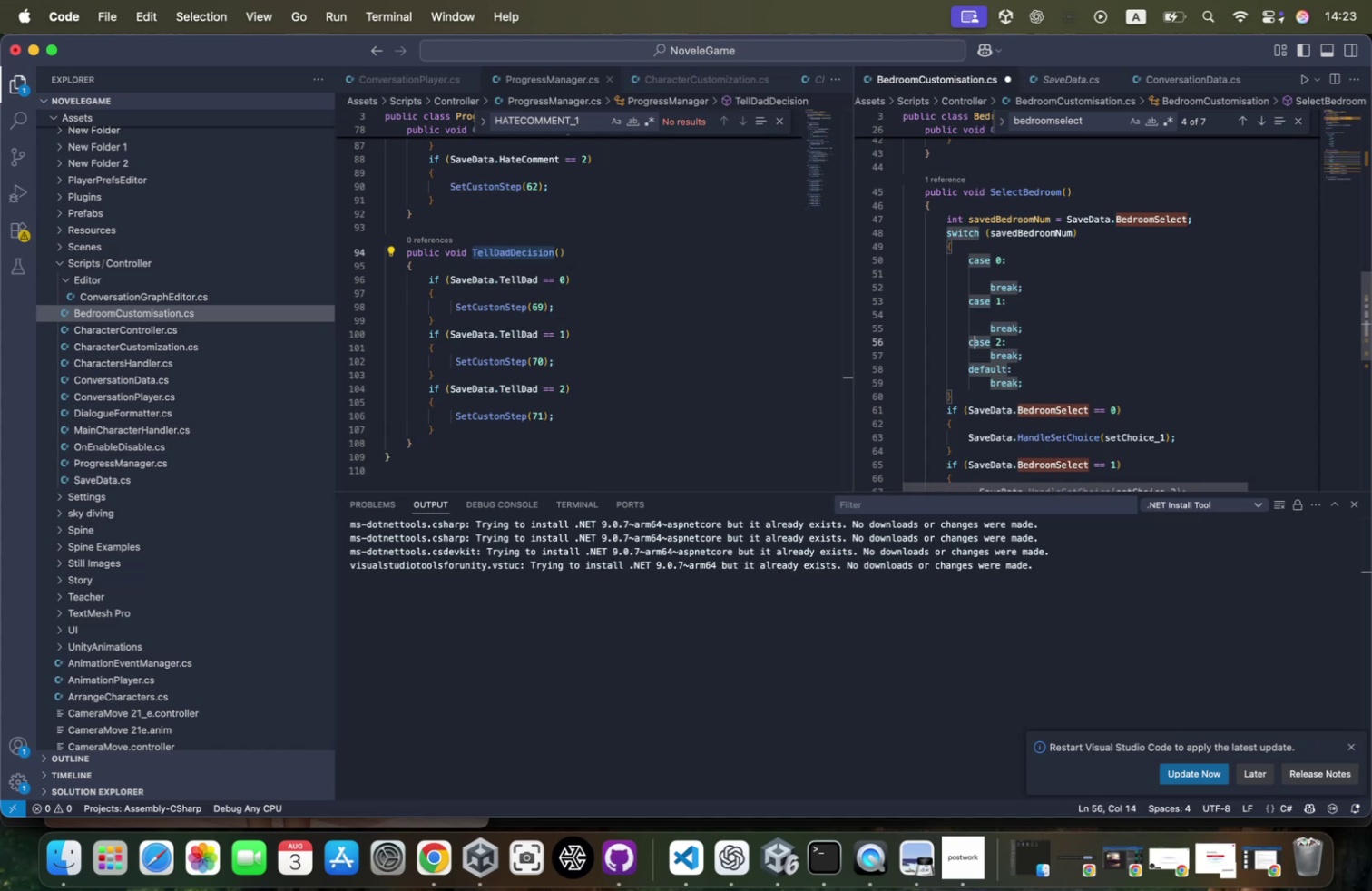 
hold_key(key=ArrowRight, duration=0.72)
 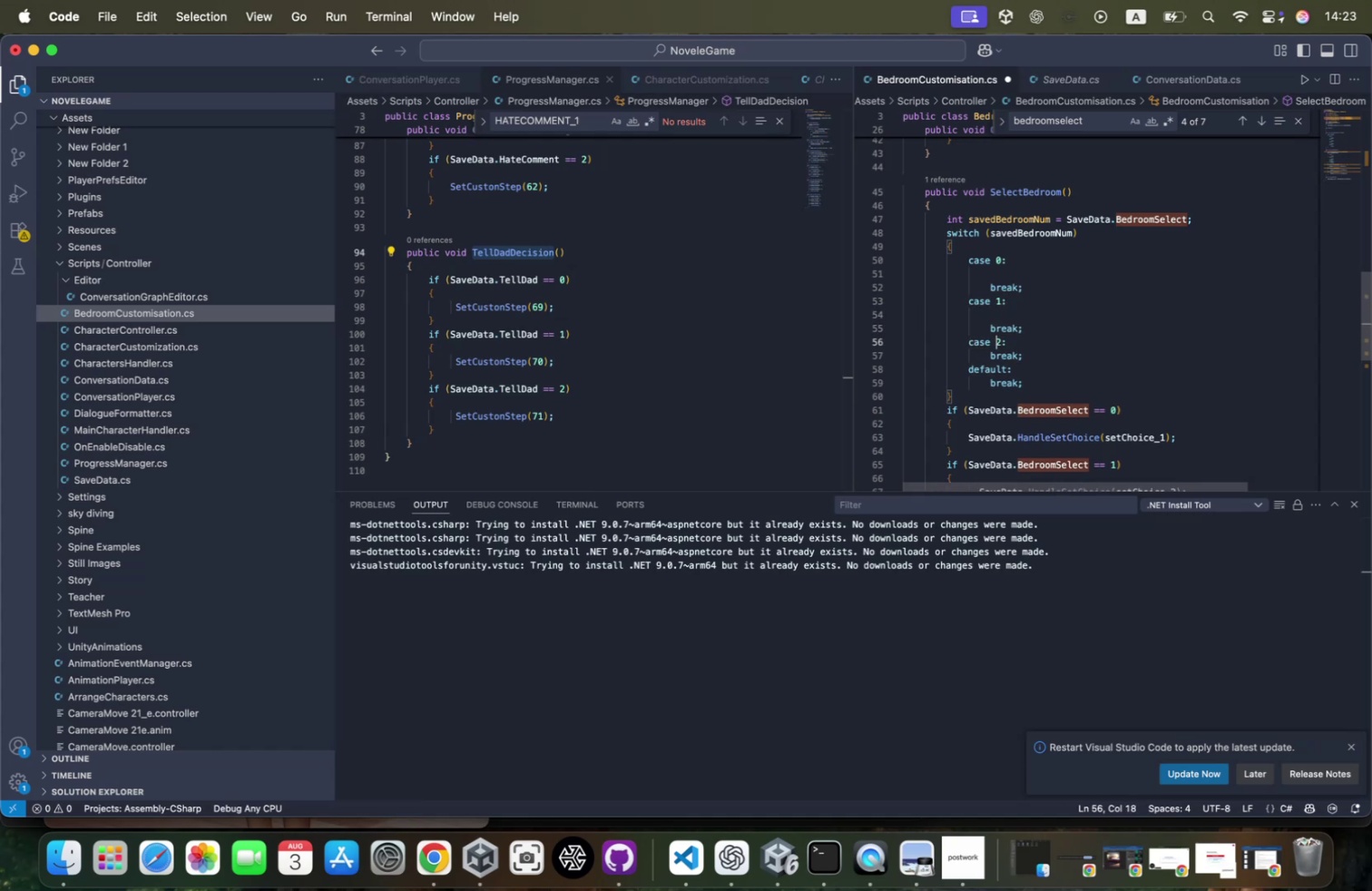 
key(ArrowRight)
 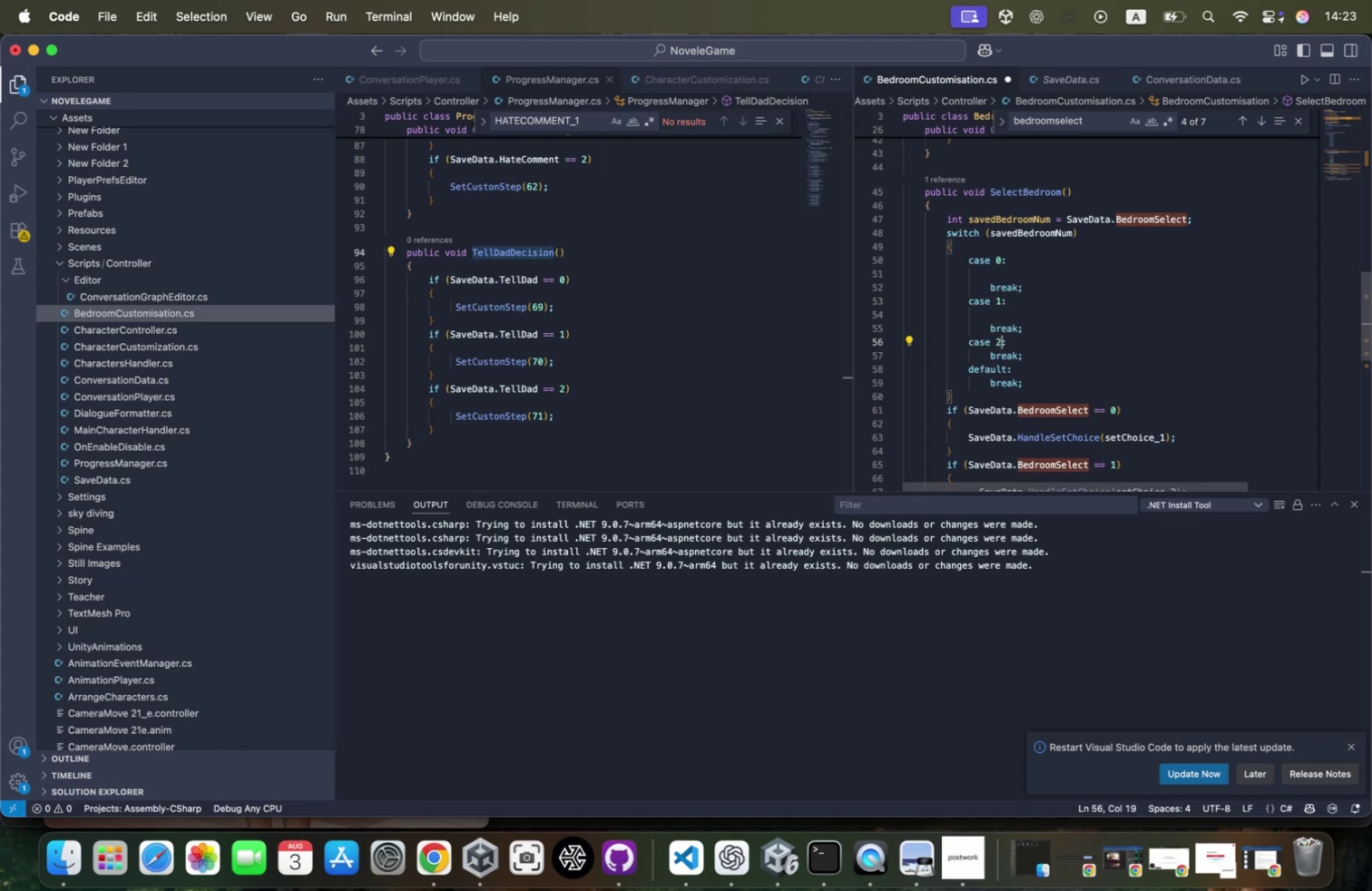 
key(ArrowRight)
 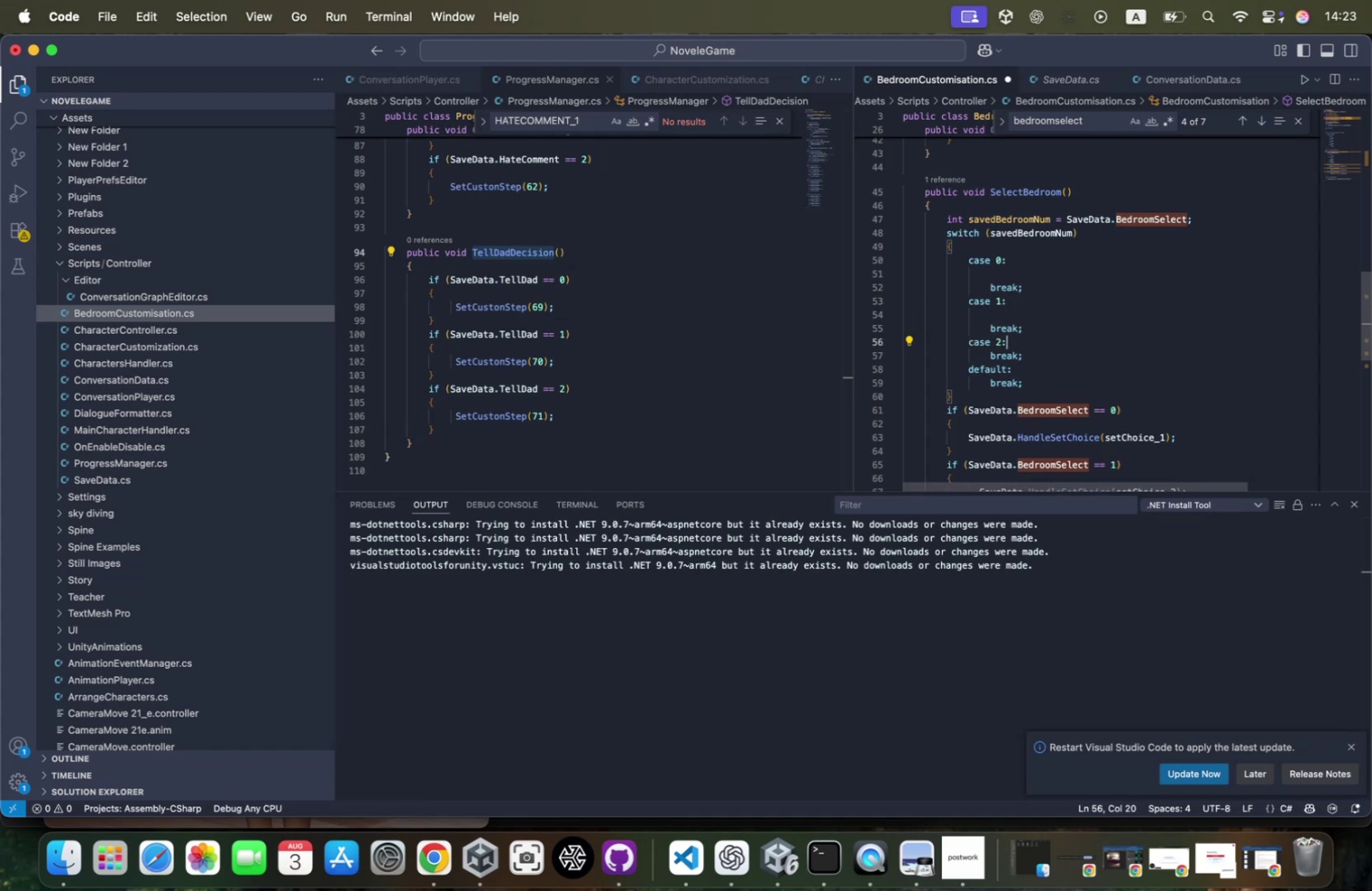 
key(Enter)
 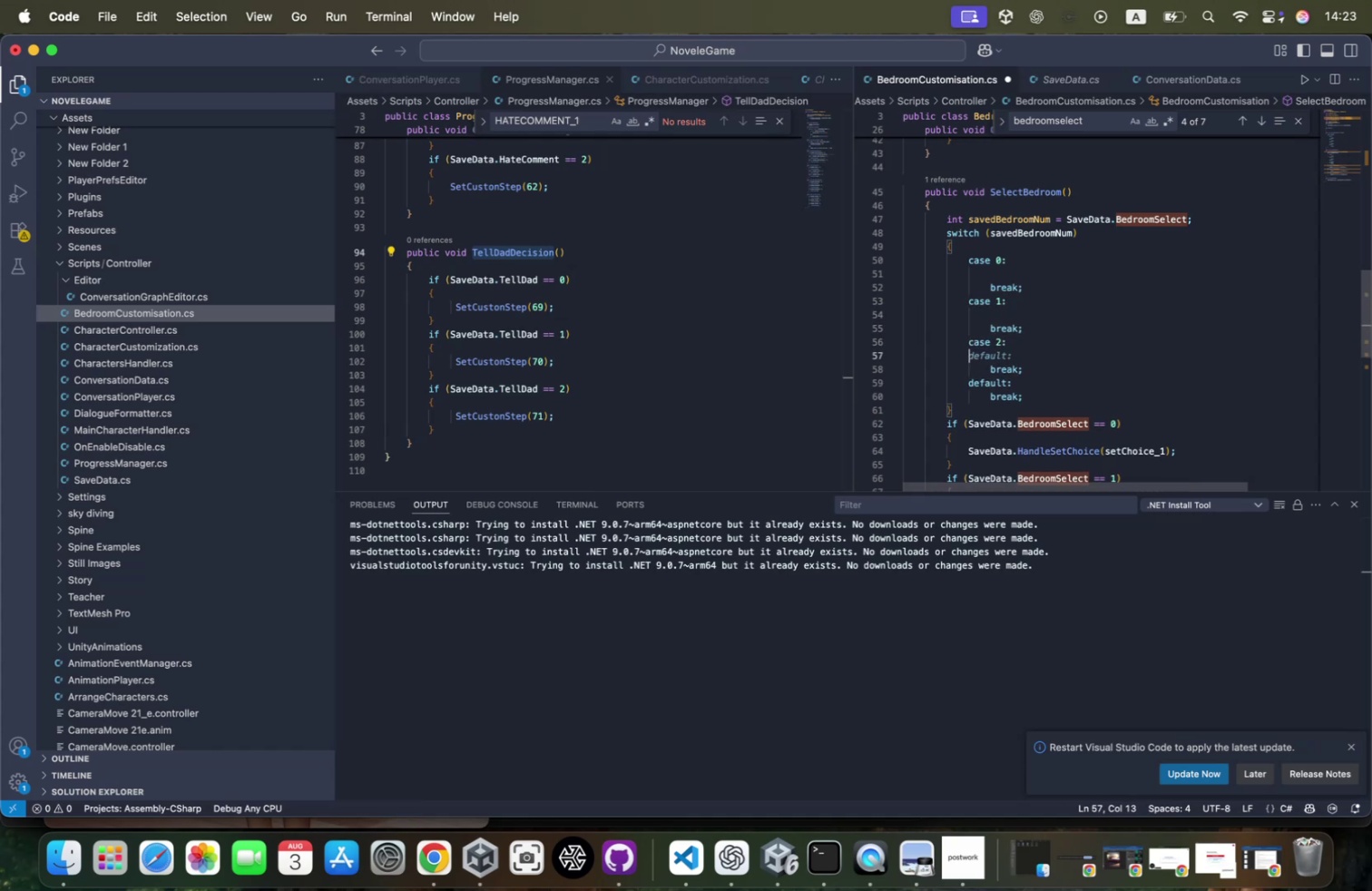 
key(ArrowUp)
 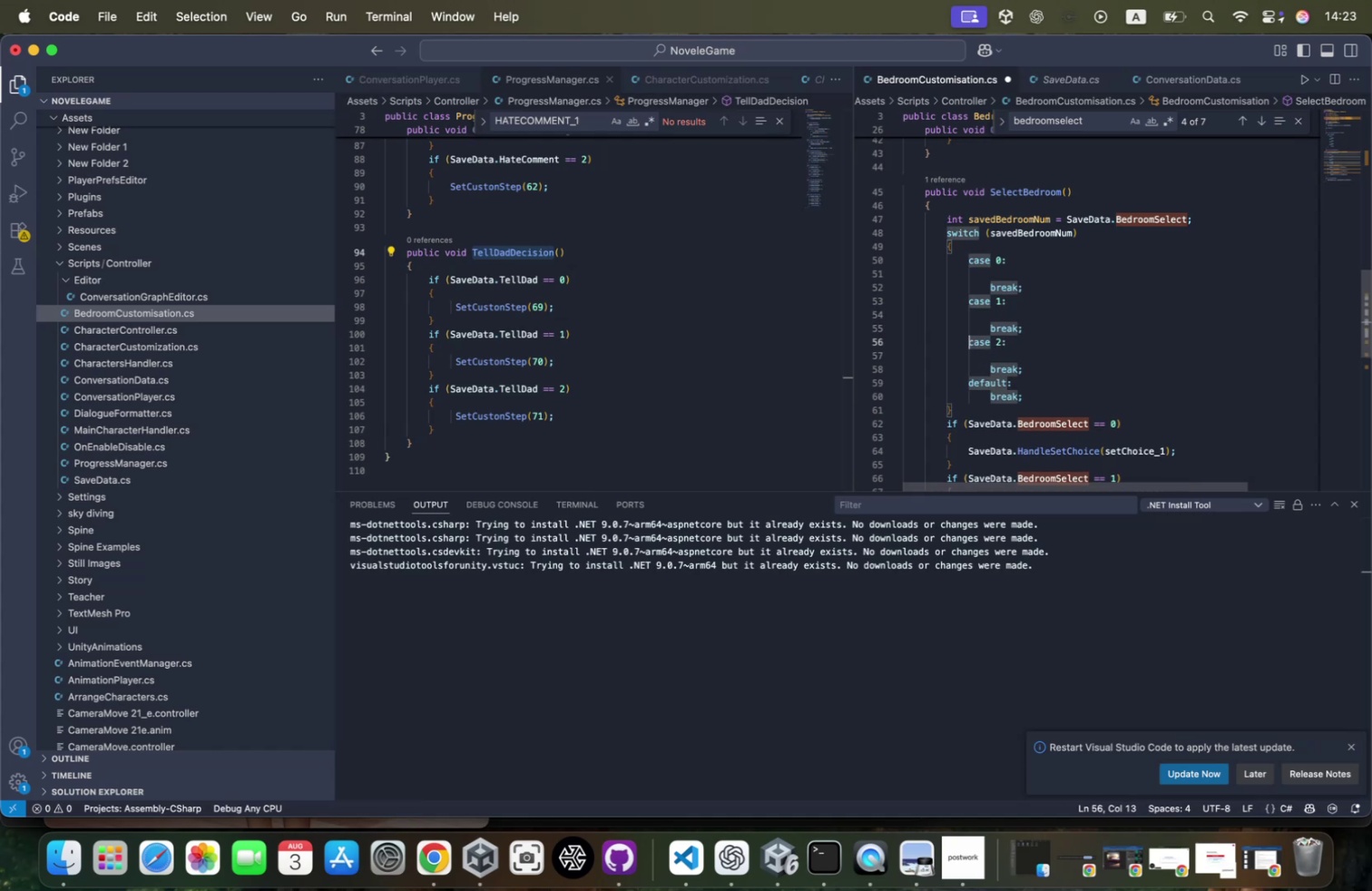 
key(ArrowDown)
 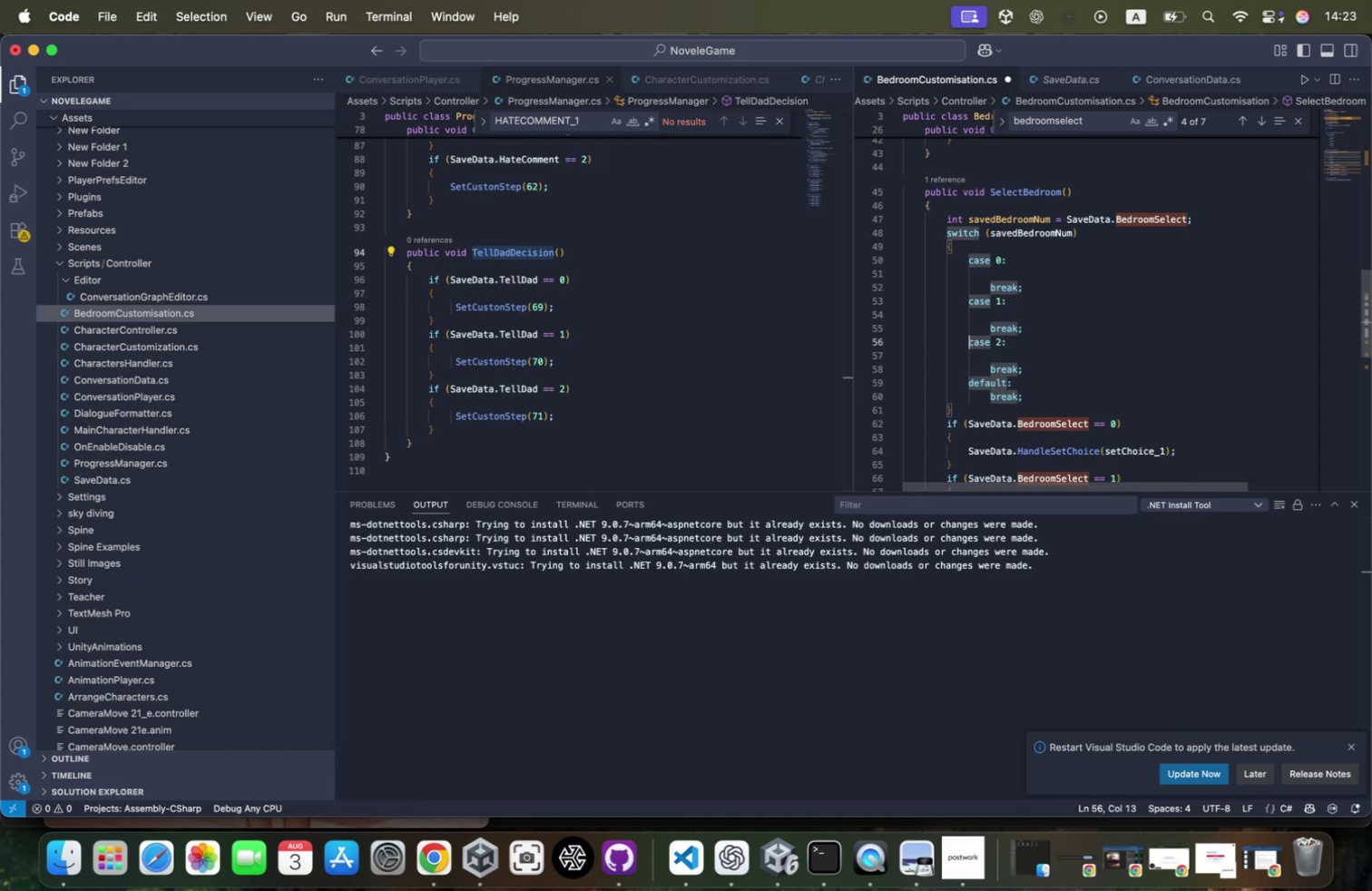 
key(ArrowUp)
 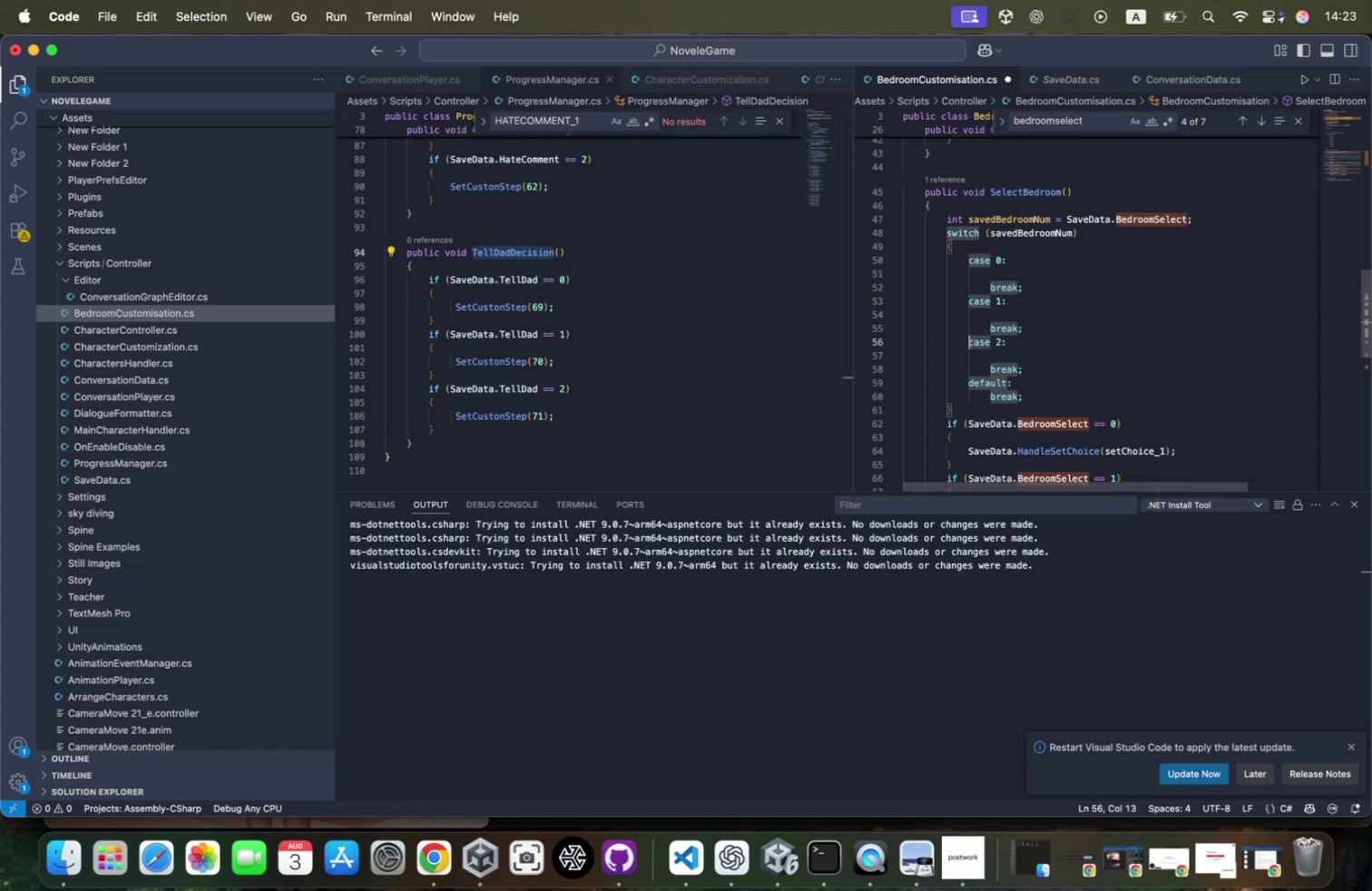 
key(ArrowDown)
 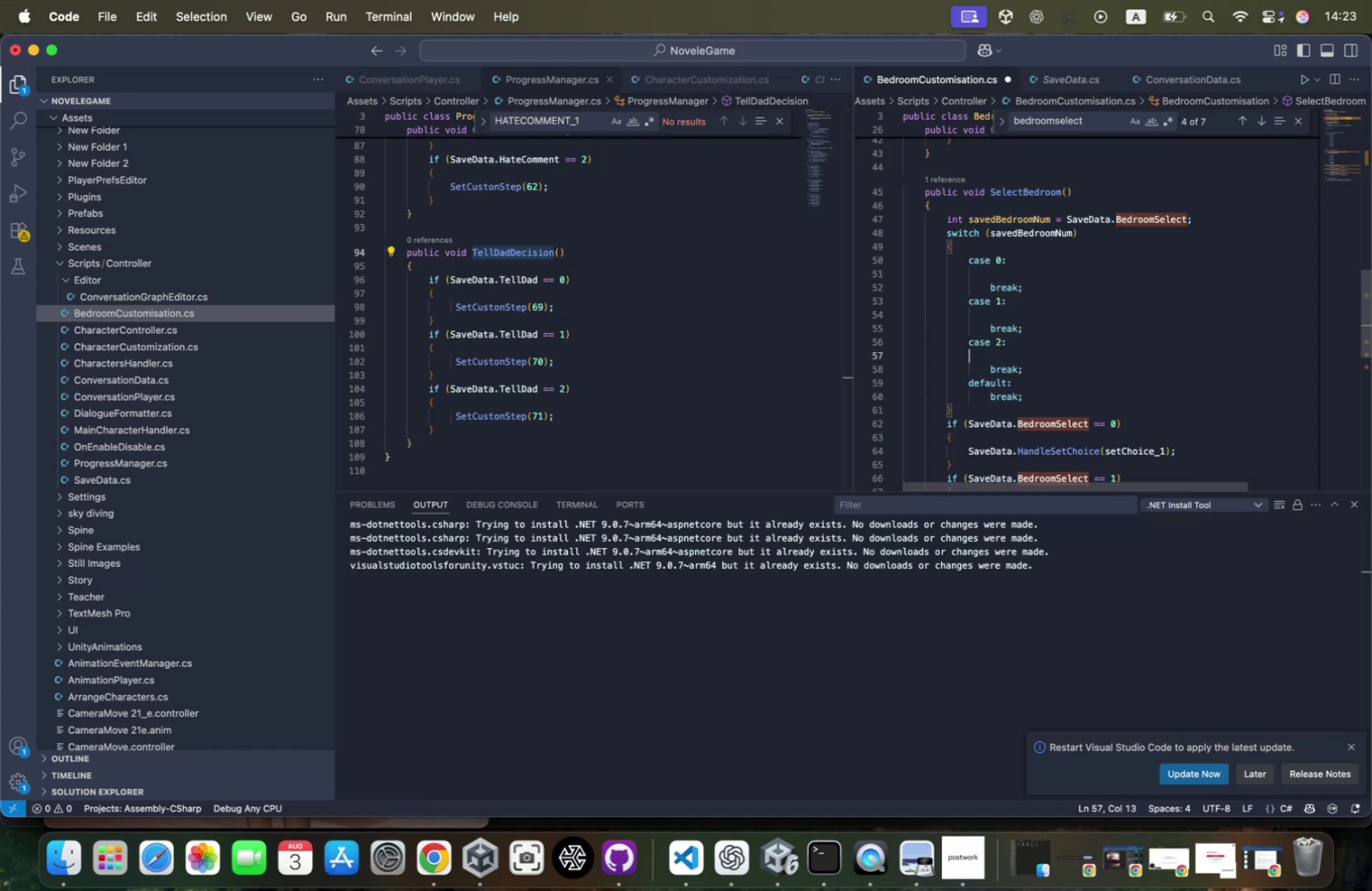 
key(ArrowDown)
 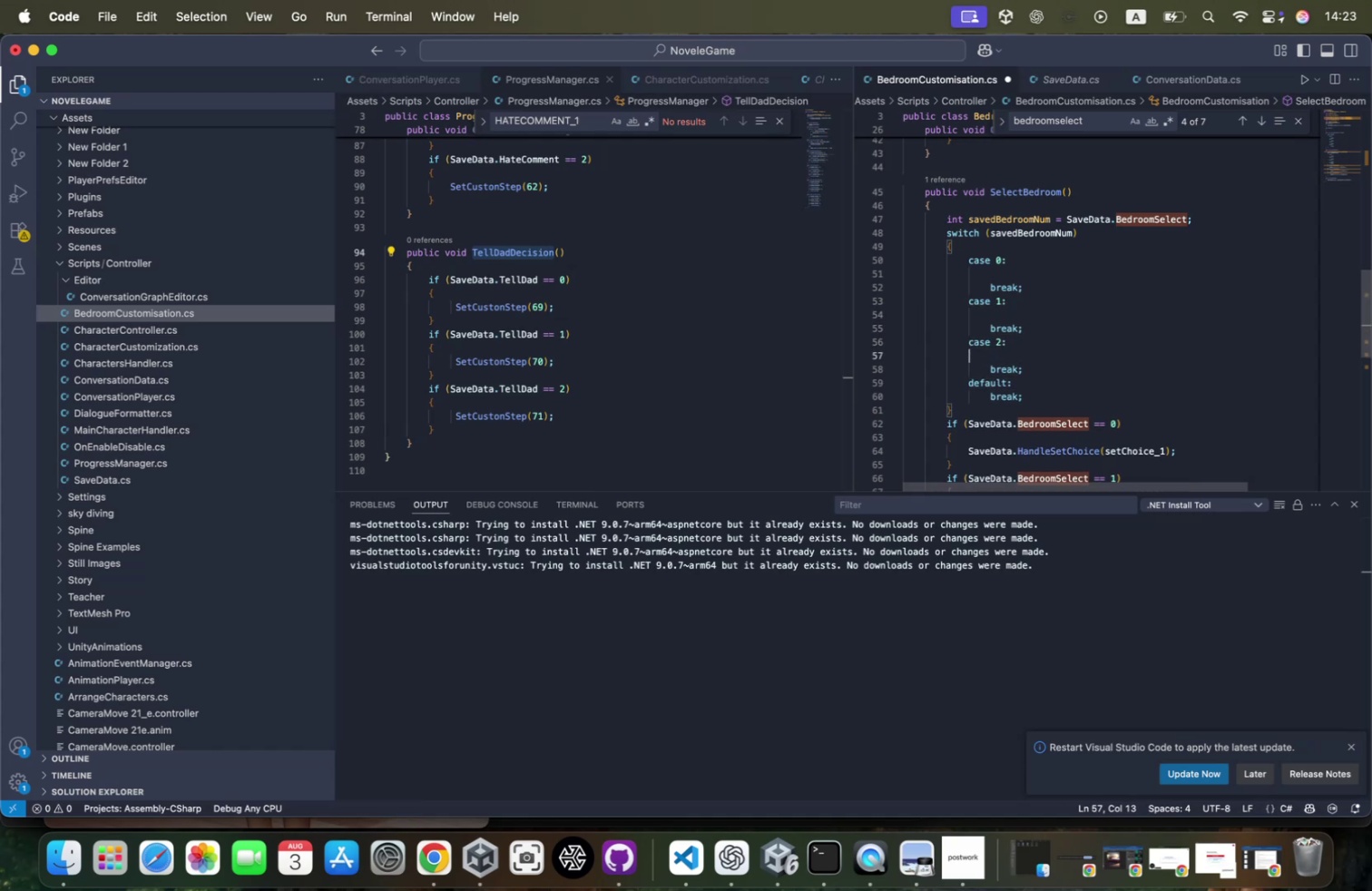 
key(ArrowUp)
 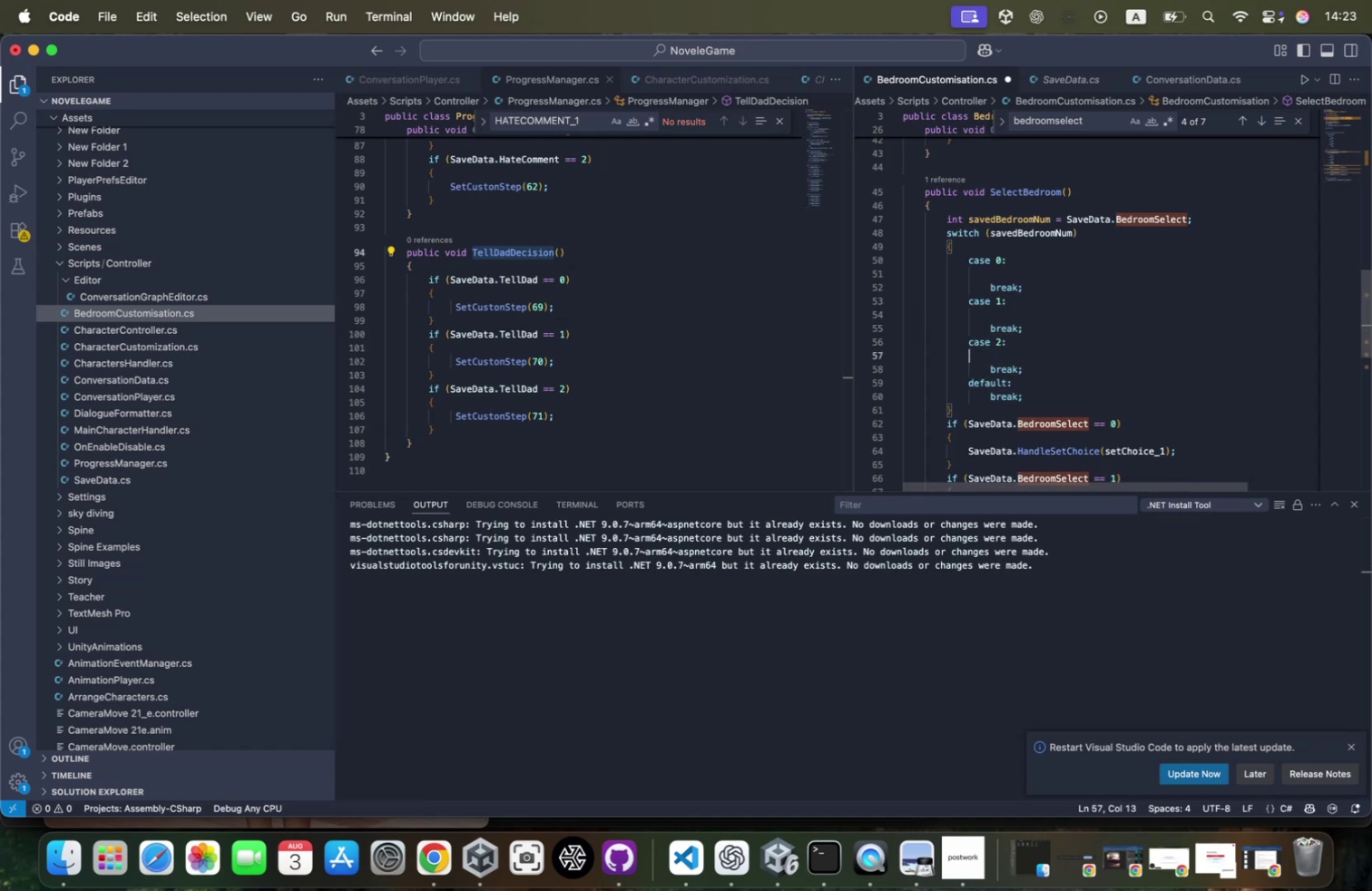 
key(ArrowDown)
 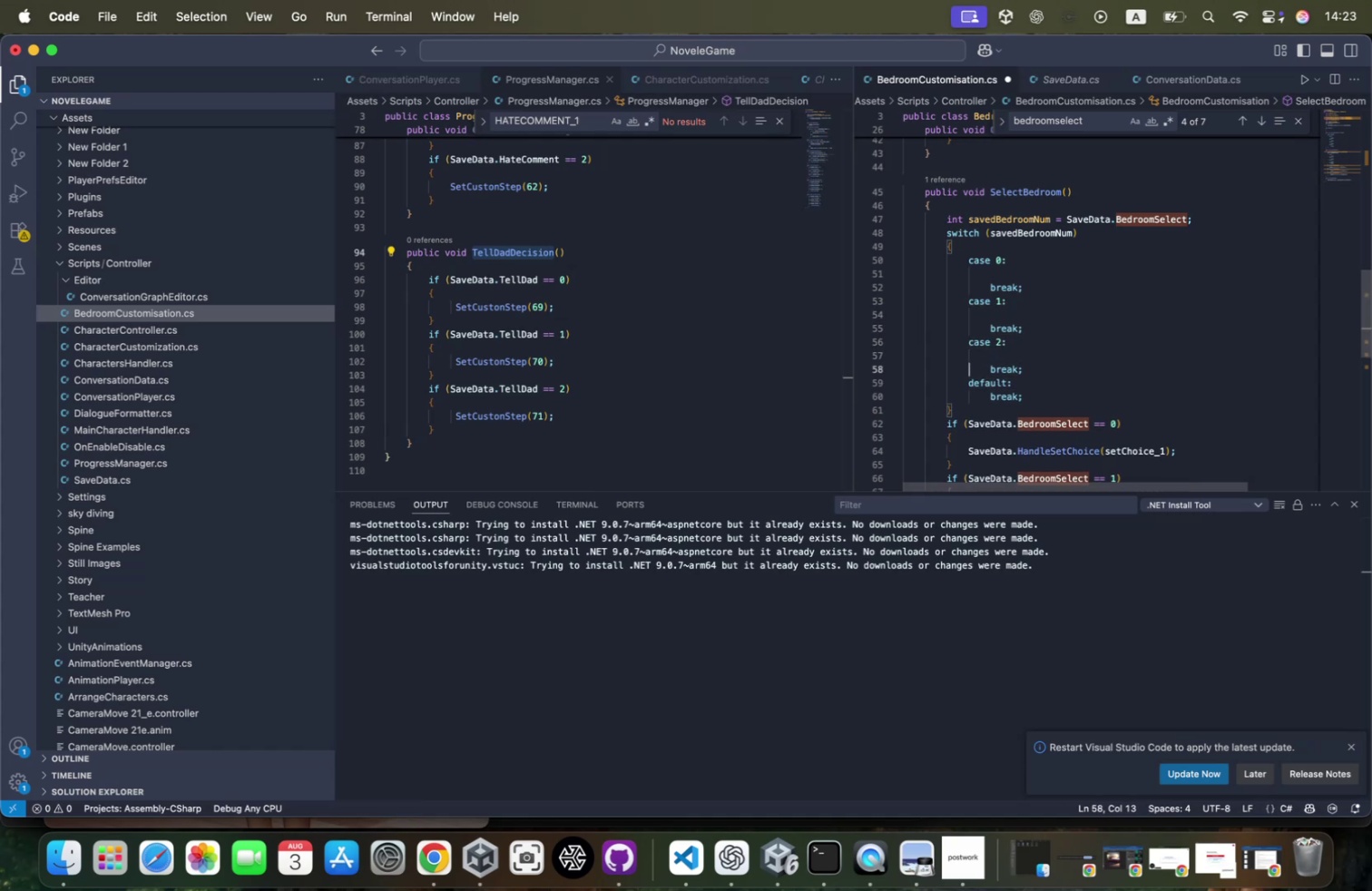 
key(ArrowDown)
 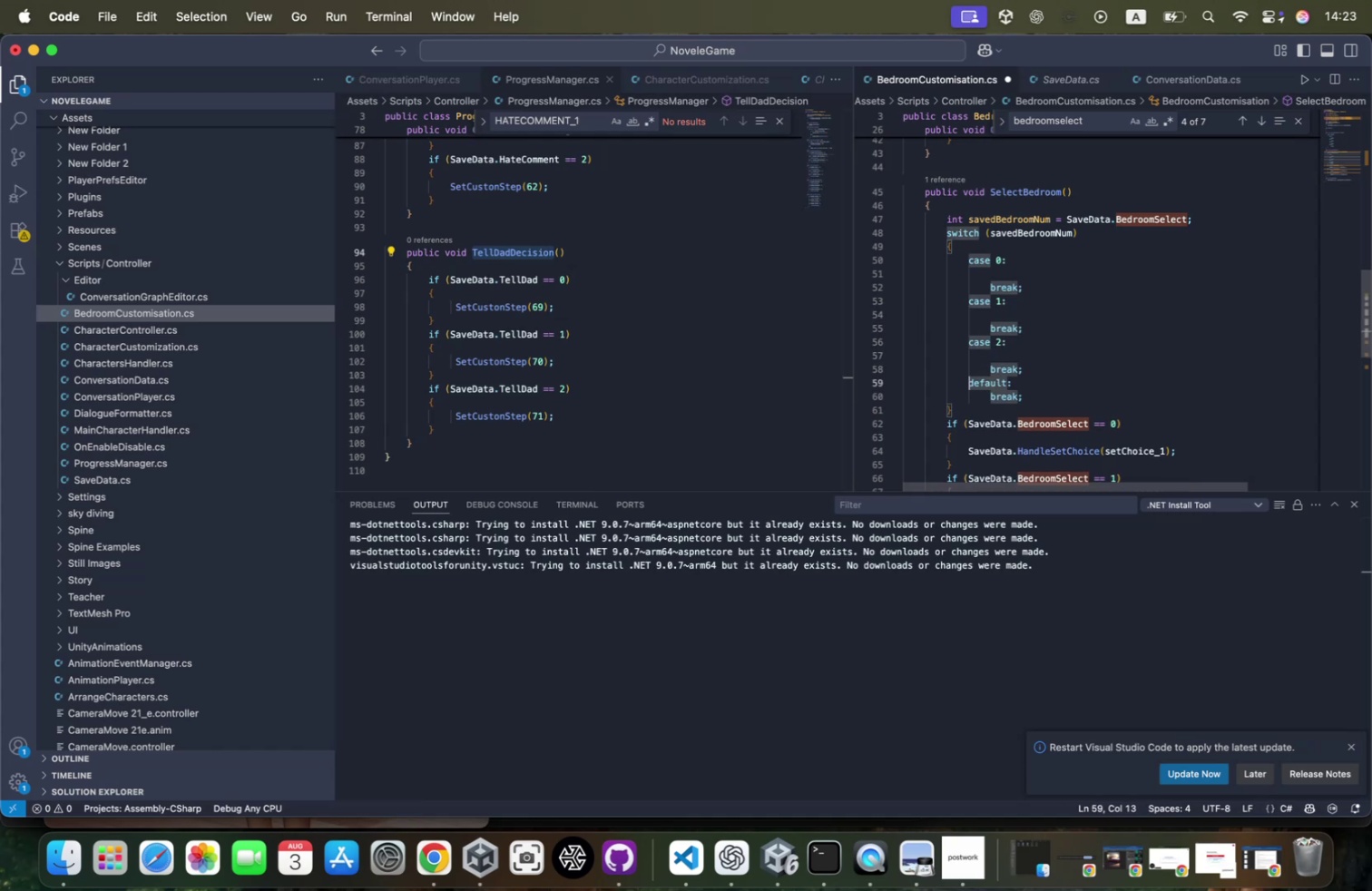 
key(ArrowDown)
 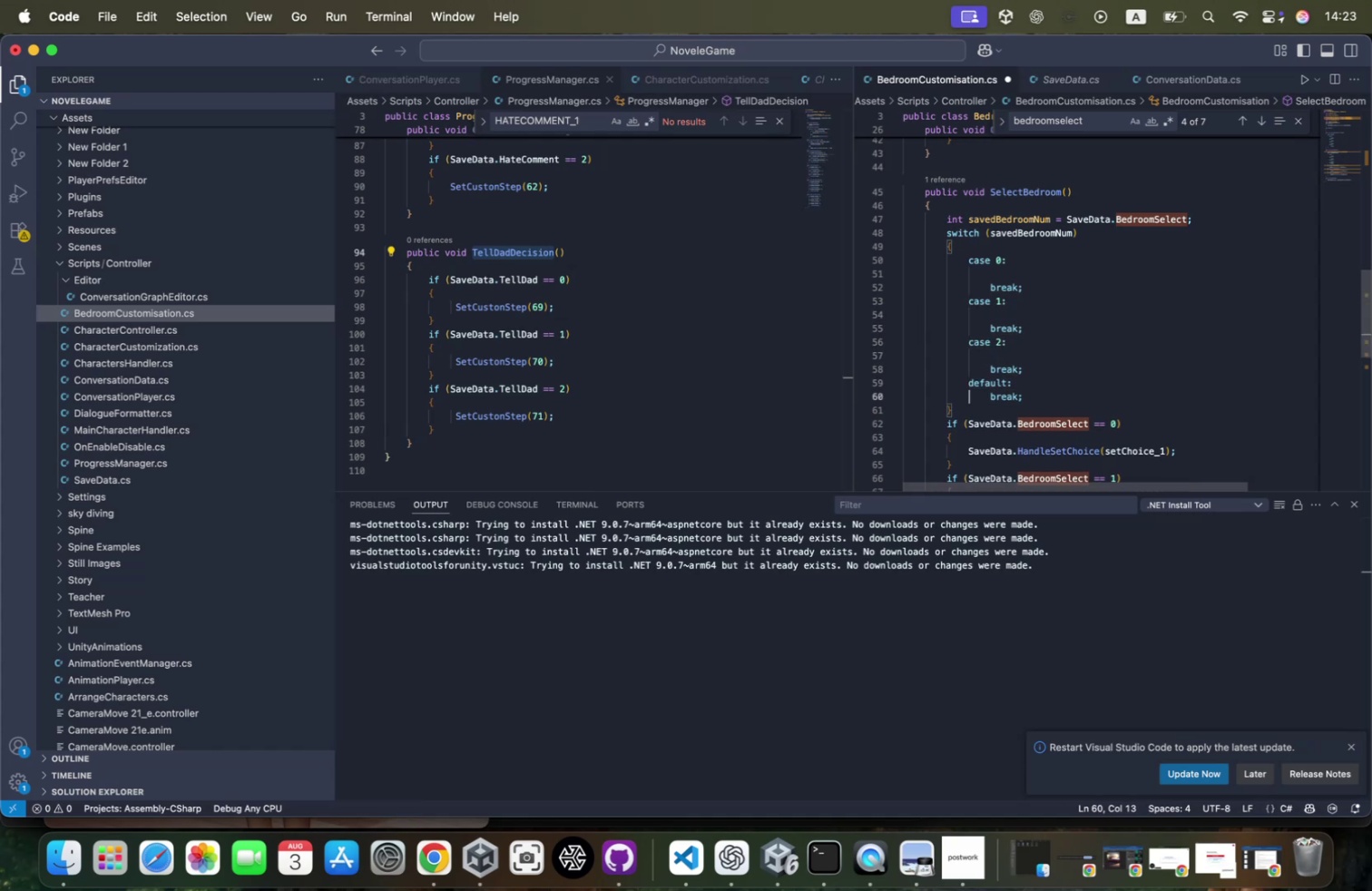 
hold_key(key=ArrowLeft, duration=1.5)
 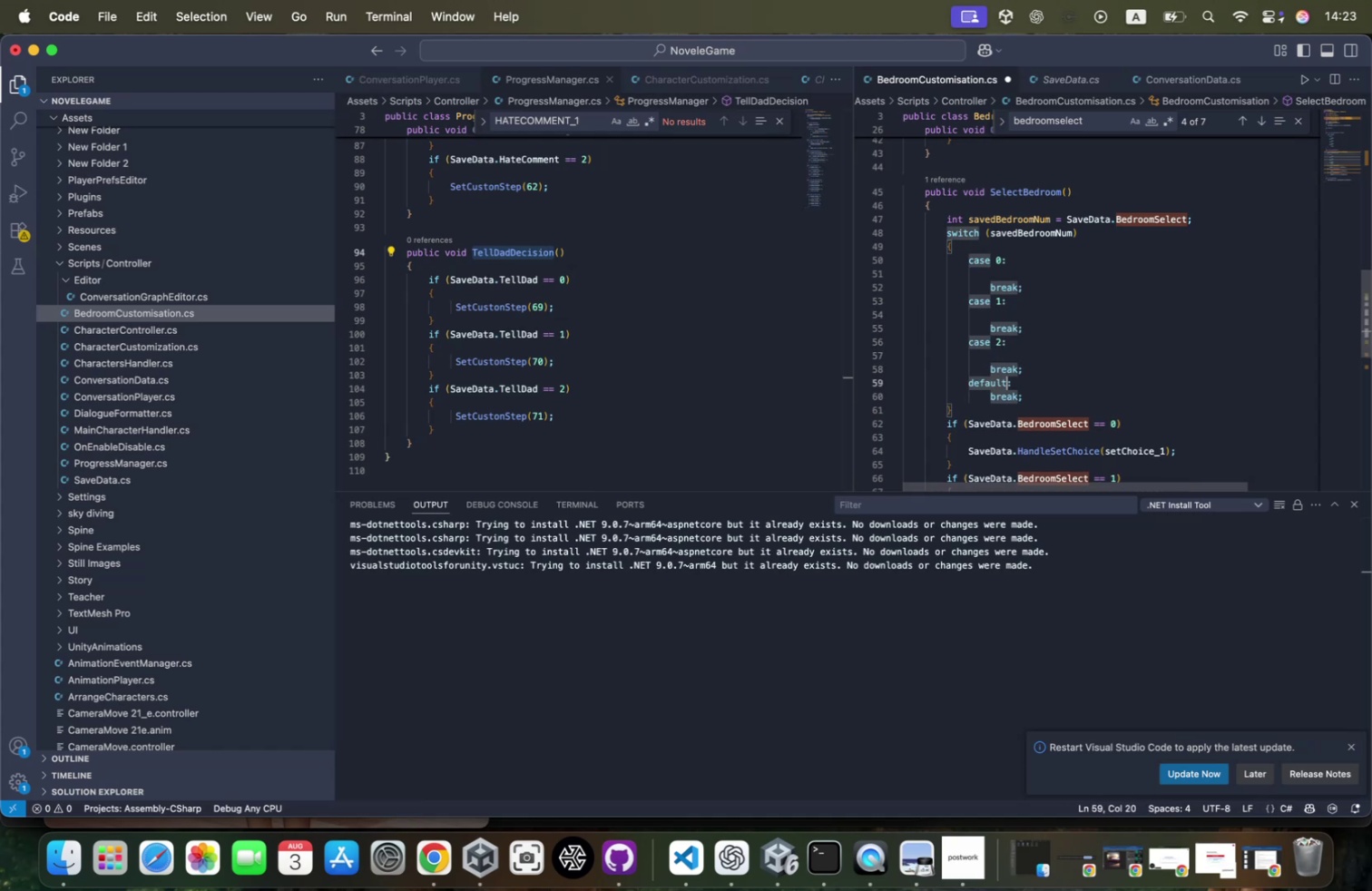 
key(ArrowRight)
 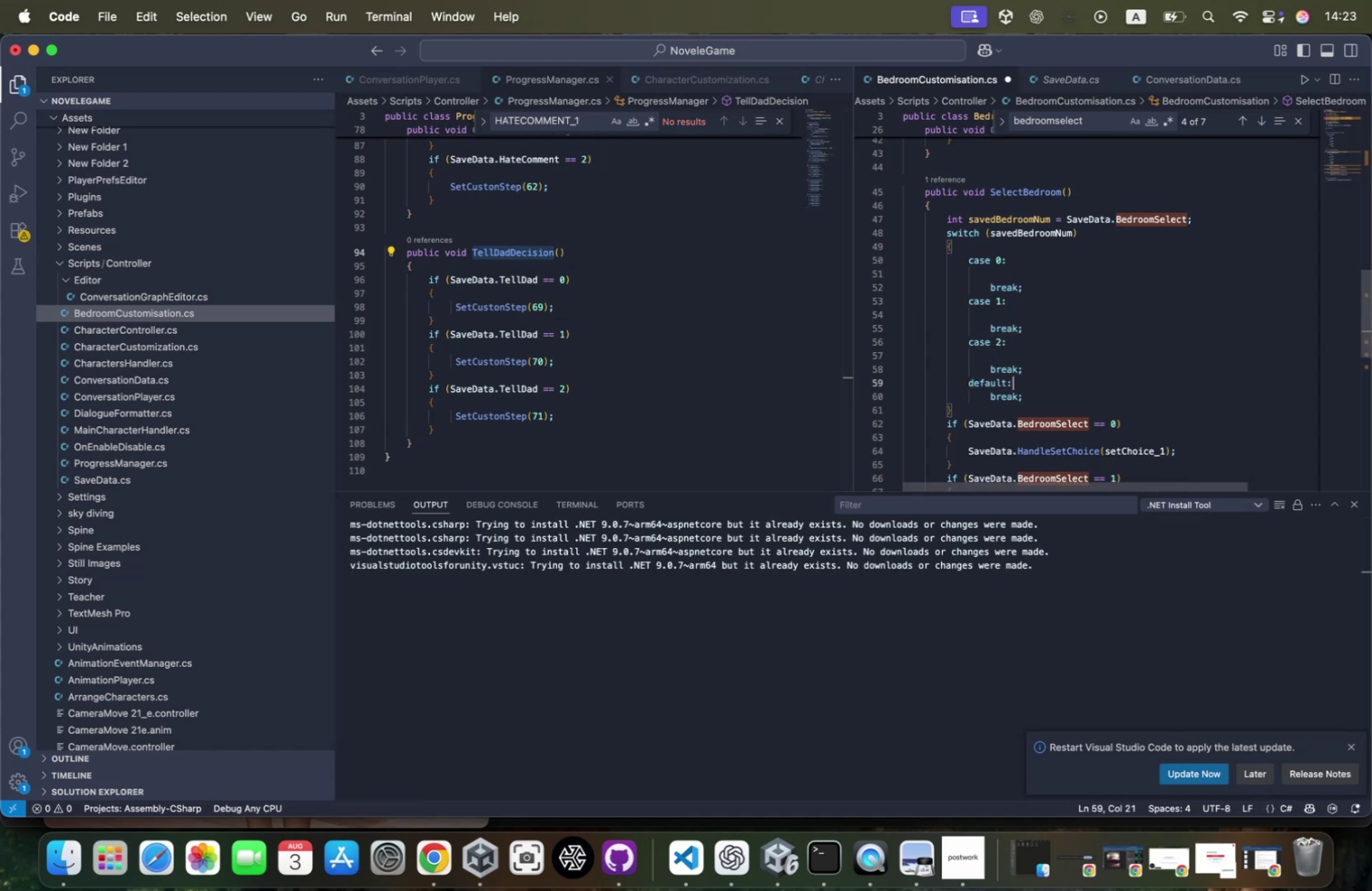 
key(ArrowRight)
 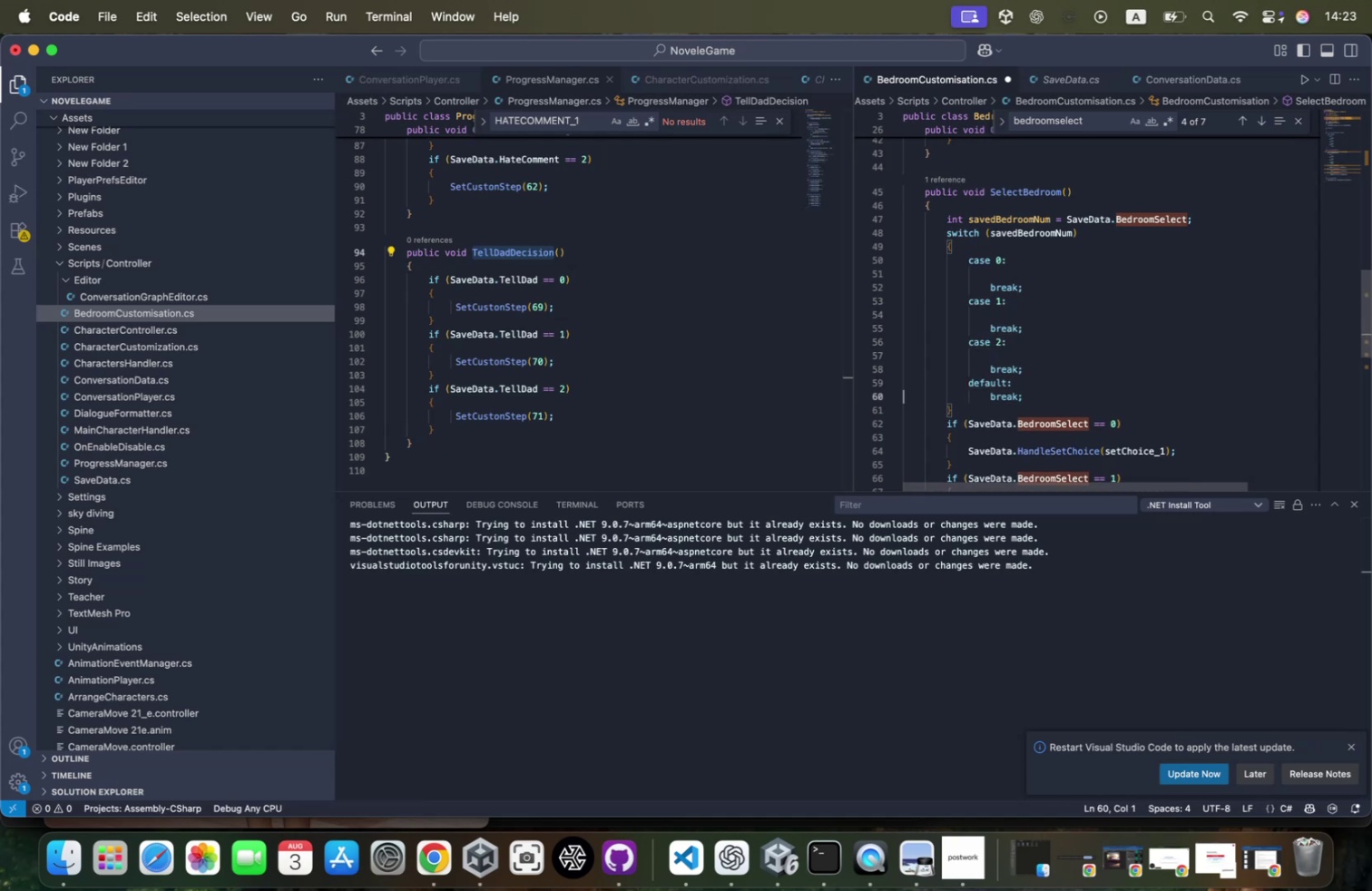 
key(ArrowLeft)
 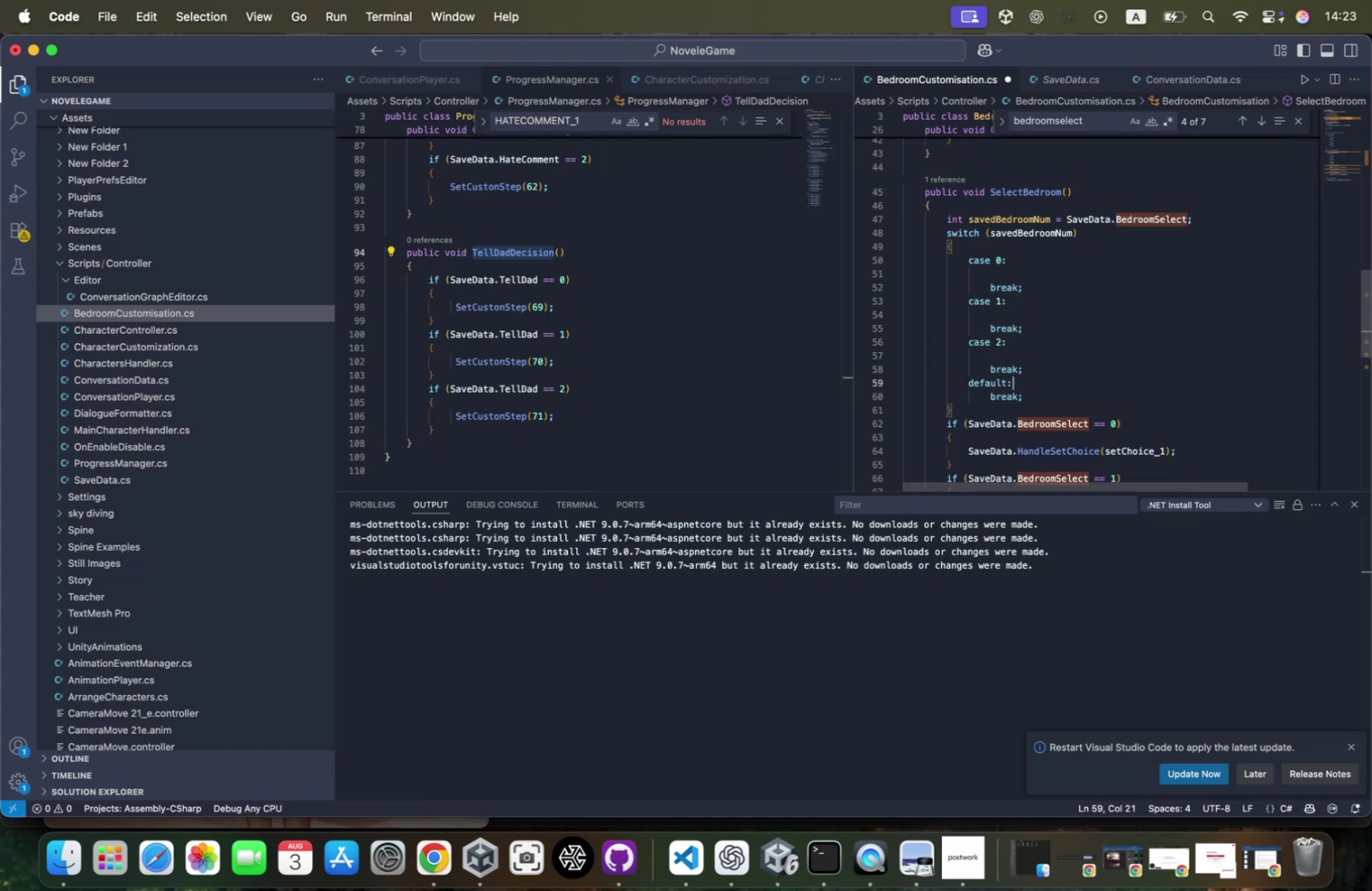 
key(Enter)
 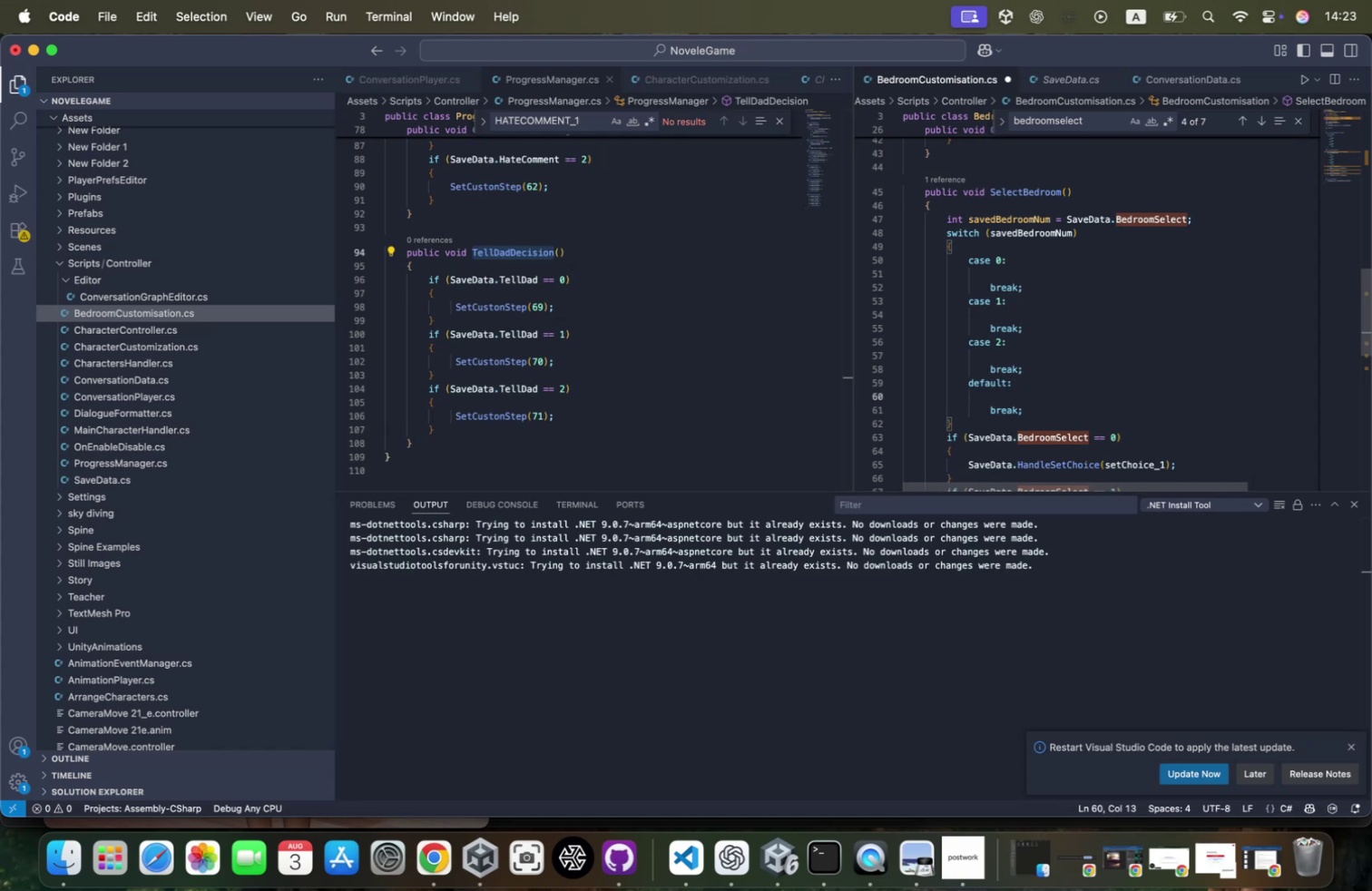 
wait(8.68)
 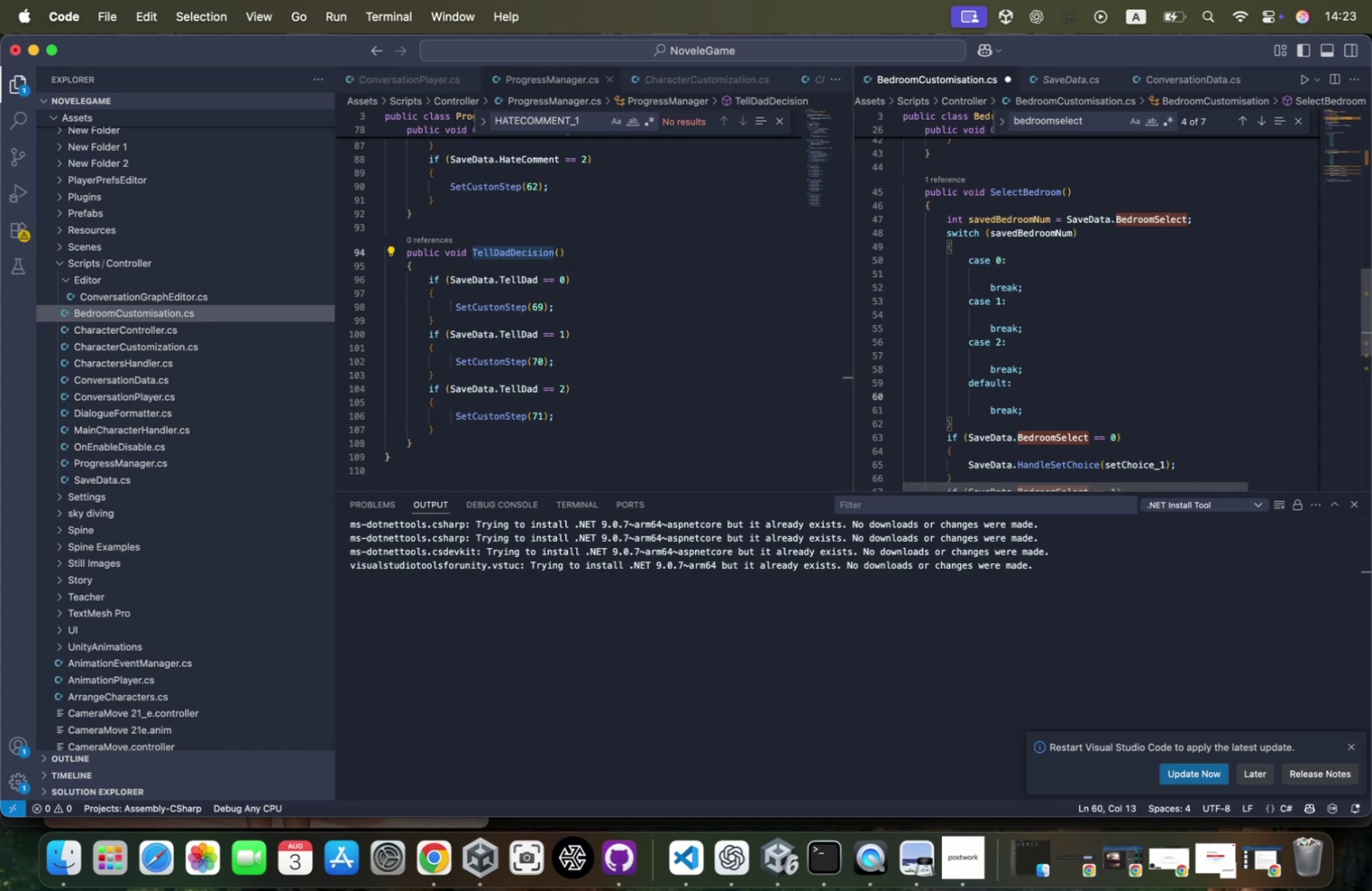 
scroll: coordinate [1141, 350], scroll_direction: down, amount: 11.0
 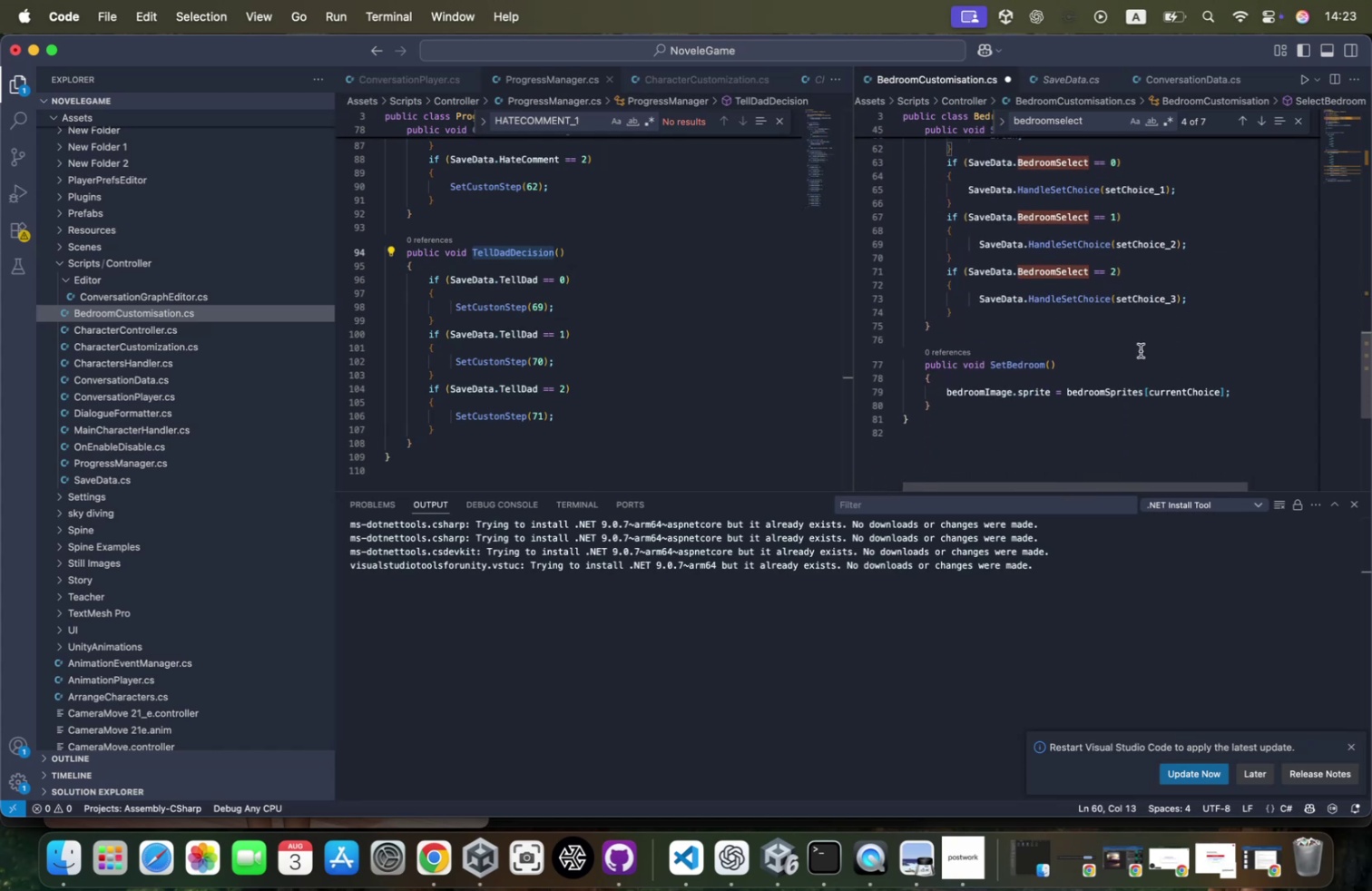 
scroll: coordinate [1141, 350], scroll_direction: up, amount: 23.0
 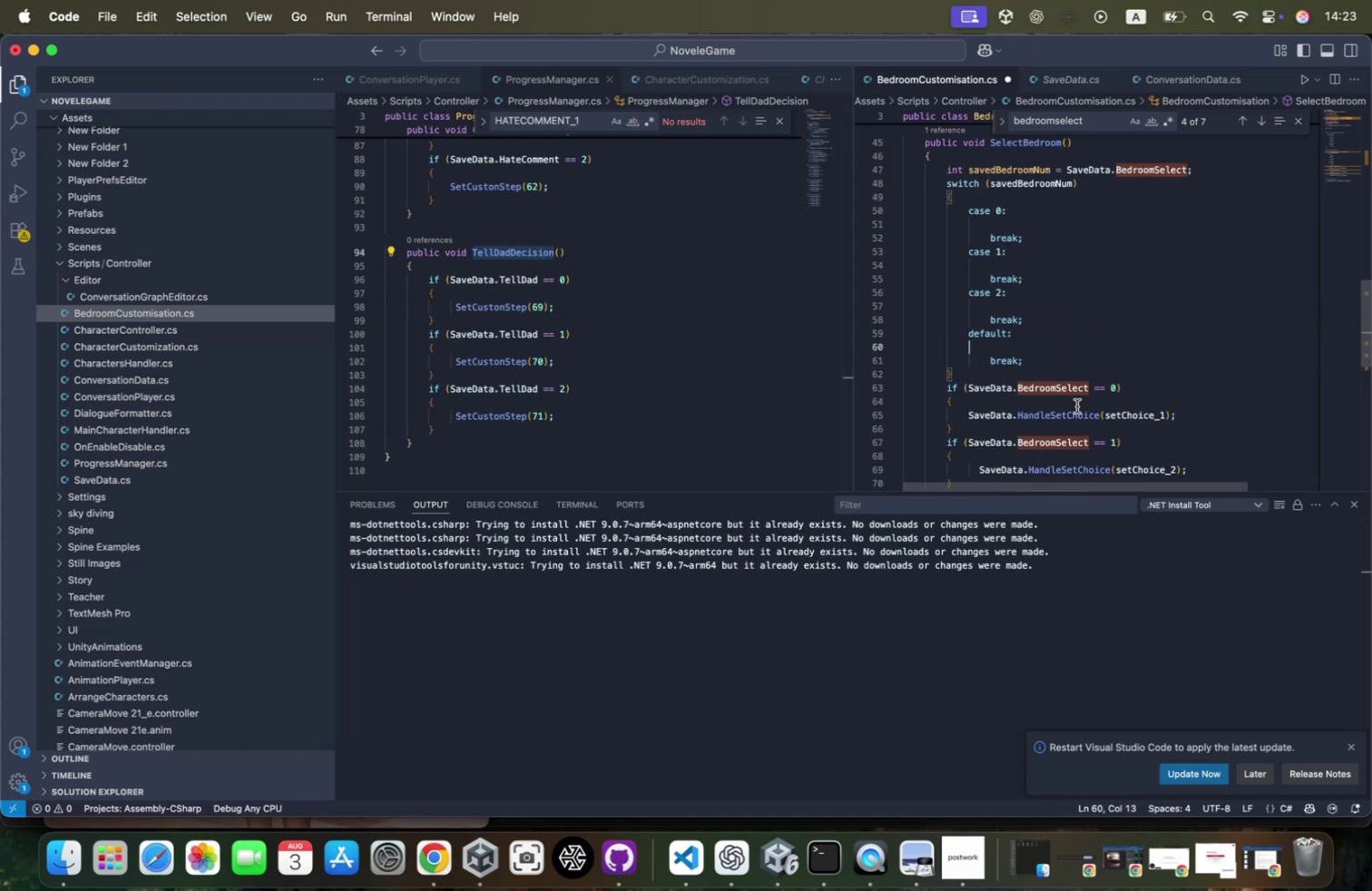 
left_click_drag(start_coordinate=[964, 413], to_coordinate=[1267, 413])
 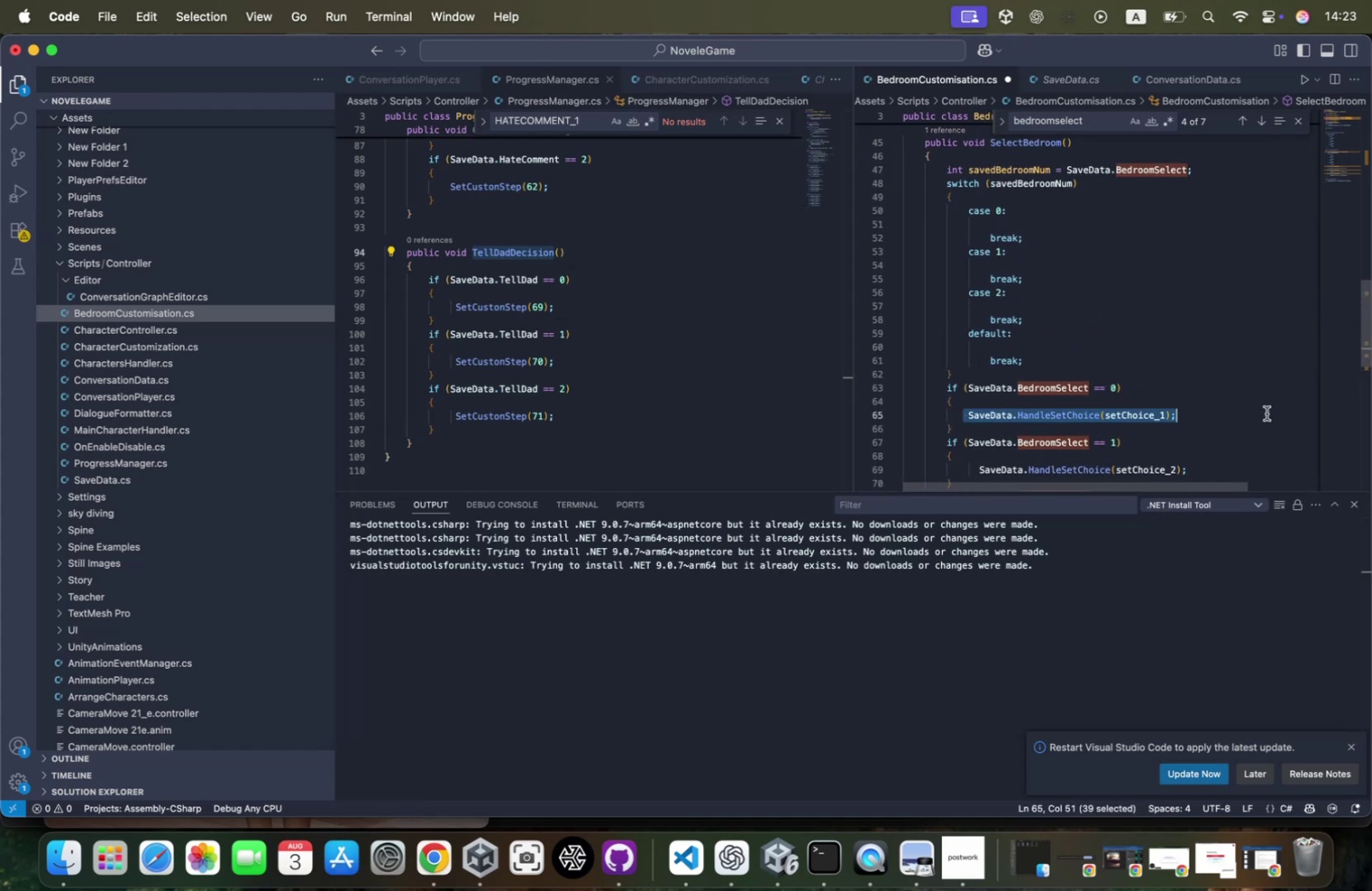 
key(Meta+CommandLeft)
 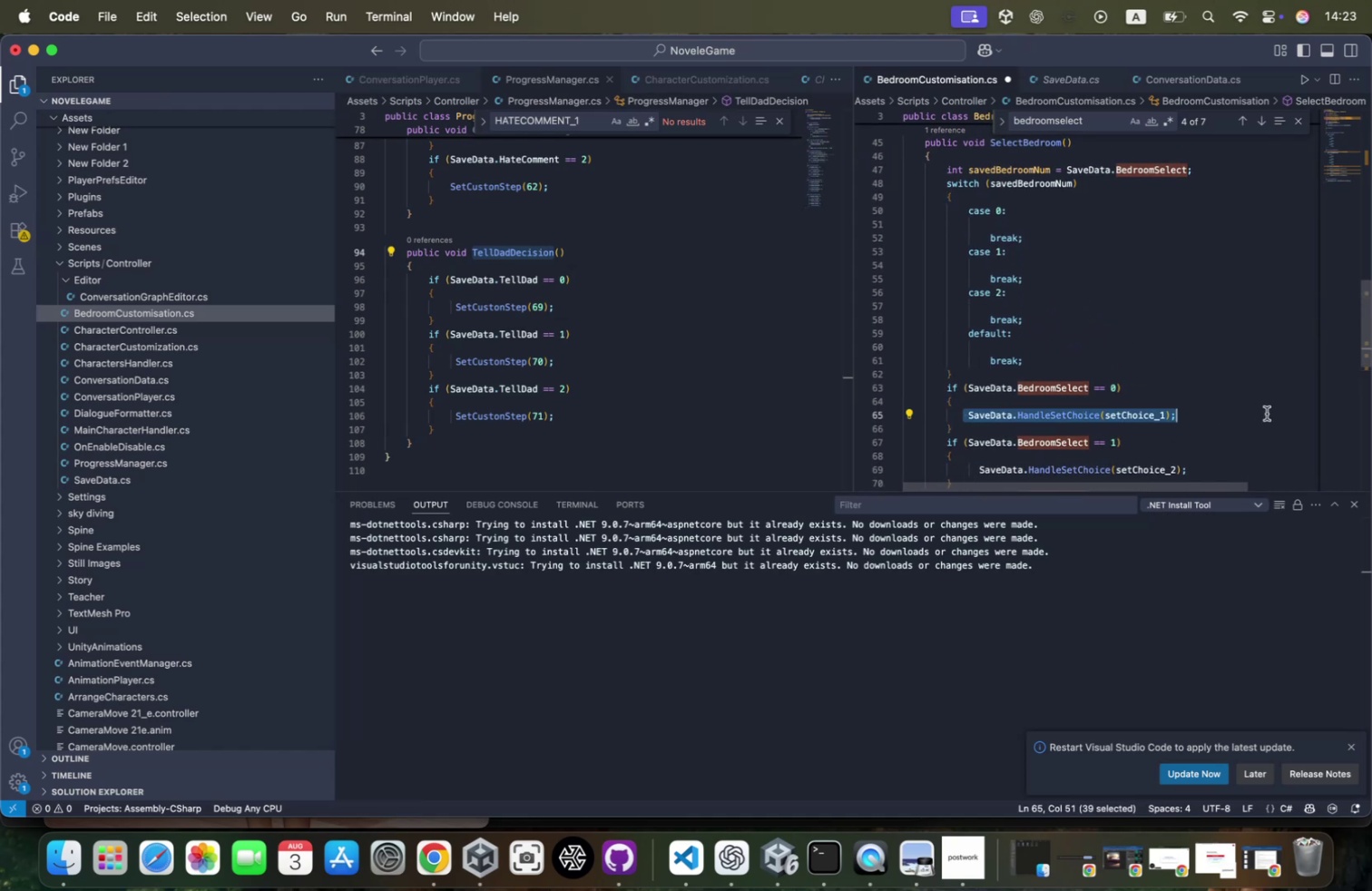 
key(Meta+X)
 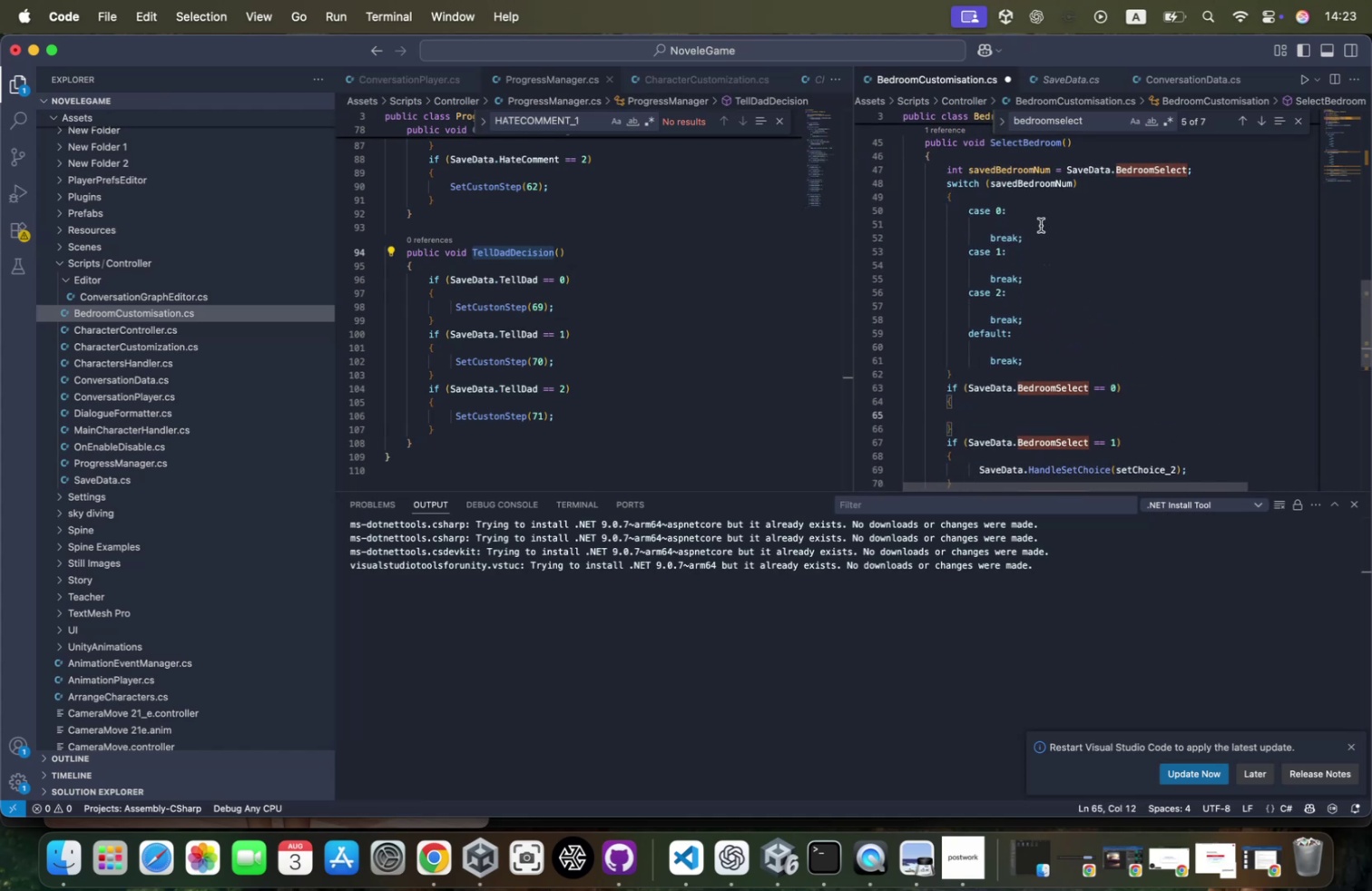 
left_click([1038, 223])
 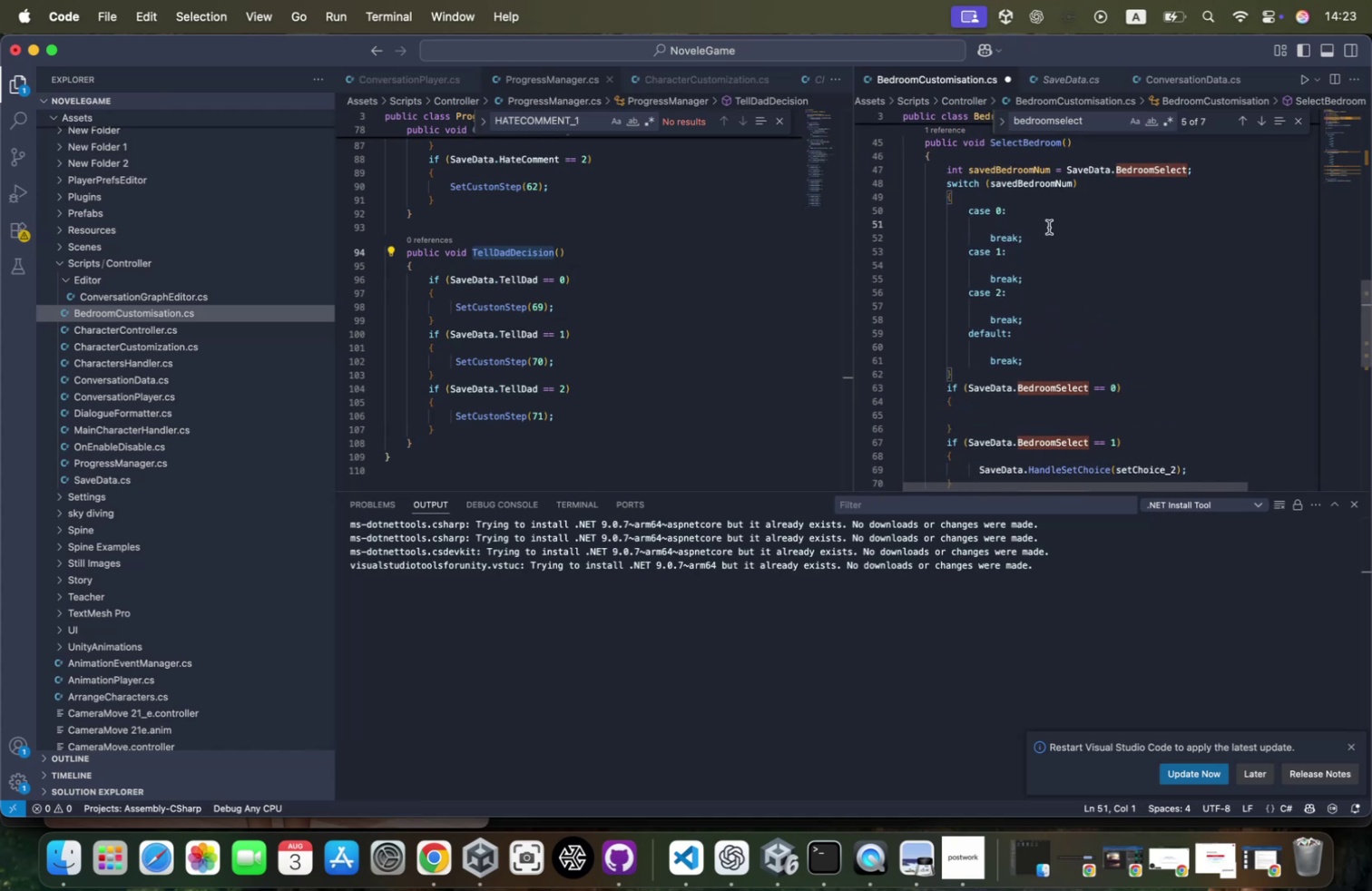 
key(Tab)
 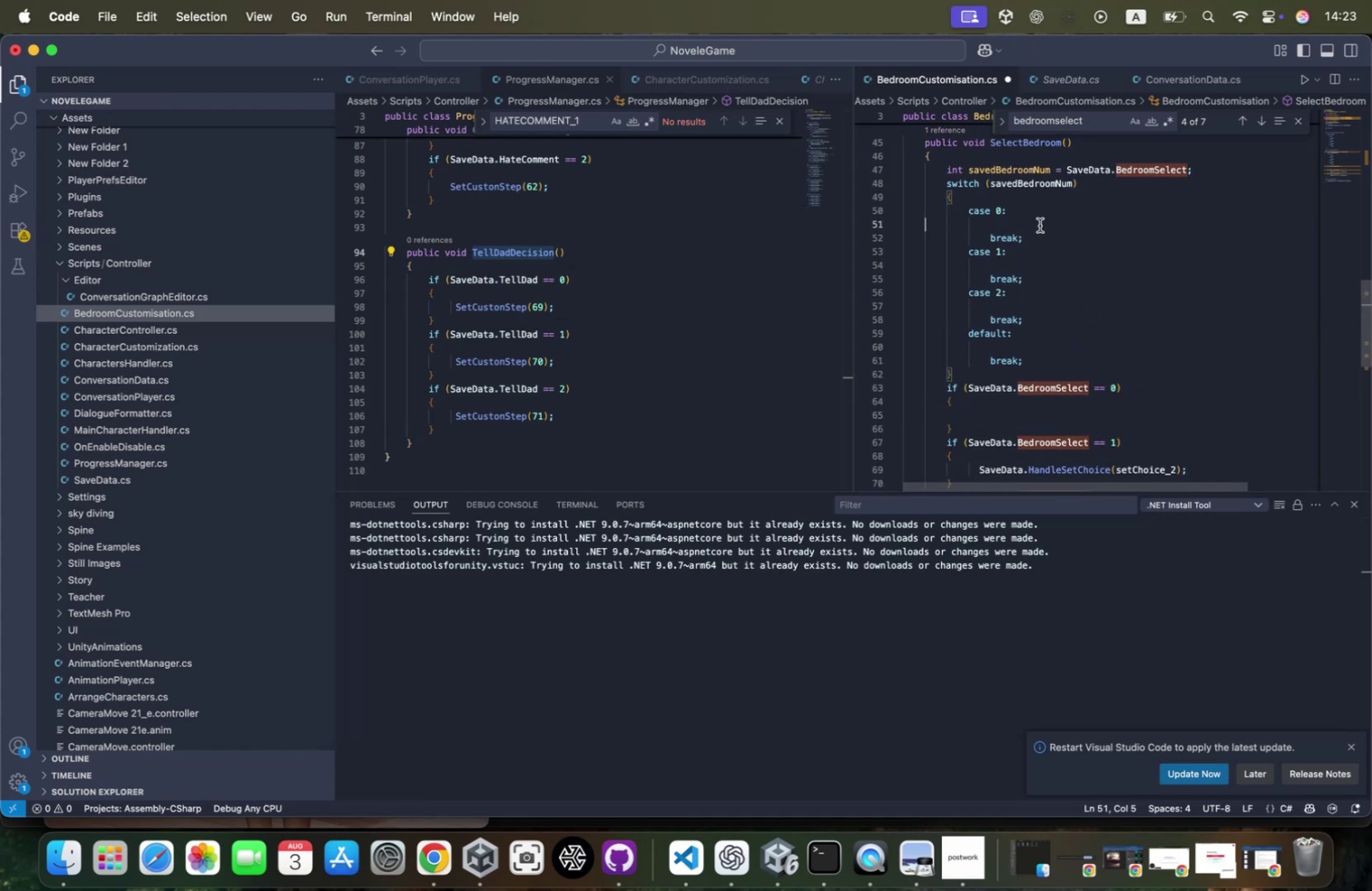 
key(Tab)
 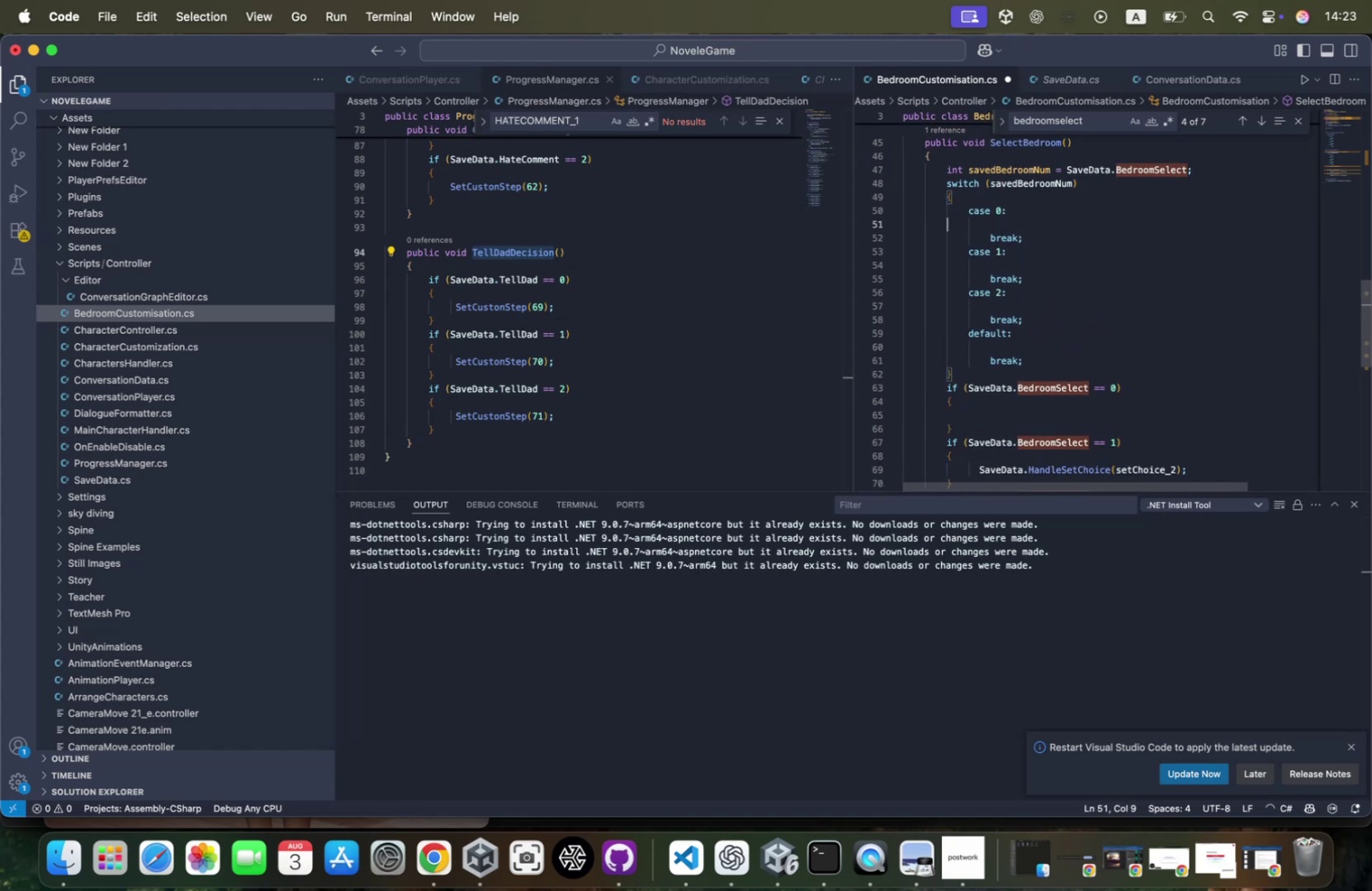 
key(Tab)
 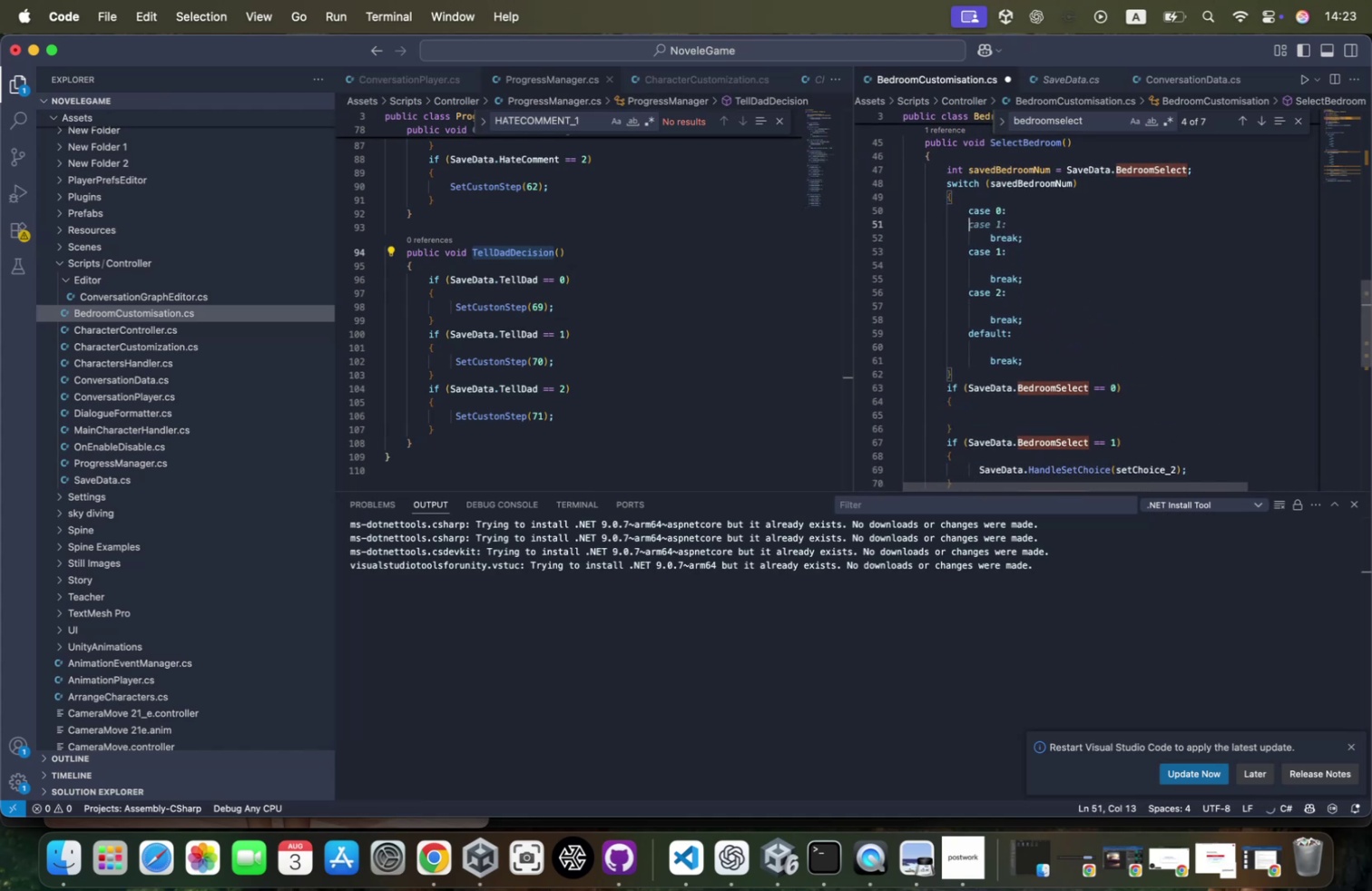 
key(Tab)
 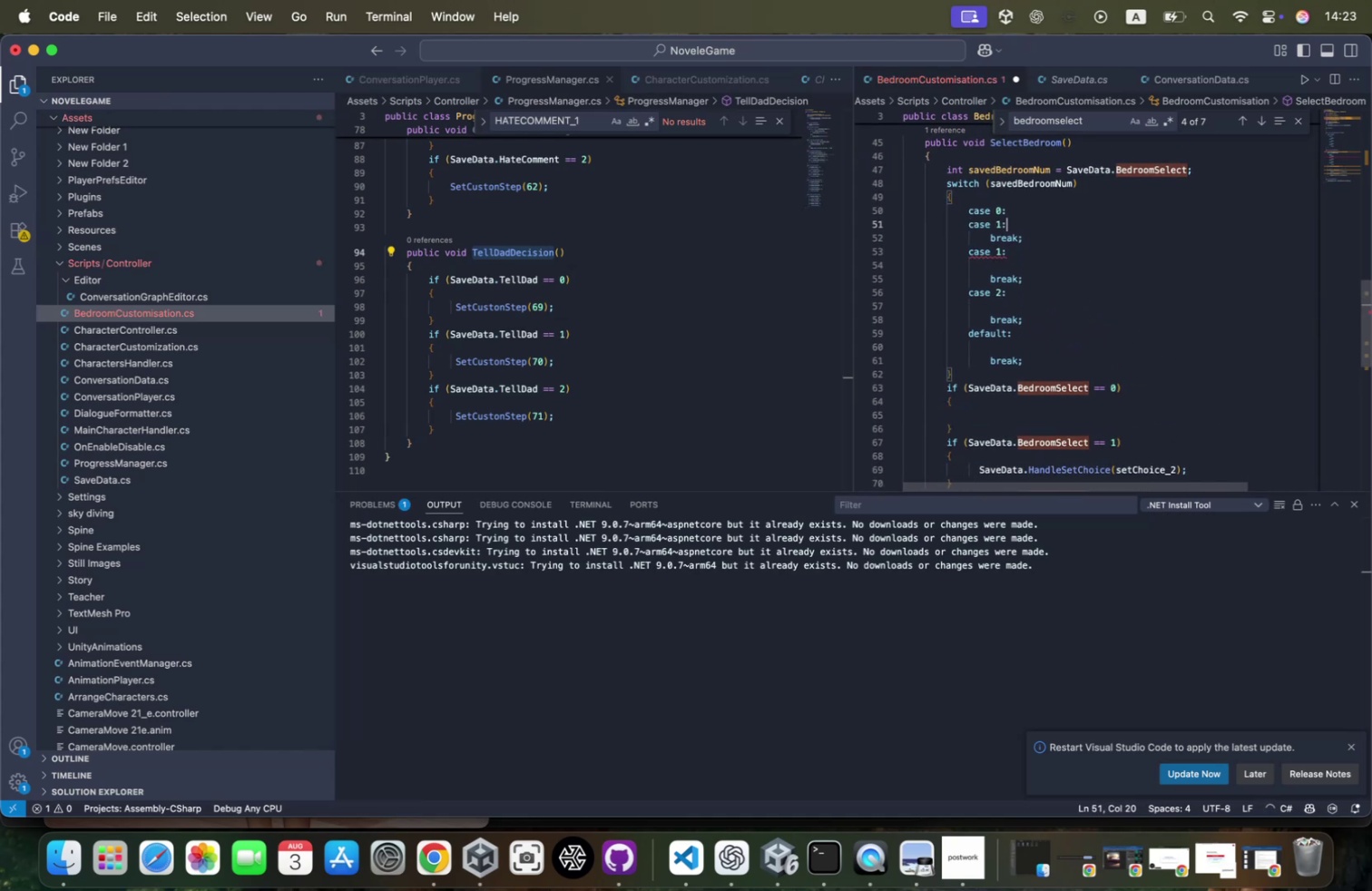 
key(Meta+CommandLeft)
 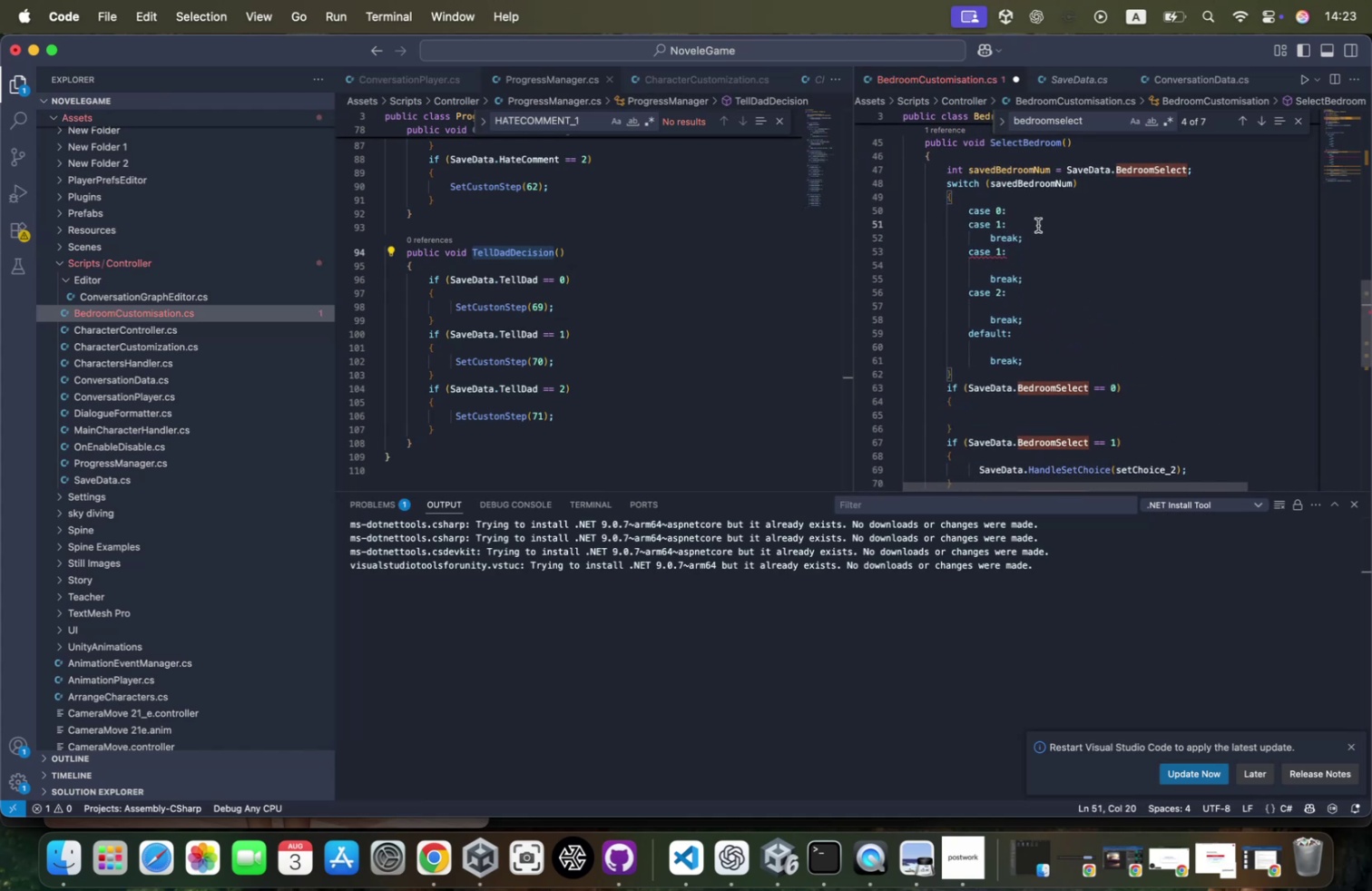 
key(Meta+Z)
 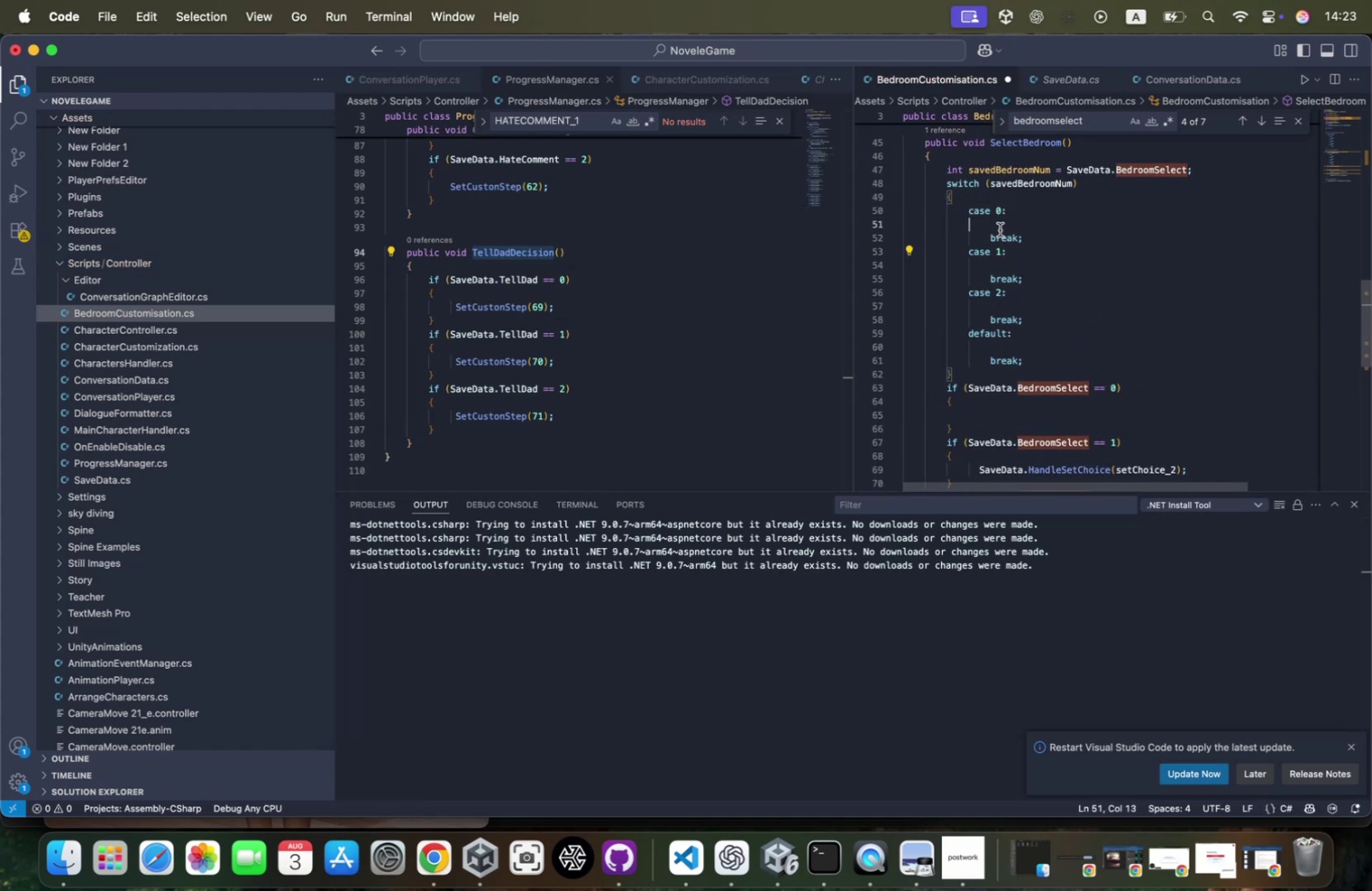 
key(Space)
 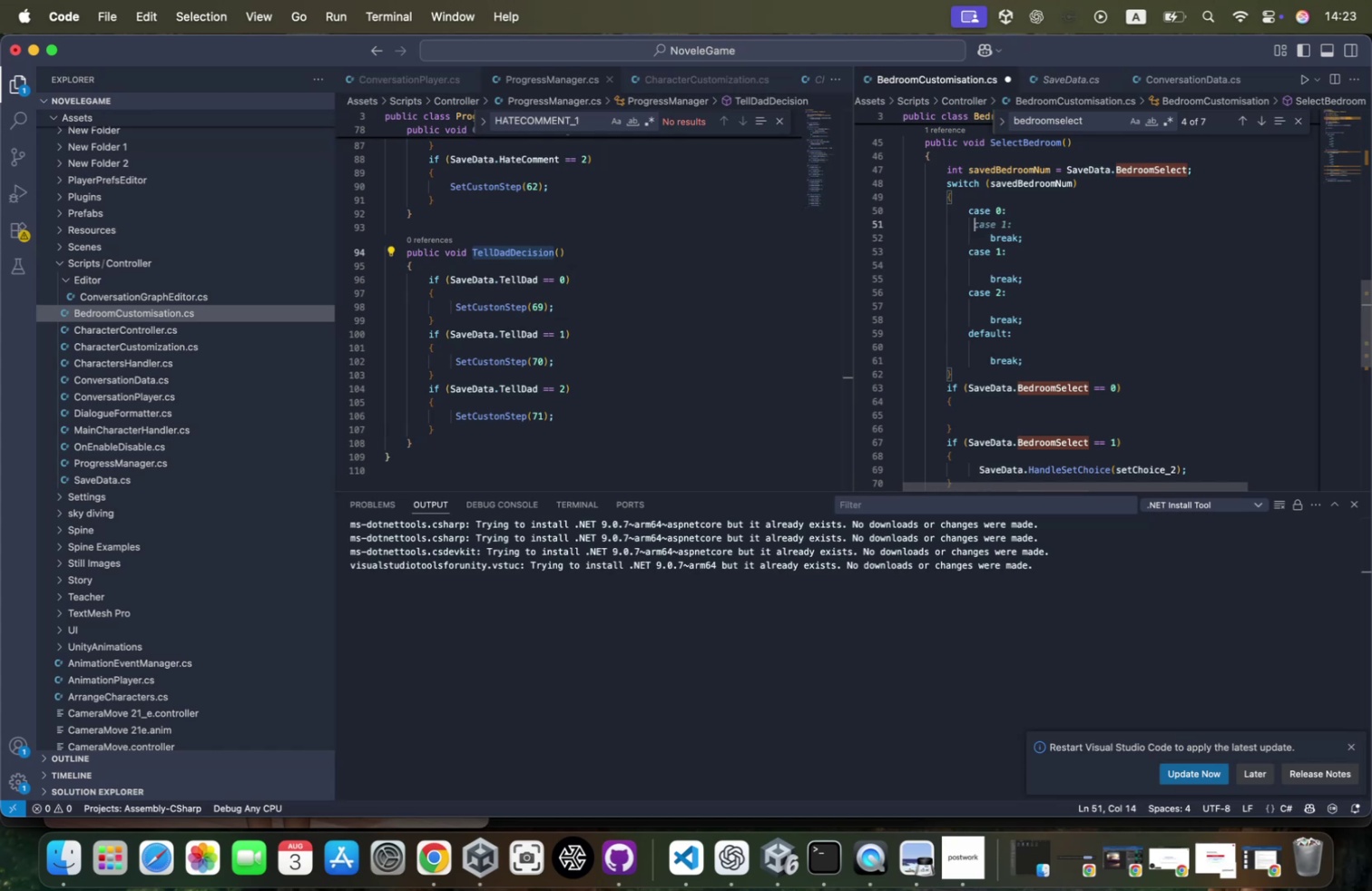 
key(Space)
 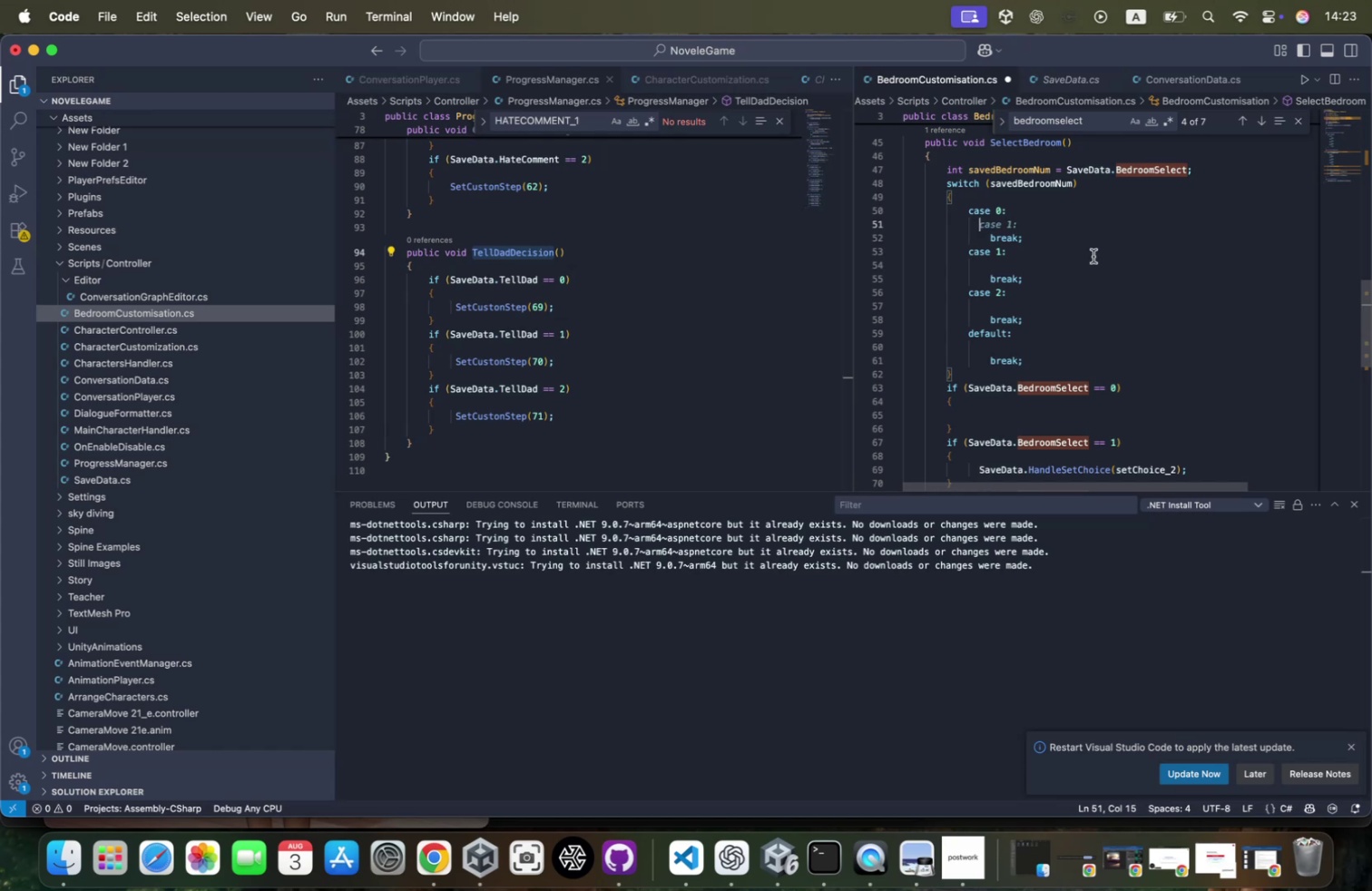 
key(Space)
 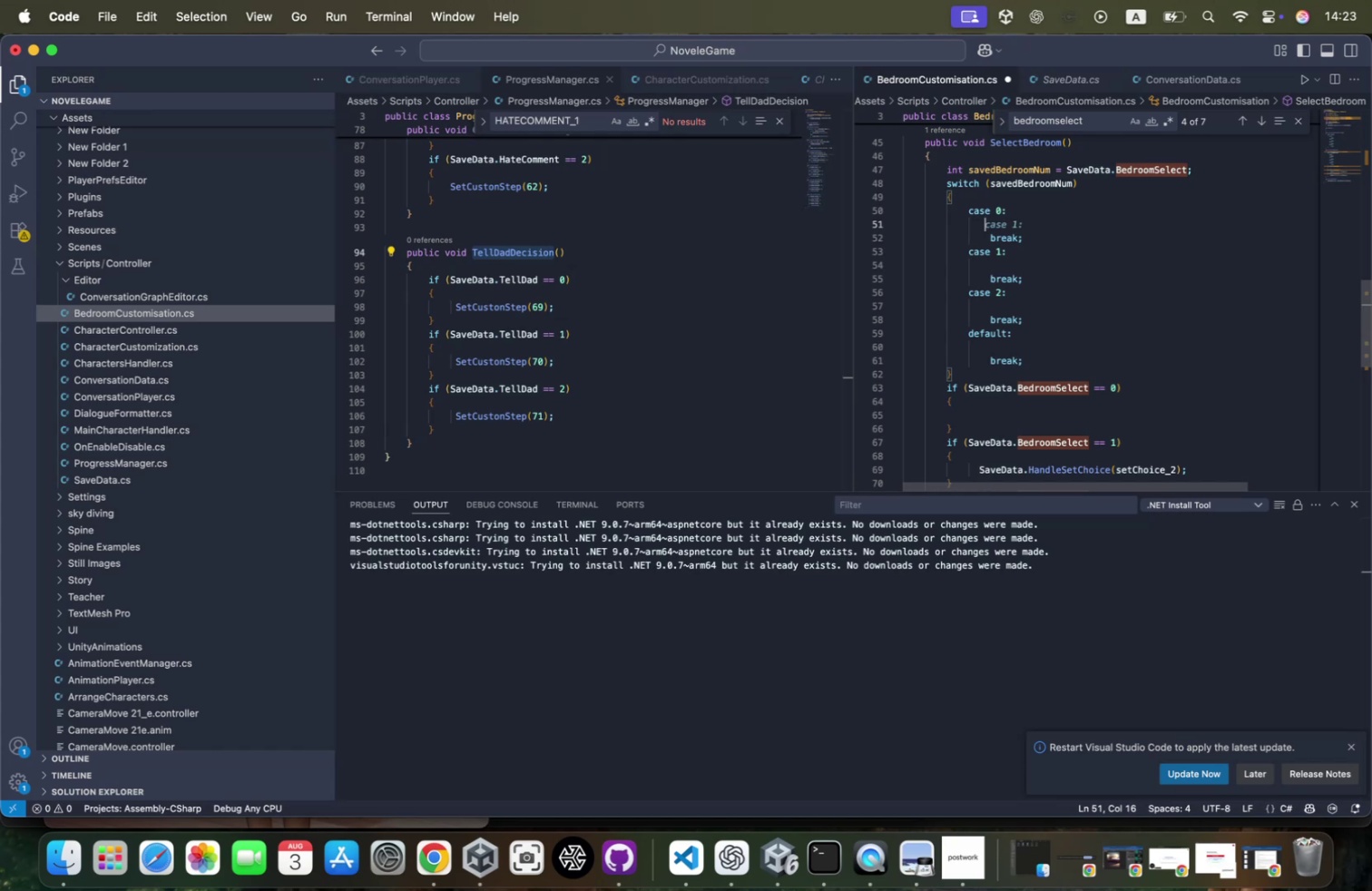 
key(Meta+V)
 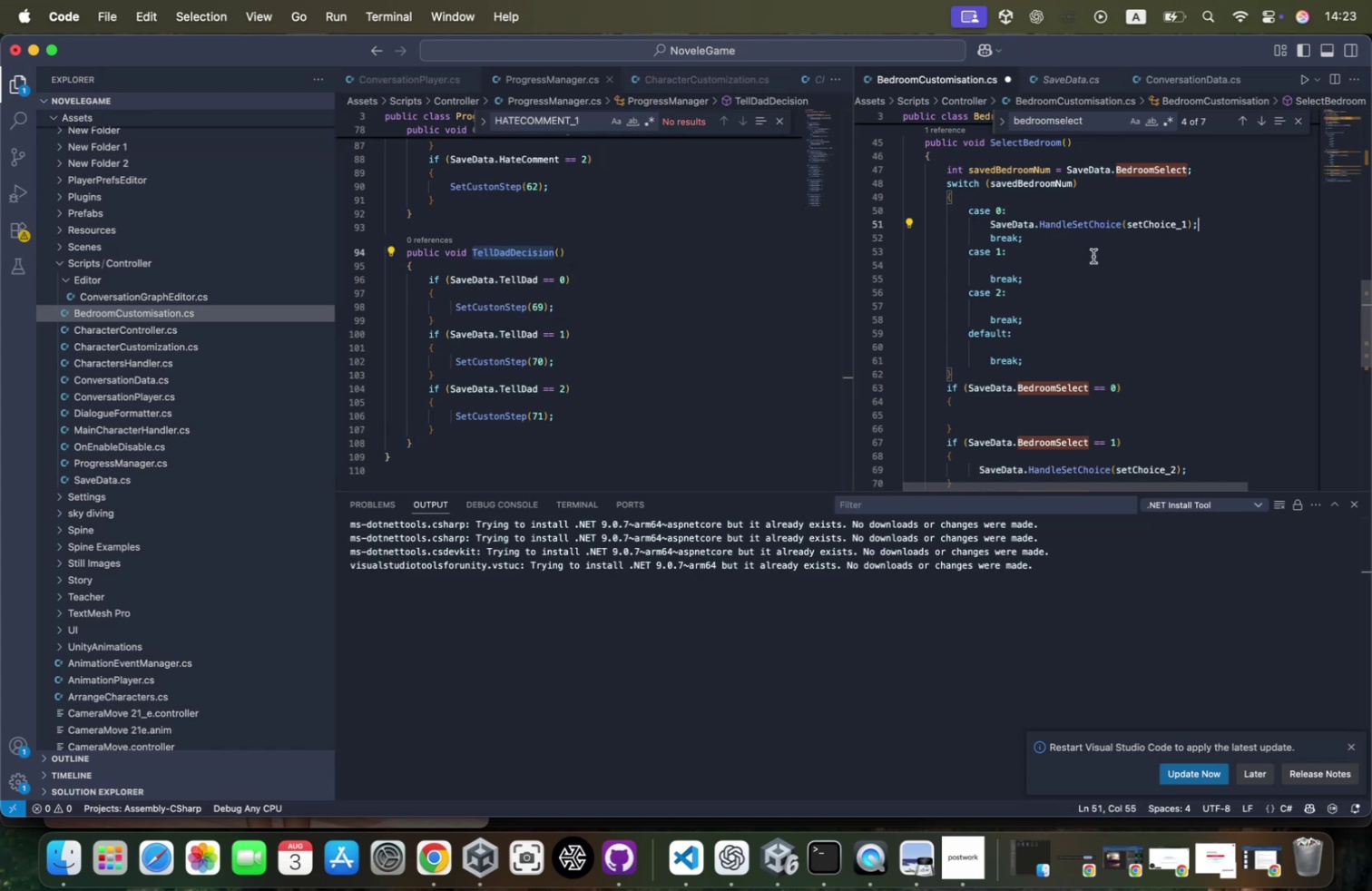 
key(Meta+CommandLeft)
 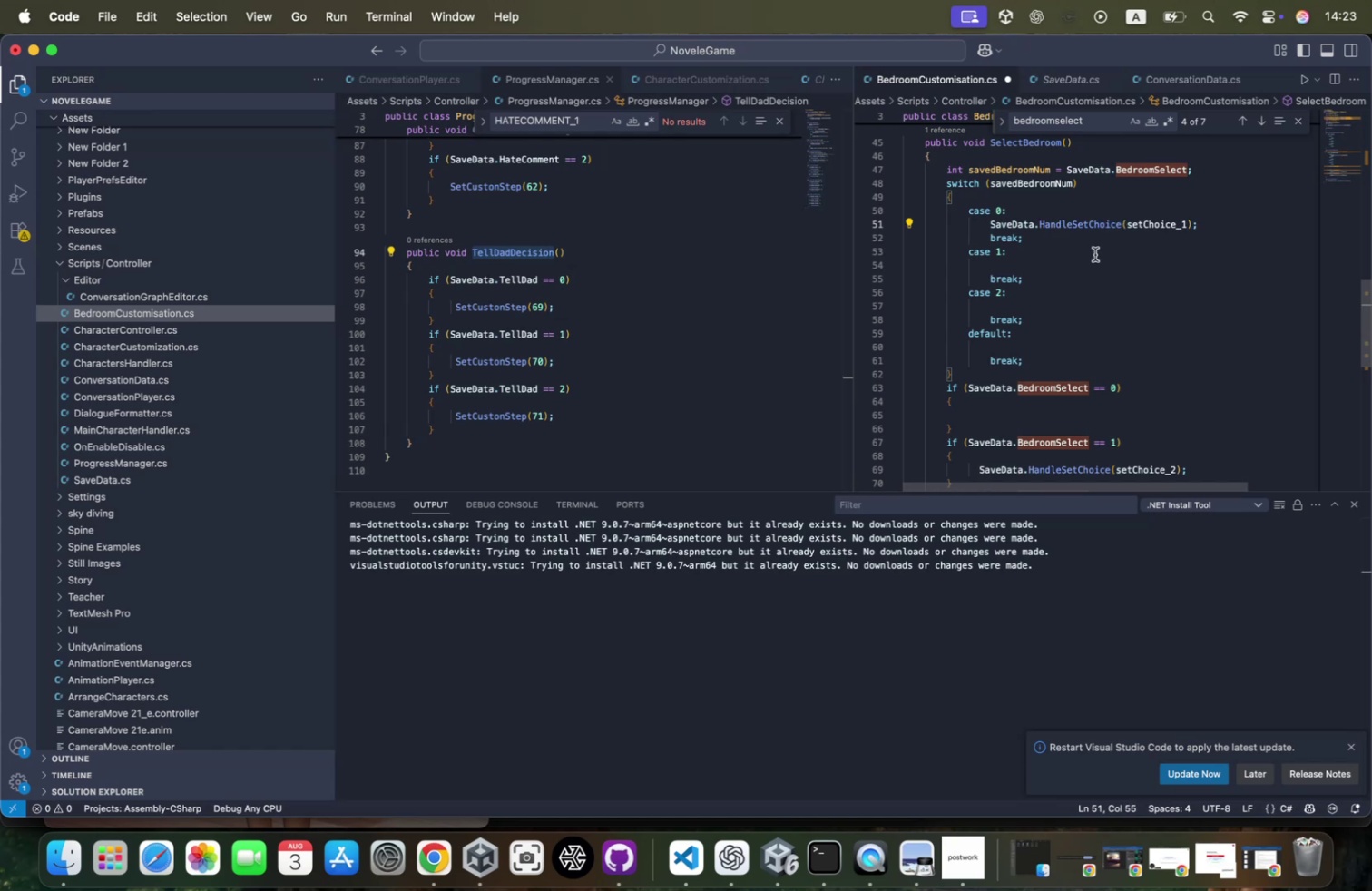 
key(Meta+Z)
 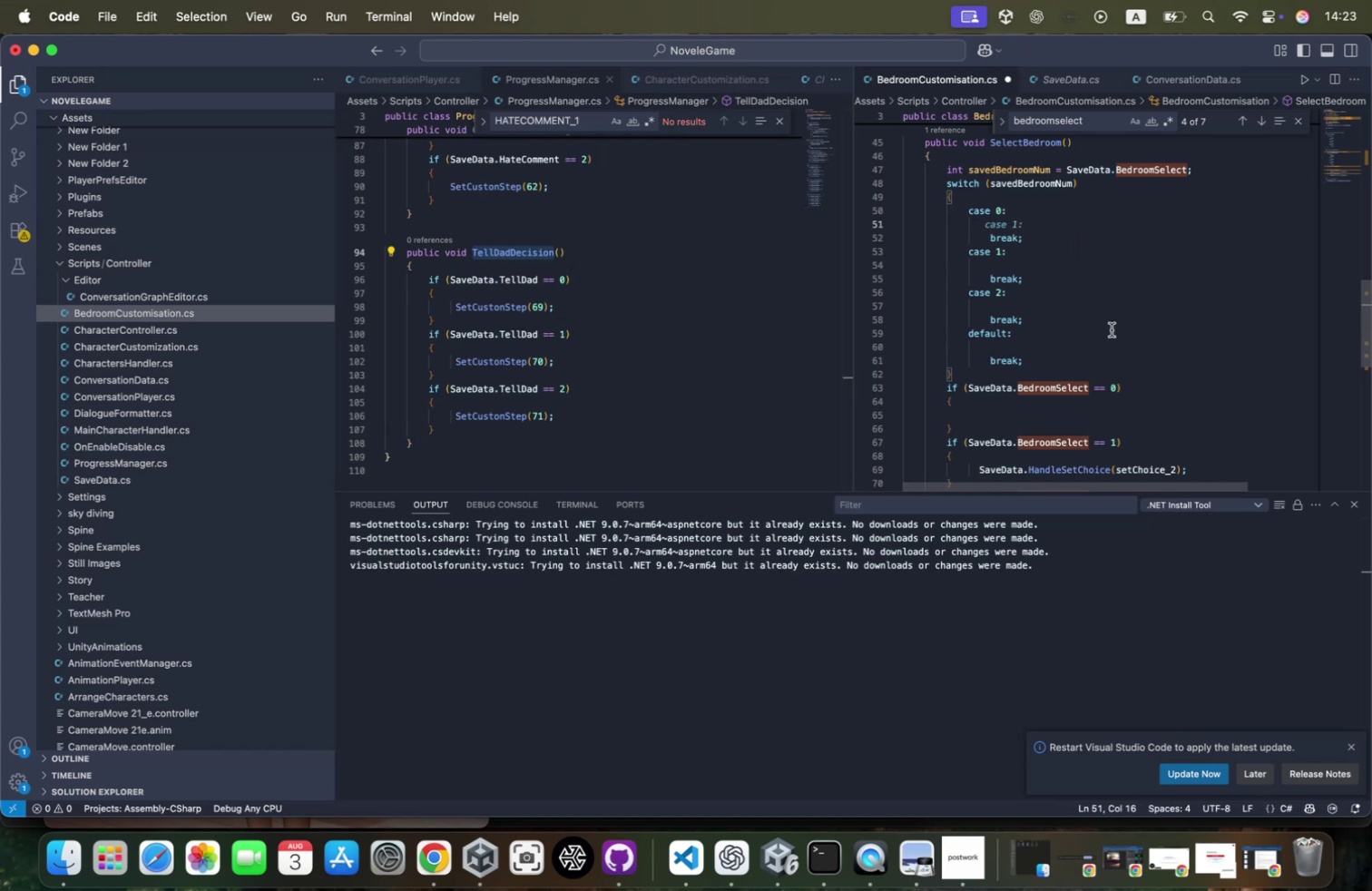 
key(Meta+Z)
 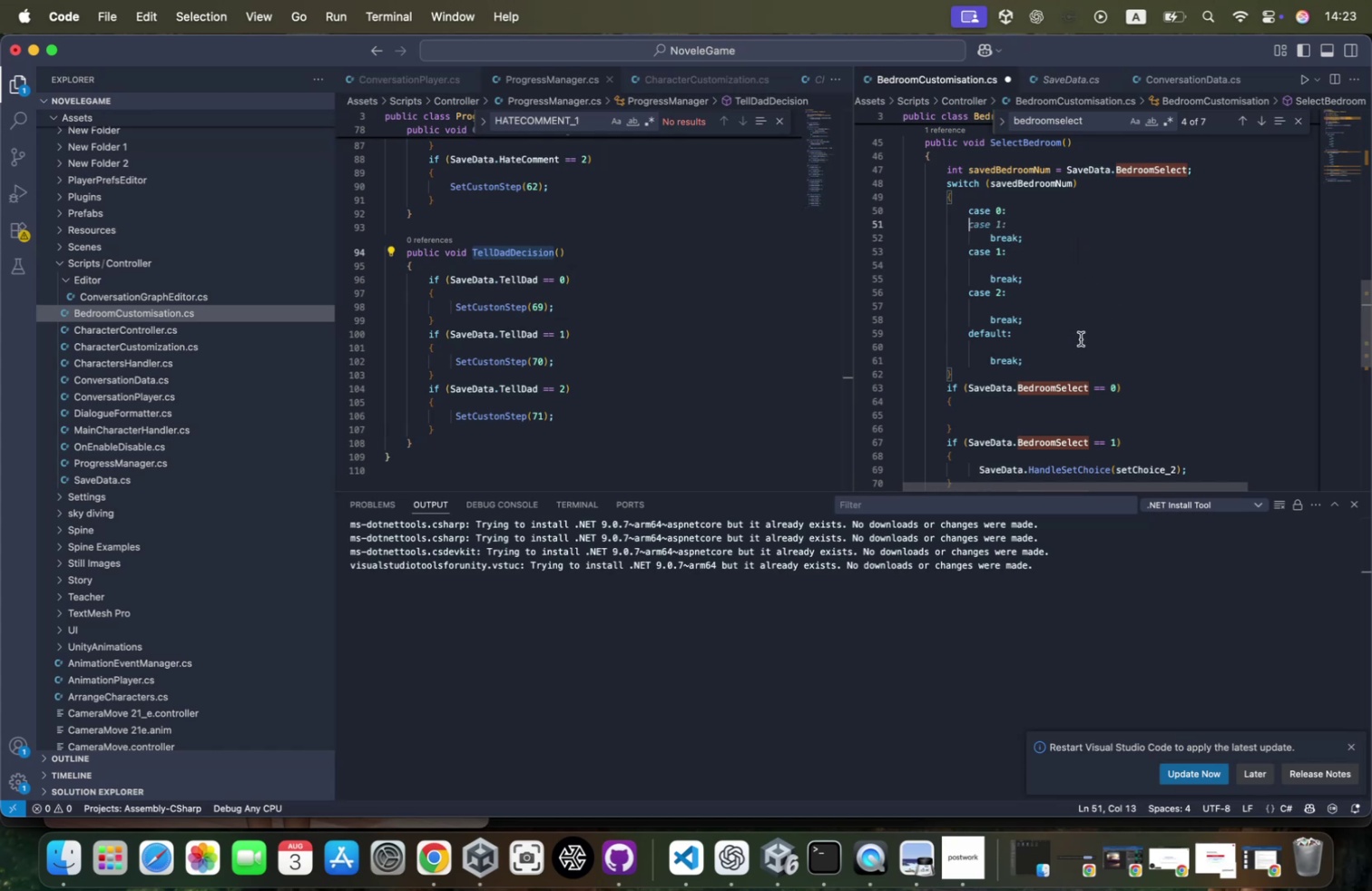 
key(Meta+Z)
 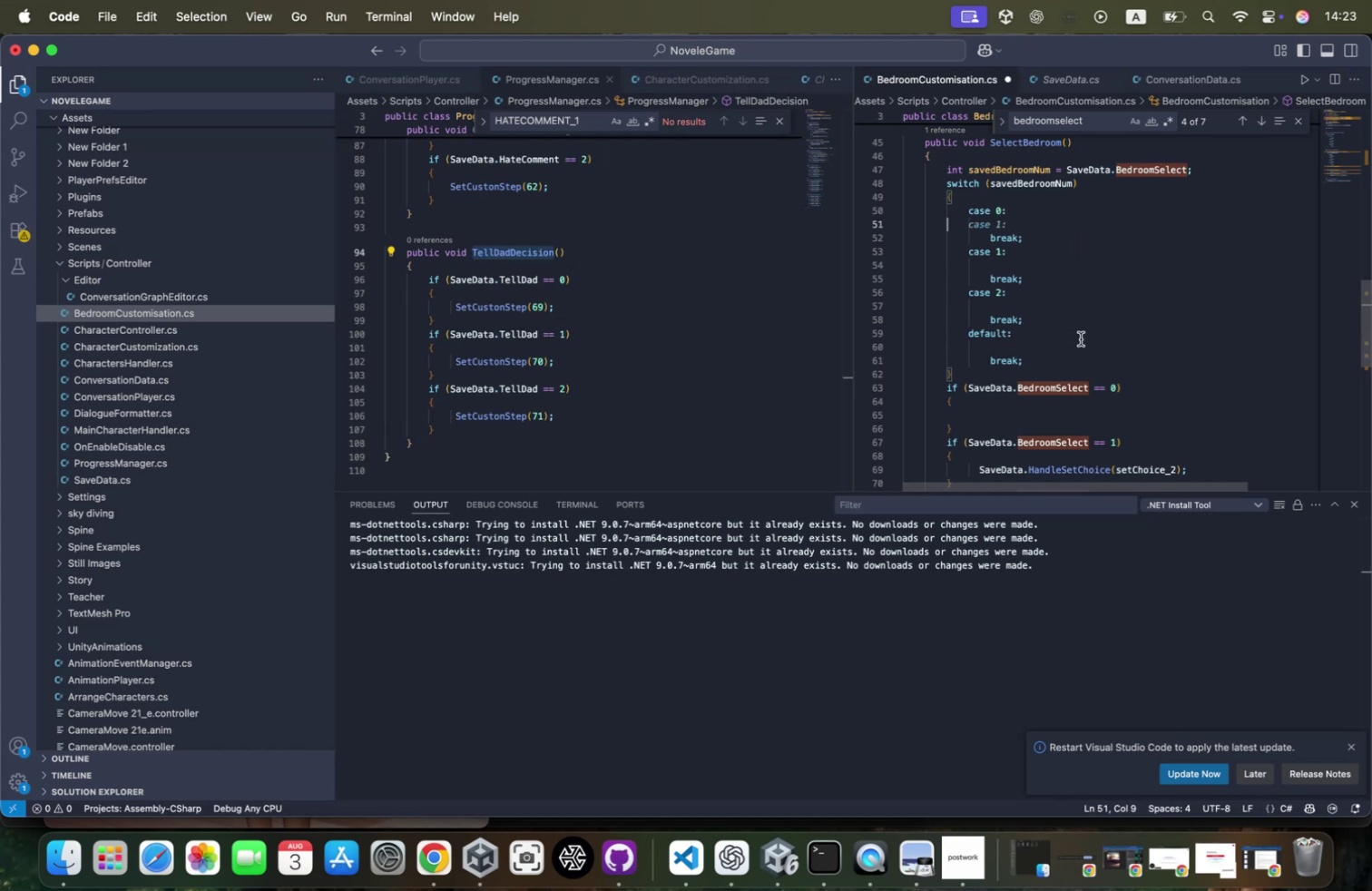 
key(Meta+Z)
 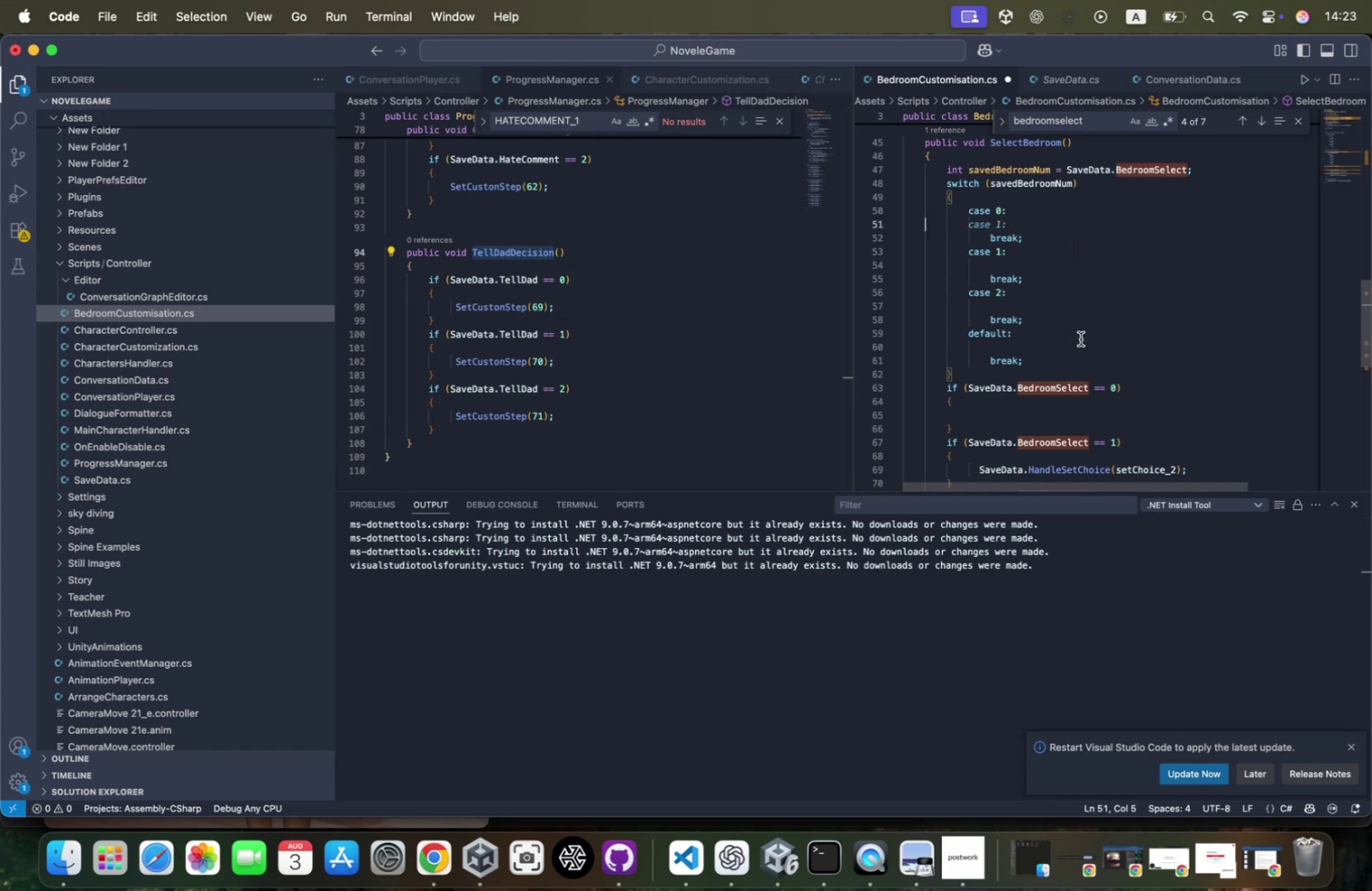 
key(Meta+Z)
 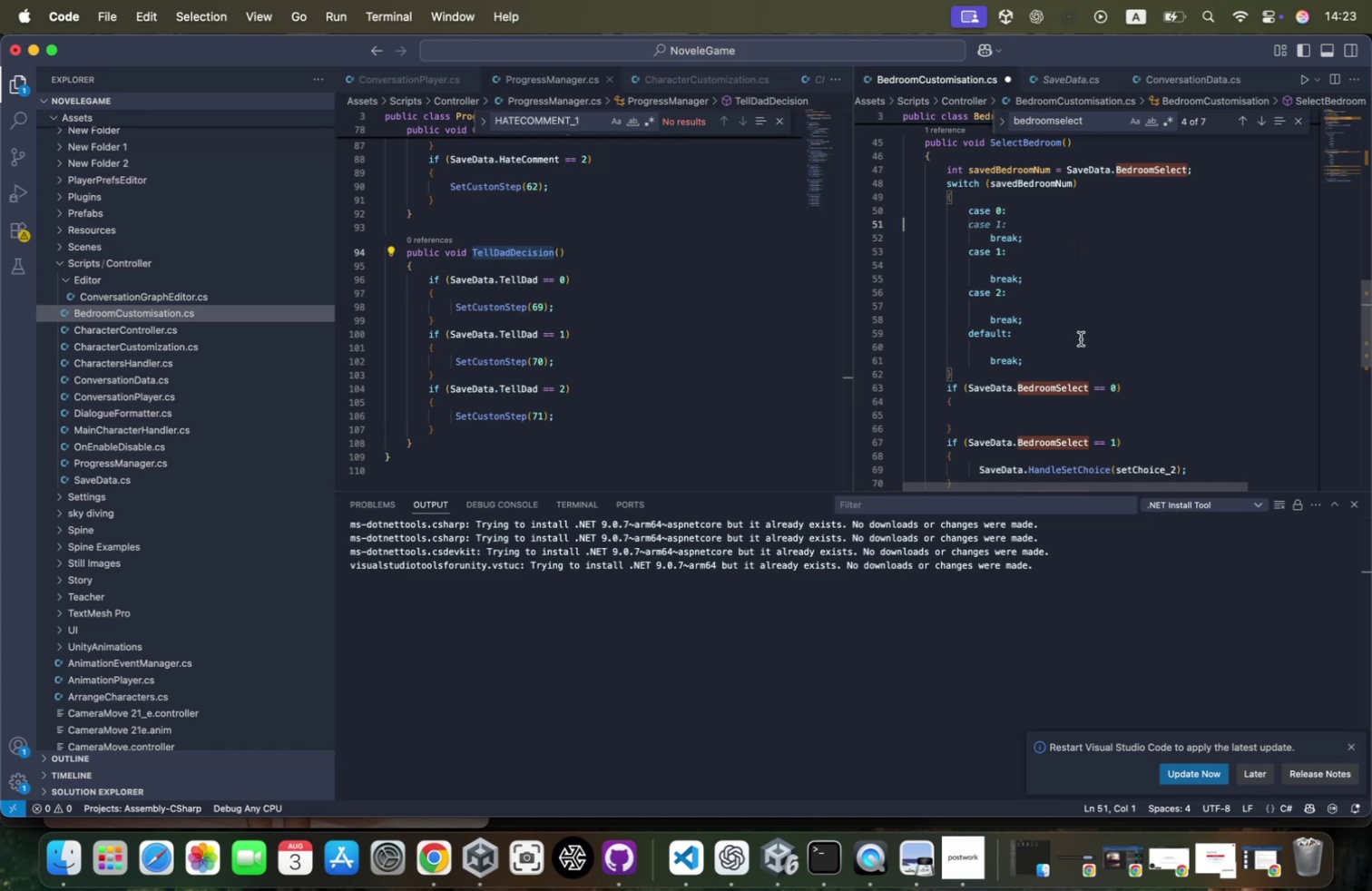 
key(Meta+Z)
 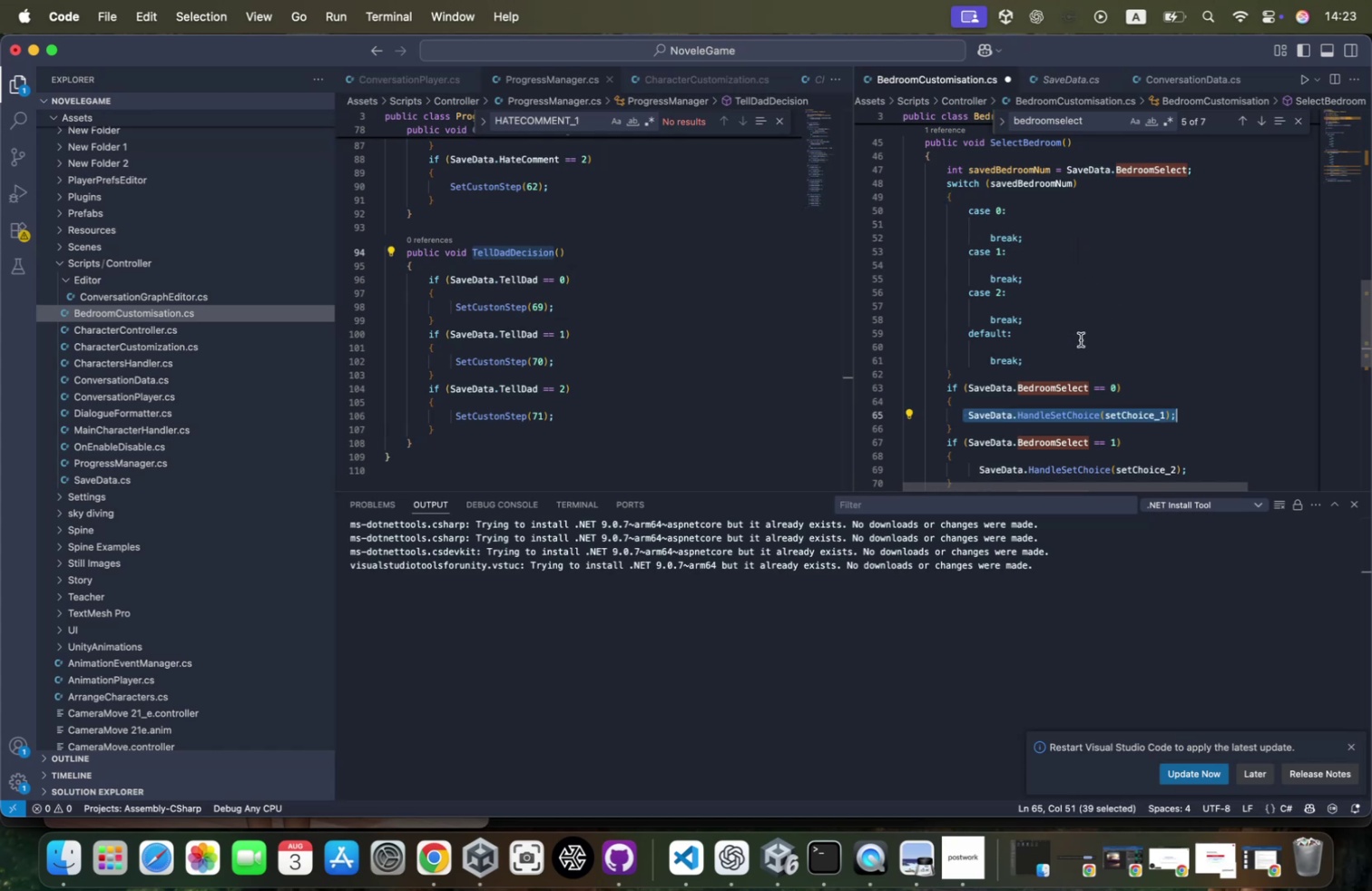 
scroll: coordinate [1122, 407], scroll_direction: down, amount: 14.0
 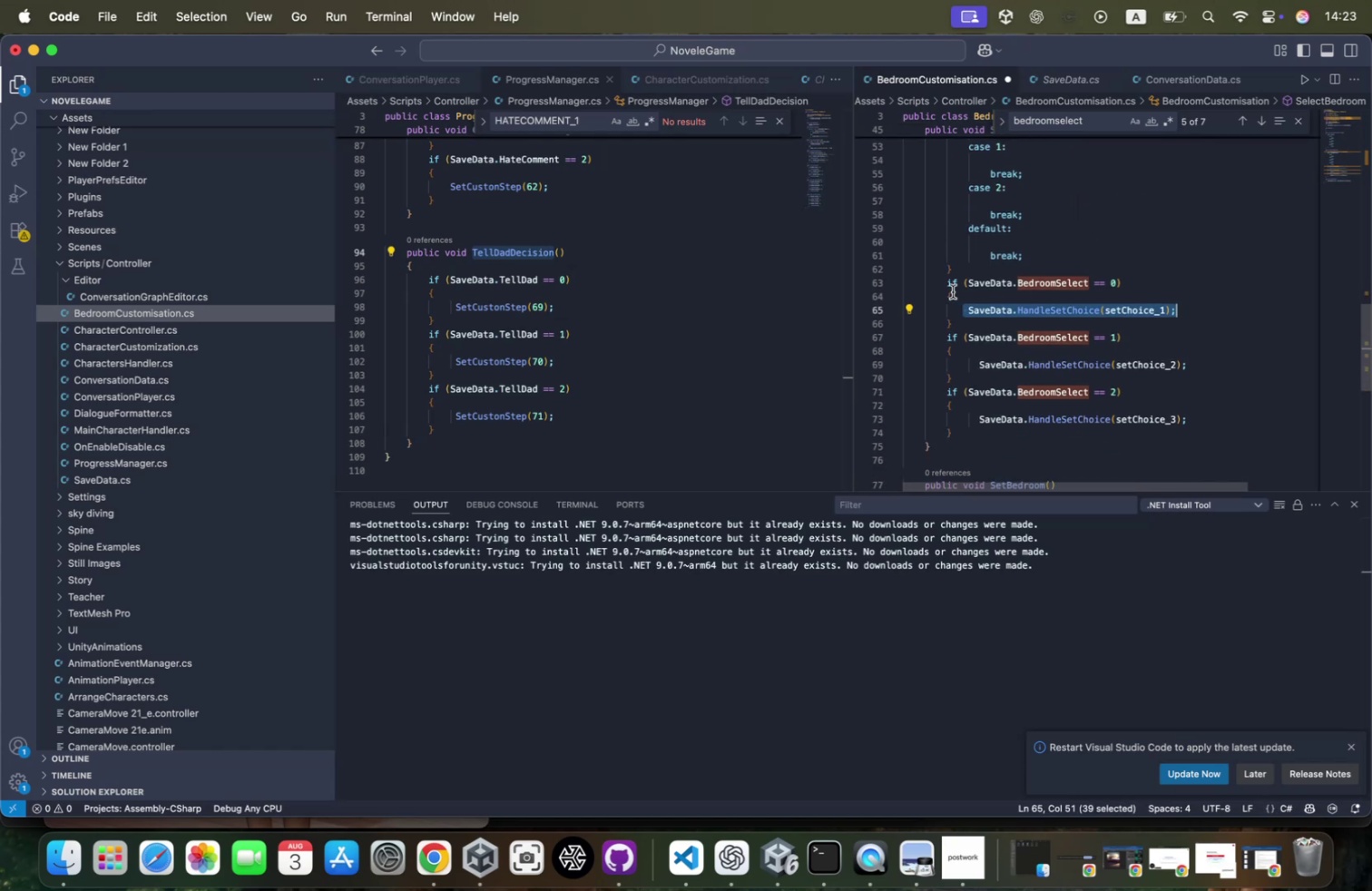 
left_click_drag(start_coordinate=[944, 286], to_coordinate=[1080, 428])
 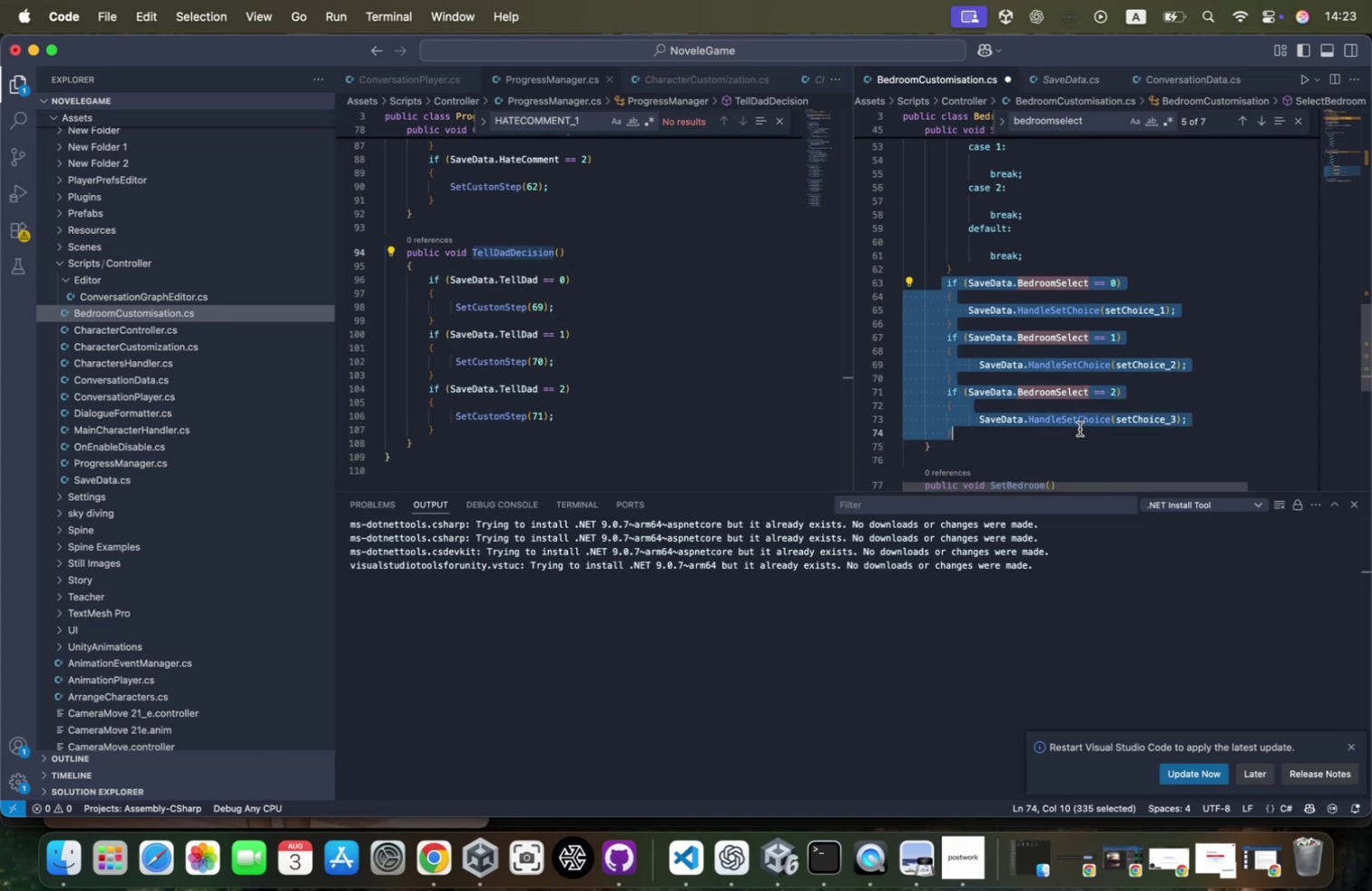 
key(Meta+CommandLeft)
 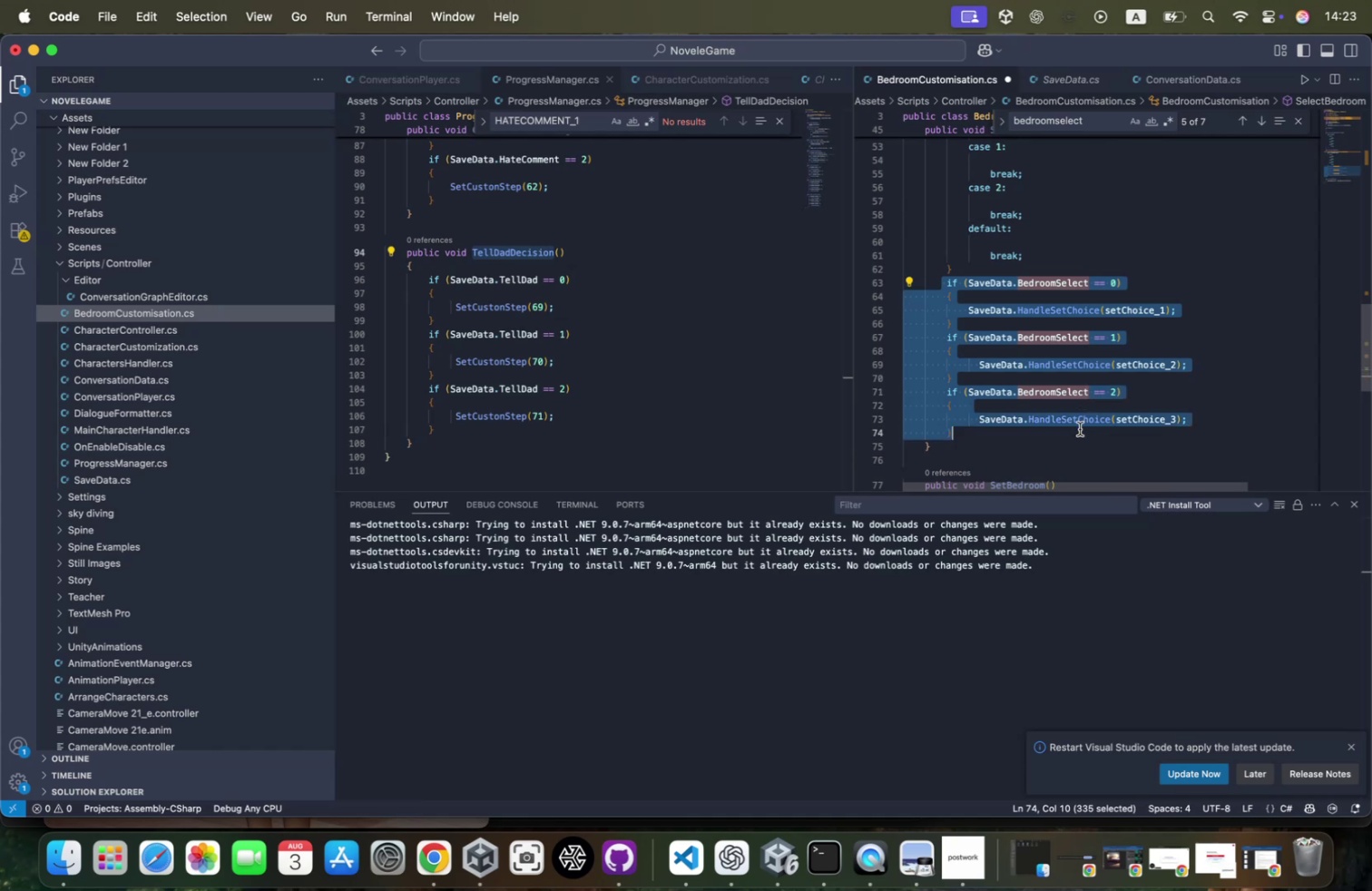 
key(Meta+X)
 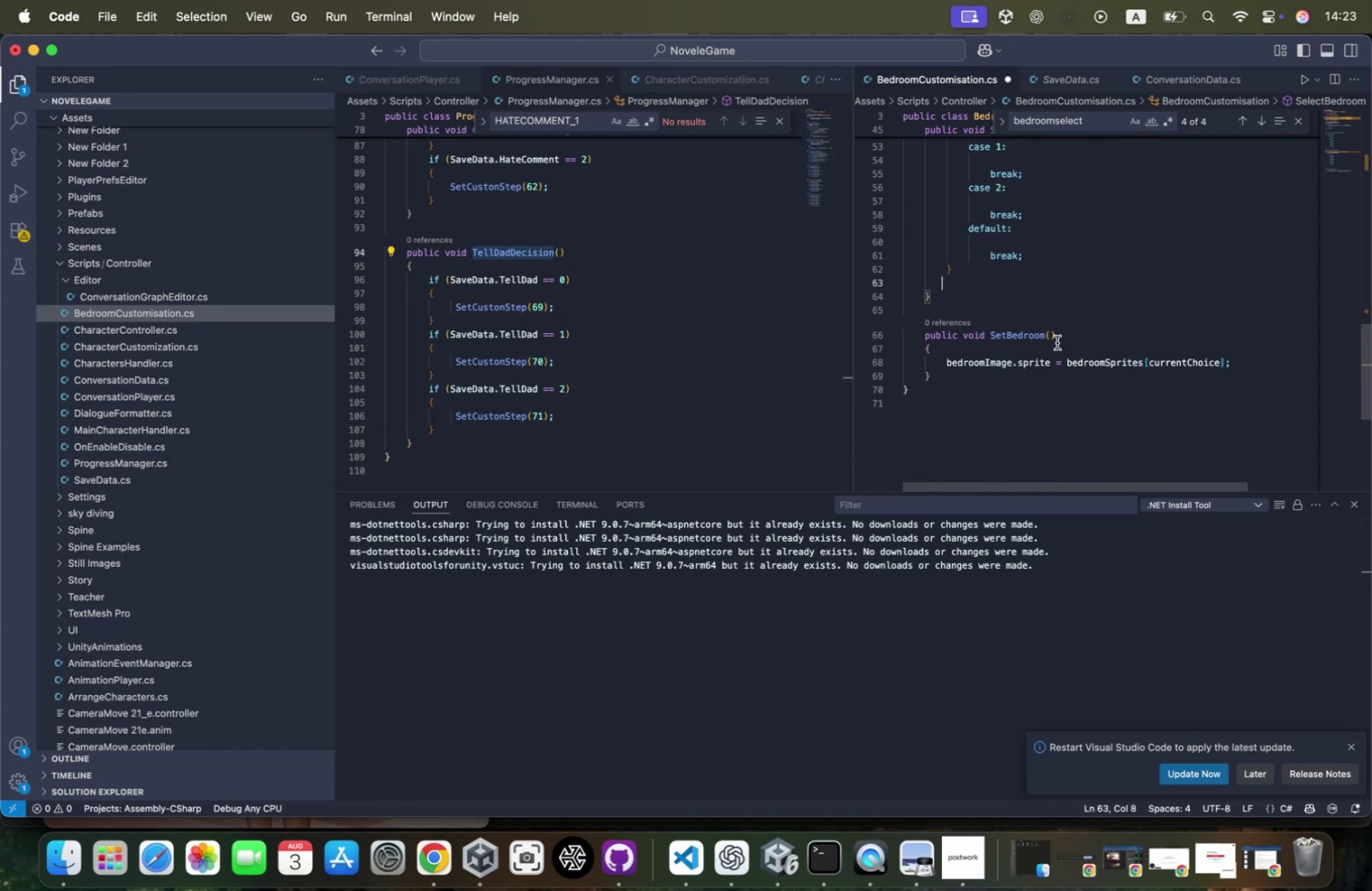 
scroll: coordinate [1069, 328], scroll_direction: up, amount: 15.0
 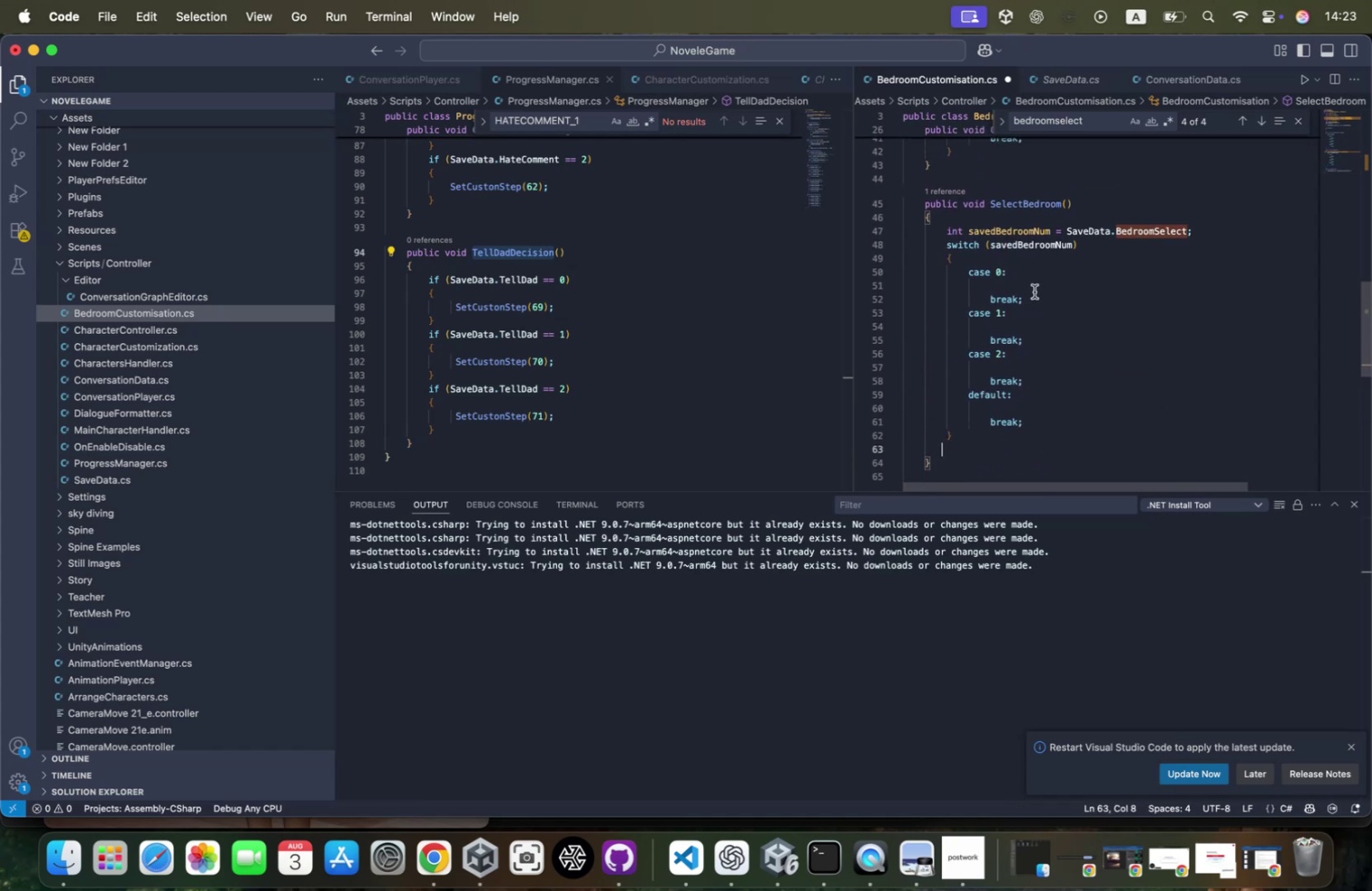 
left_click([1035, 287])
 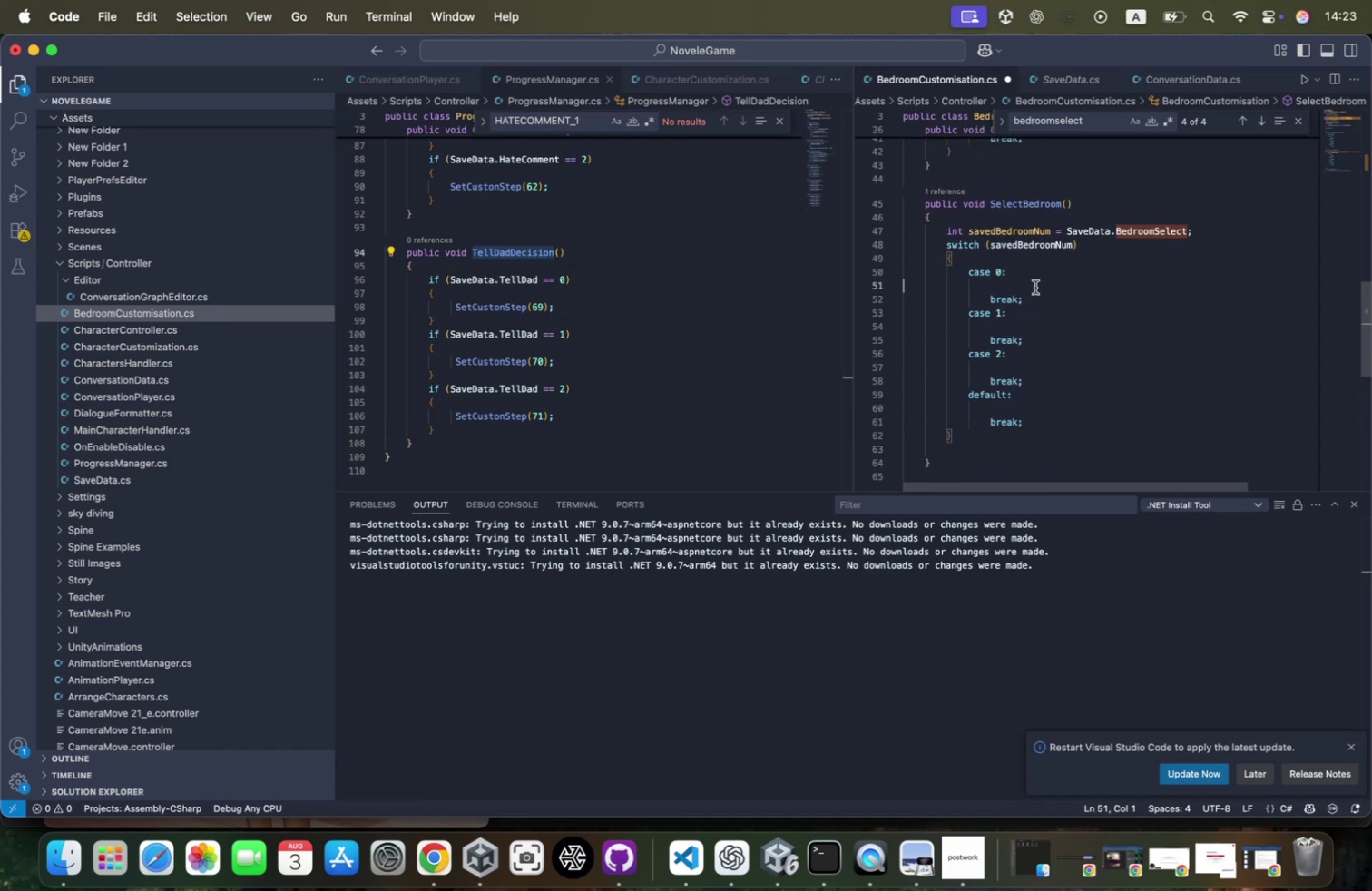 
key(Tab)
key(Tab)
key(Tab)
key(Tab)
key(Backspace)
key(Backspace)
key(Backspace)
key(Backspace)
key(Backspace)
key(Backspace)
key(Backspace)
type(  curre)
key(Tab)
type( =0)
key(Backspace)
type( 0;)
 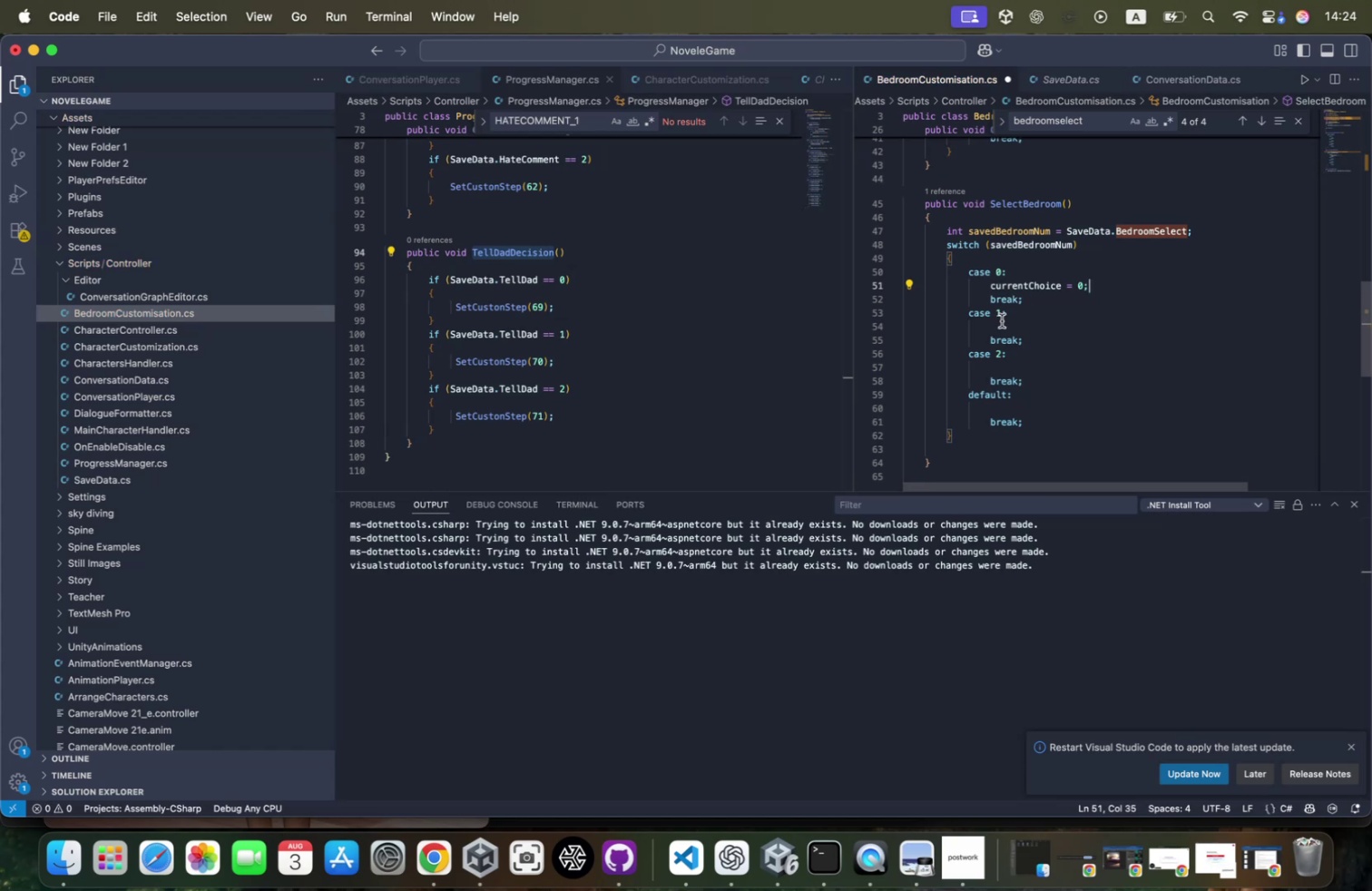 
left_click([1002, 322])
 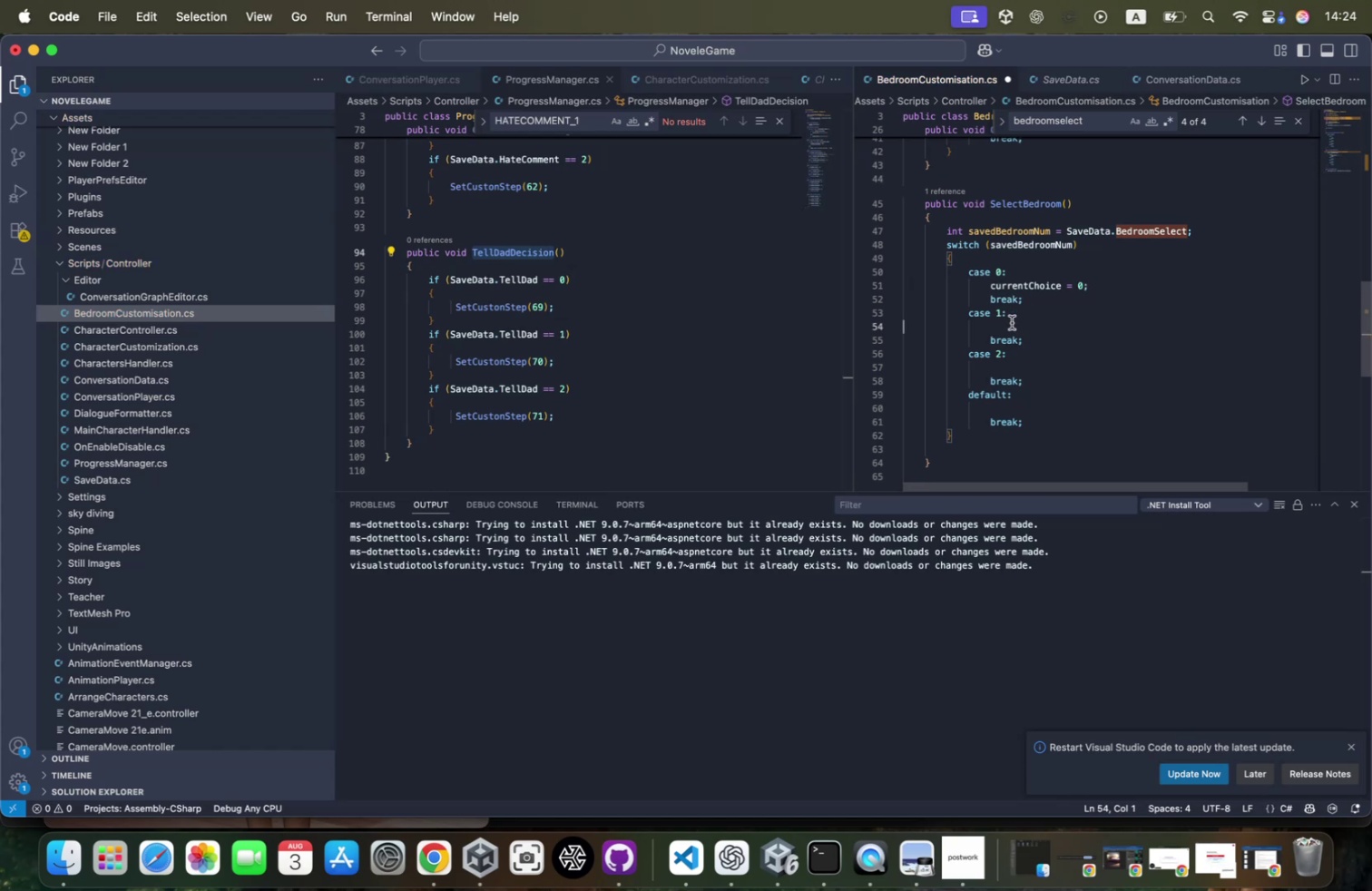 
key(Tab)
key(Tab)
key(Tab)
key(Tab)
type(cure)
key(Tab)
type( =1)
key(Backspace)
type( 1;)
 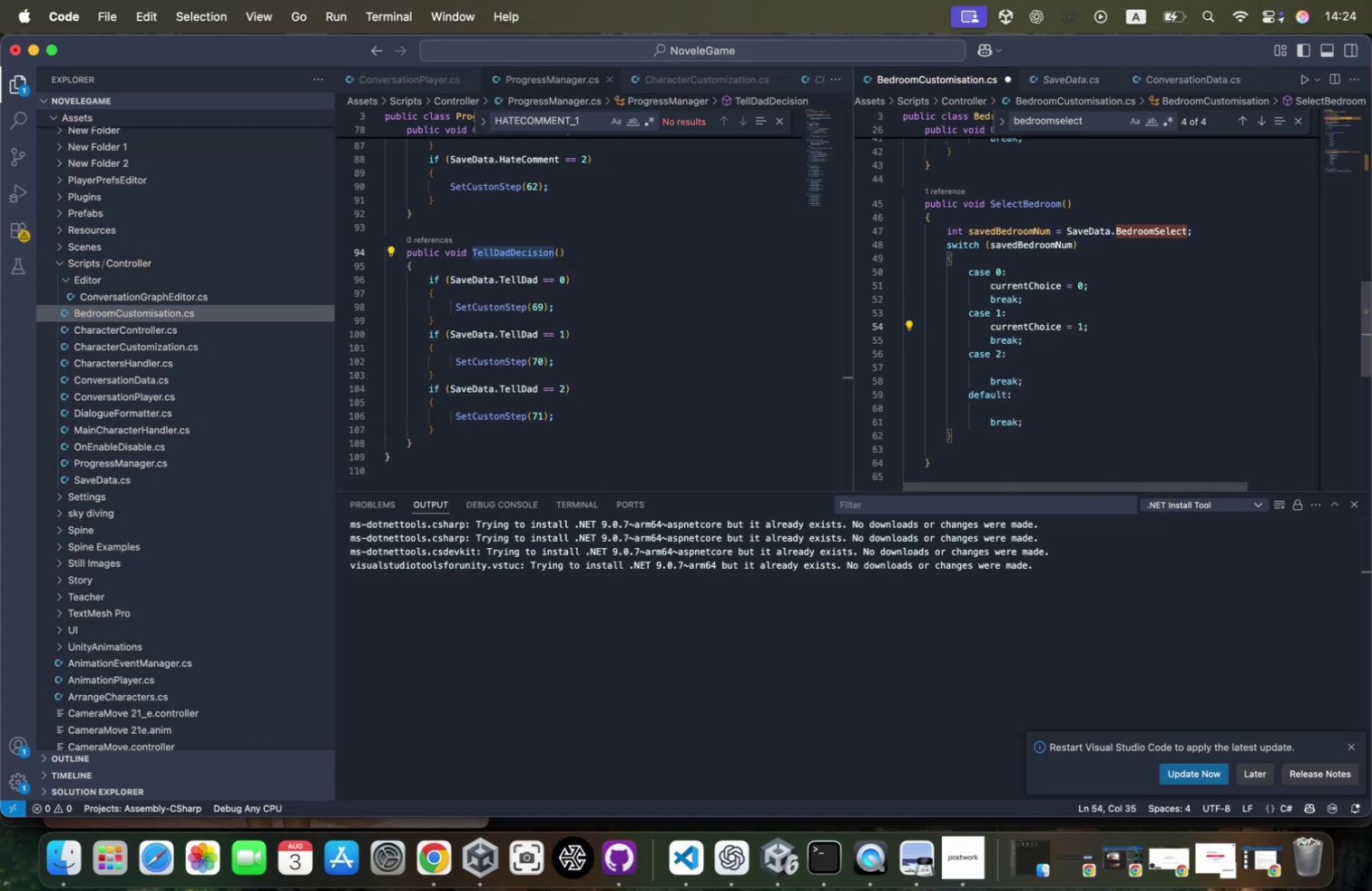 
key(ArrowDown)
 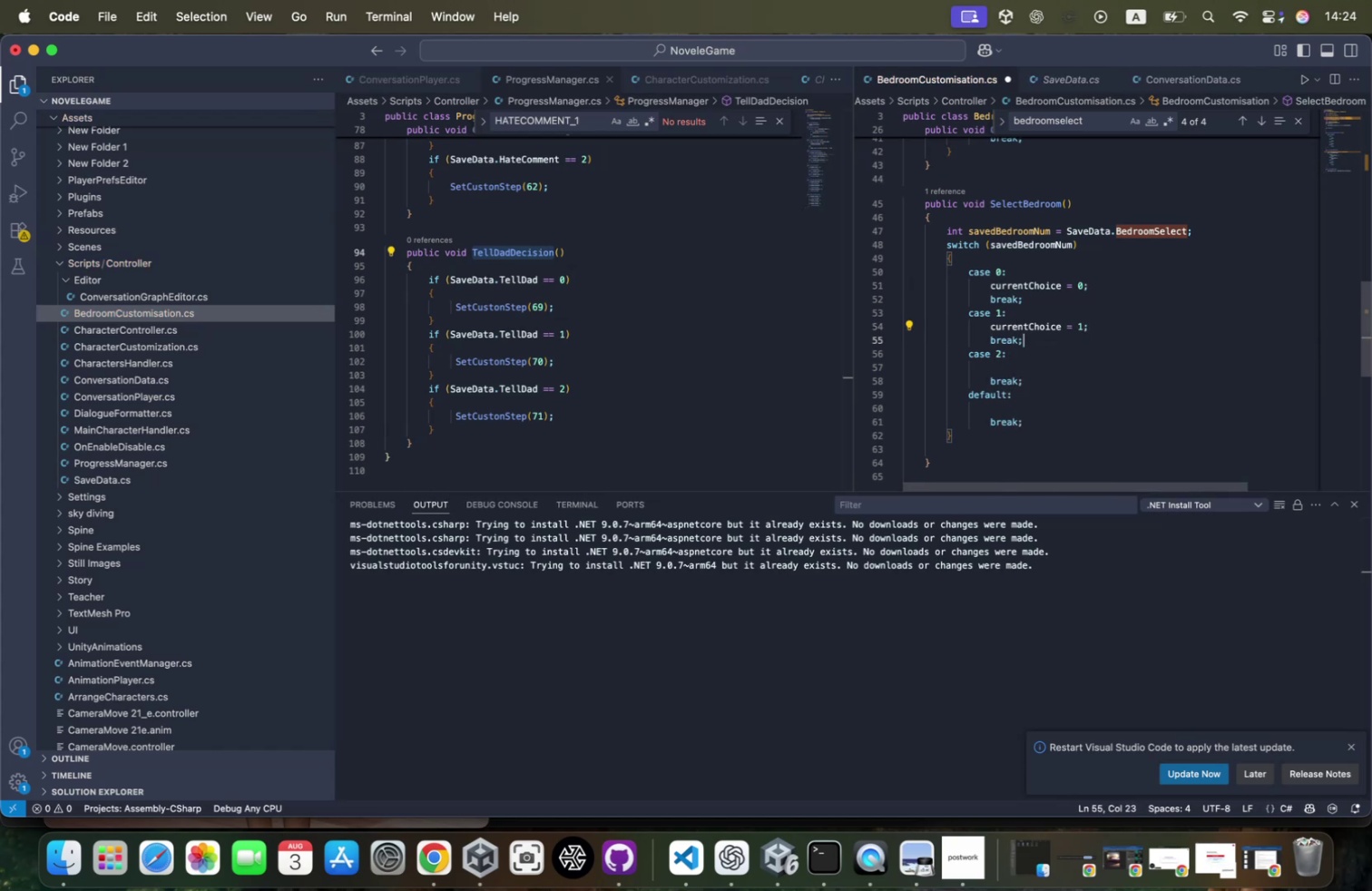 
key(ArrowDown)
 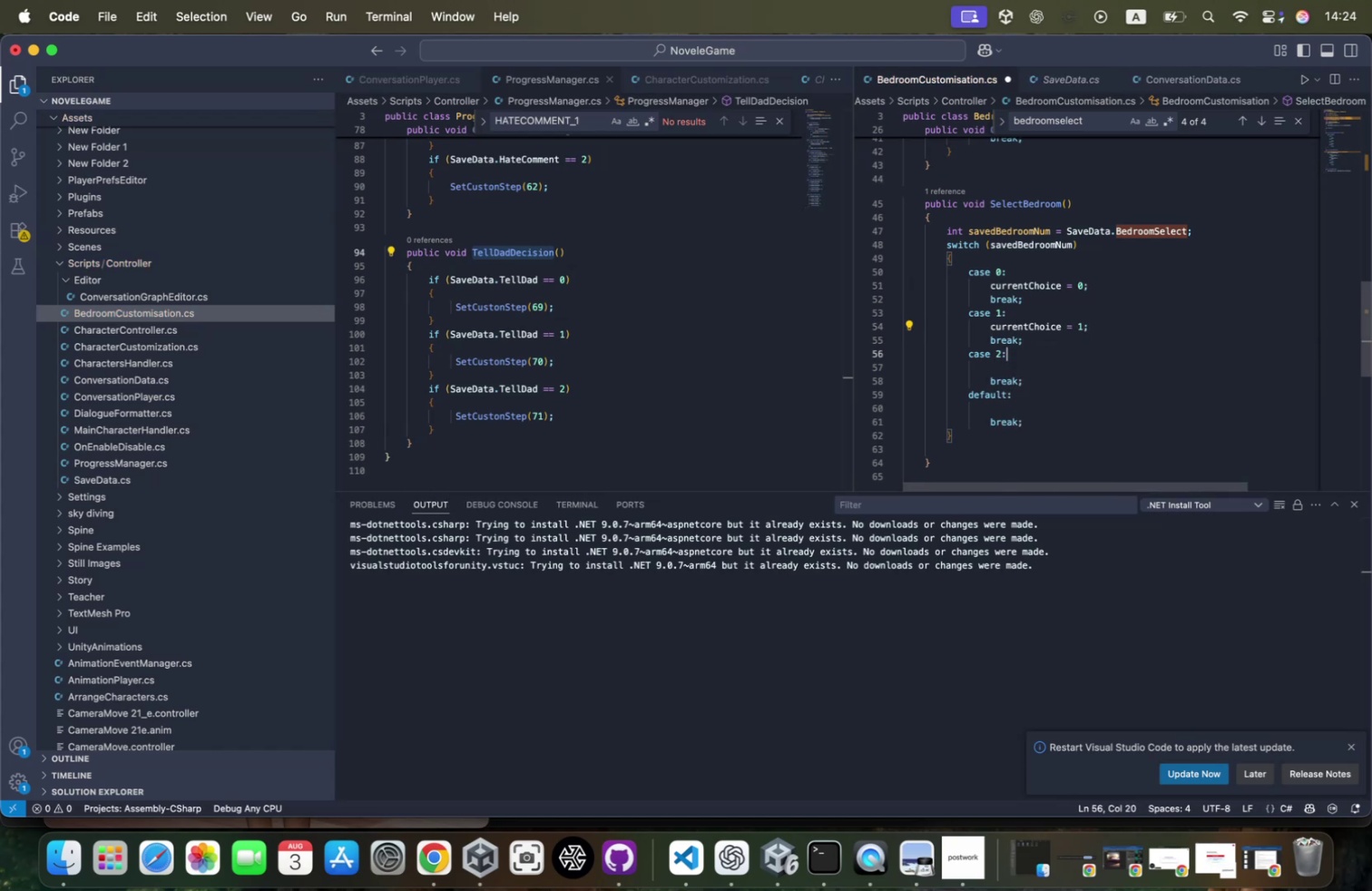 
key(ArrowDown)
 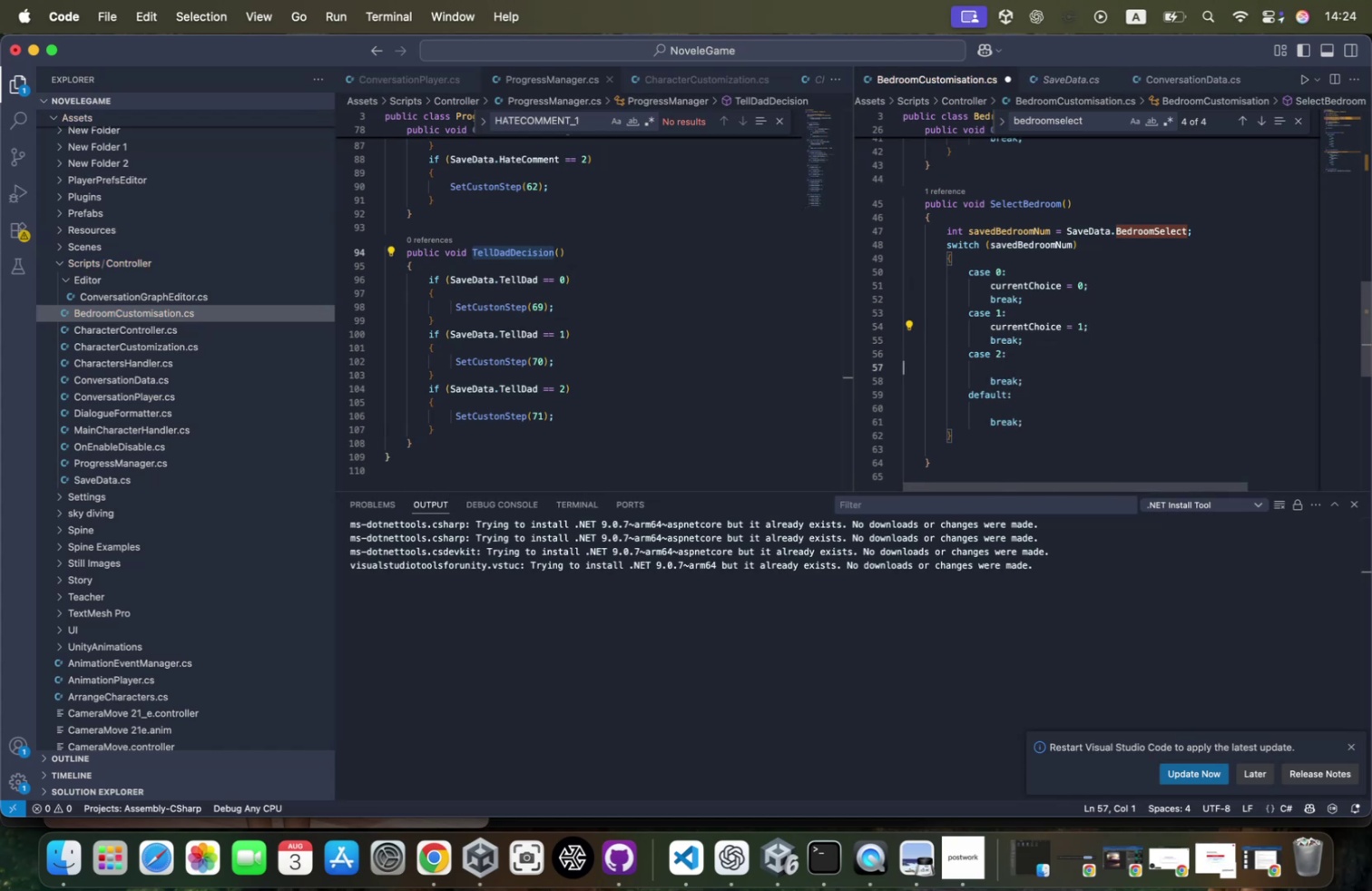 
key(Tab)
key(Tab)
key(Tab)
key(Tab)
type(cure)
key(Tab)
type( = 2;)
 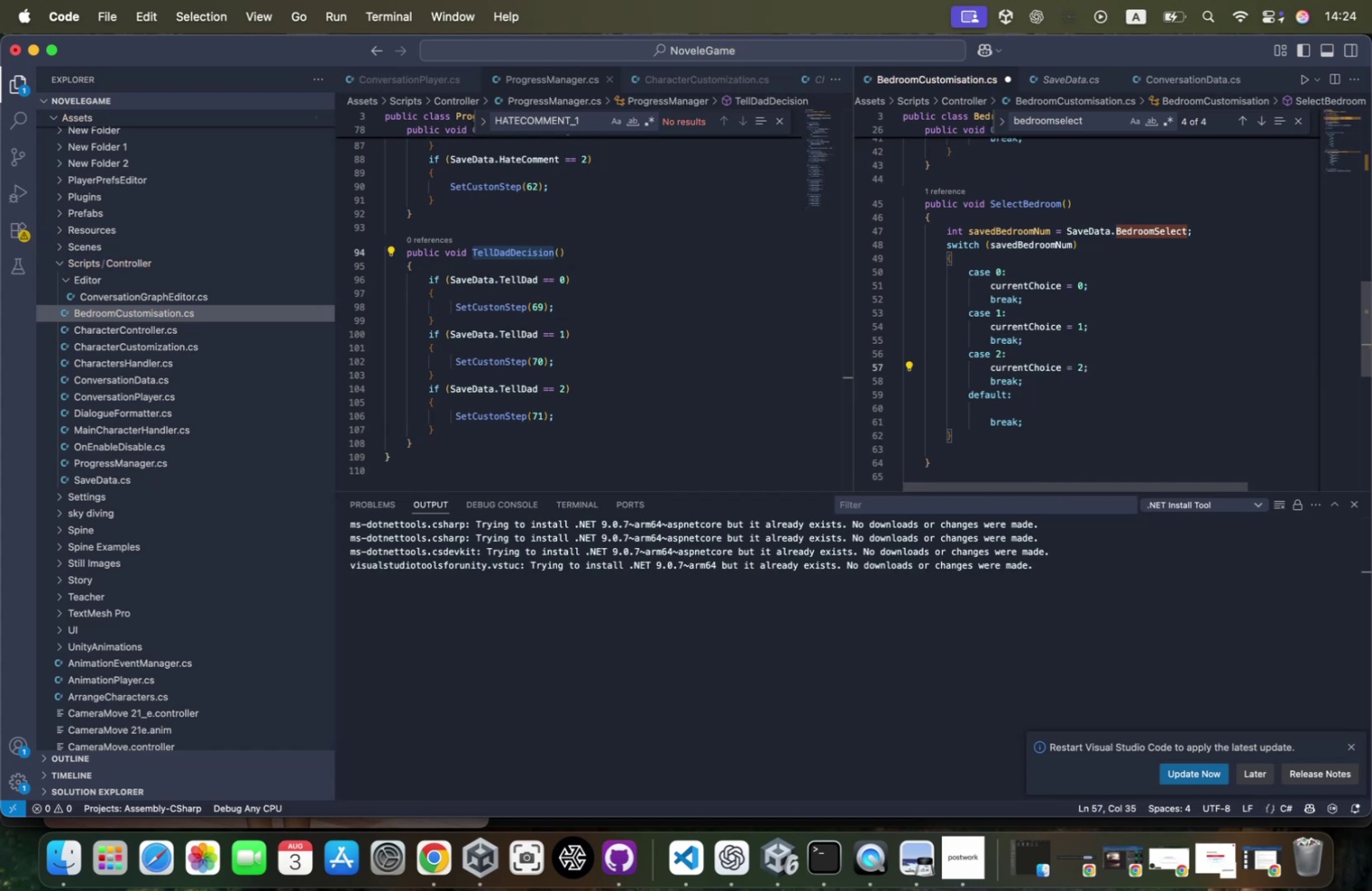 
key(ArrowDown)
 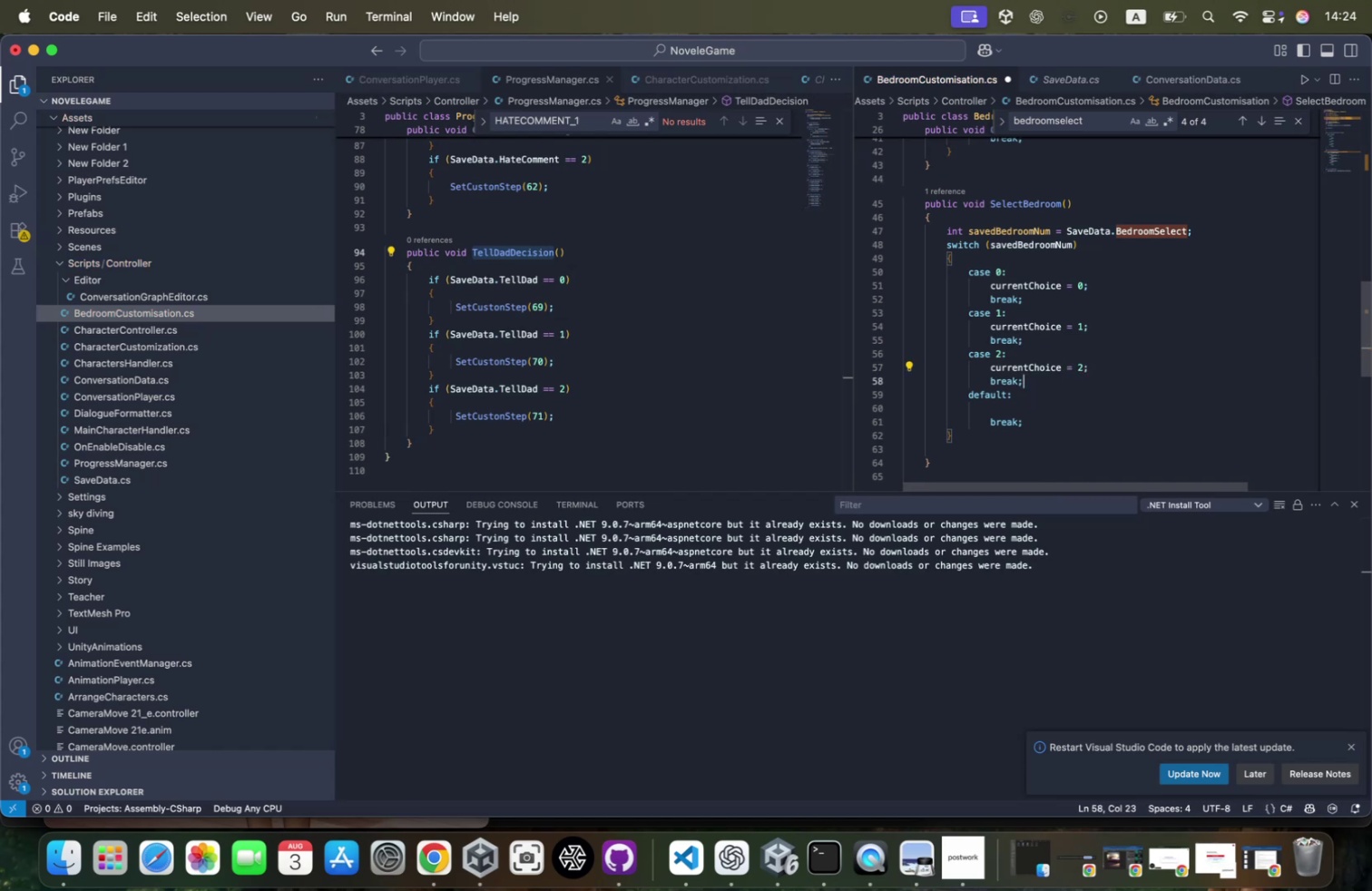 
key(ArrowDown)
 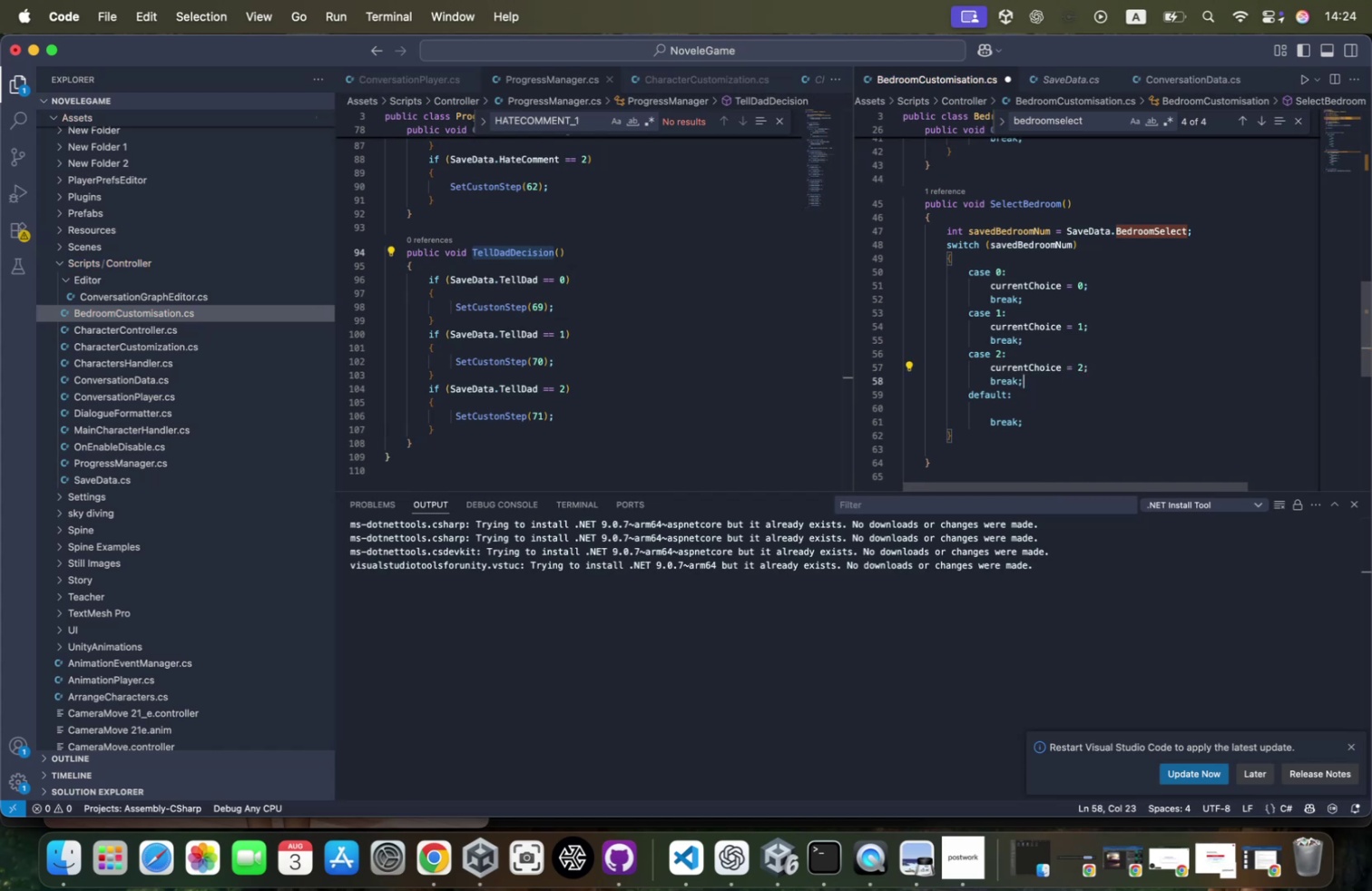 
key(ArrowDown)
 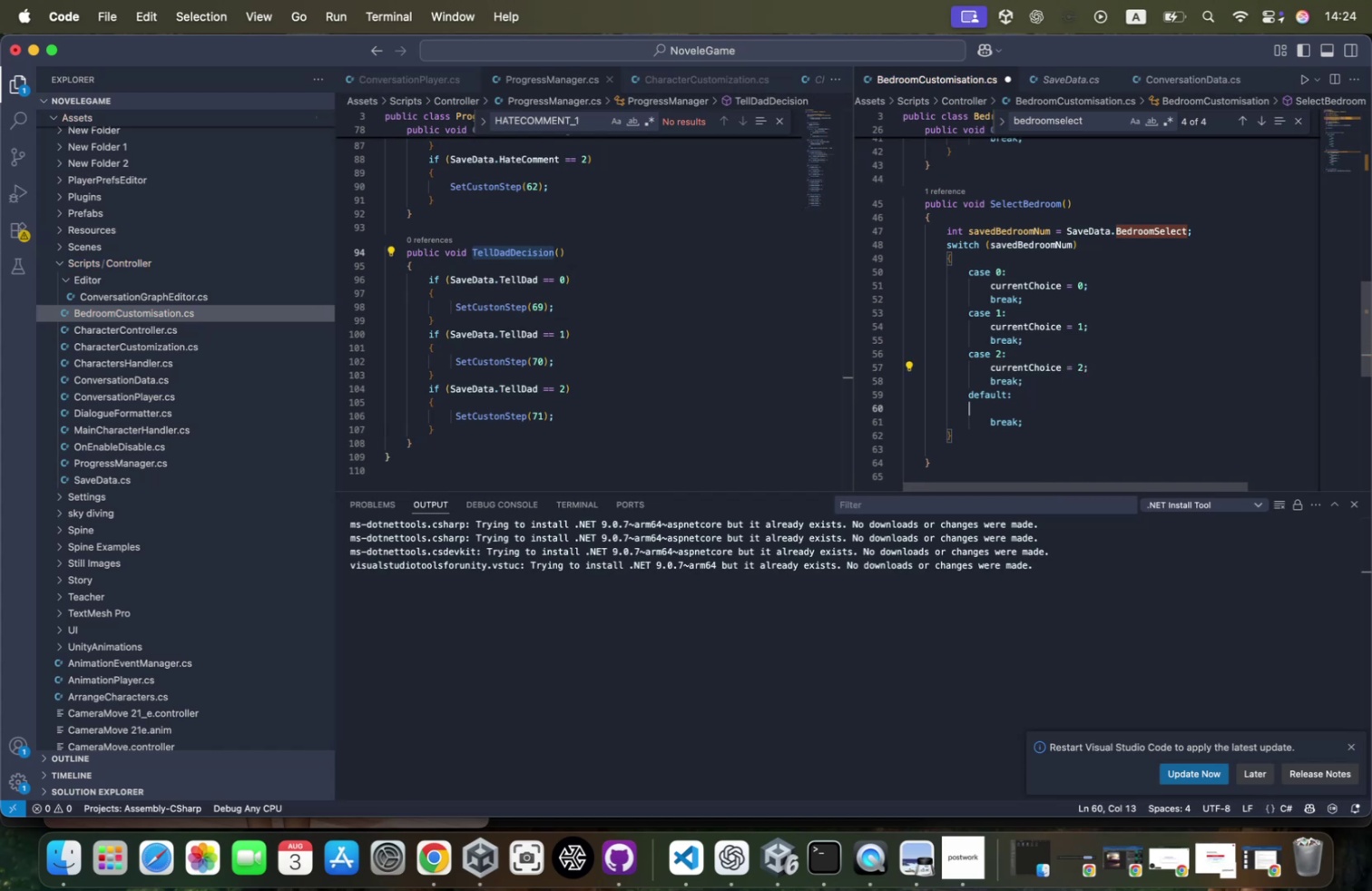 
key(ArrowDown)
 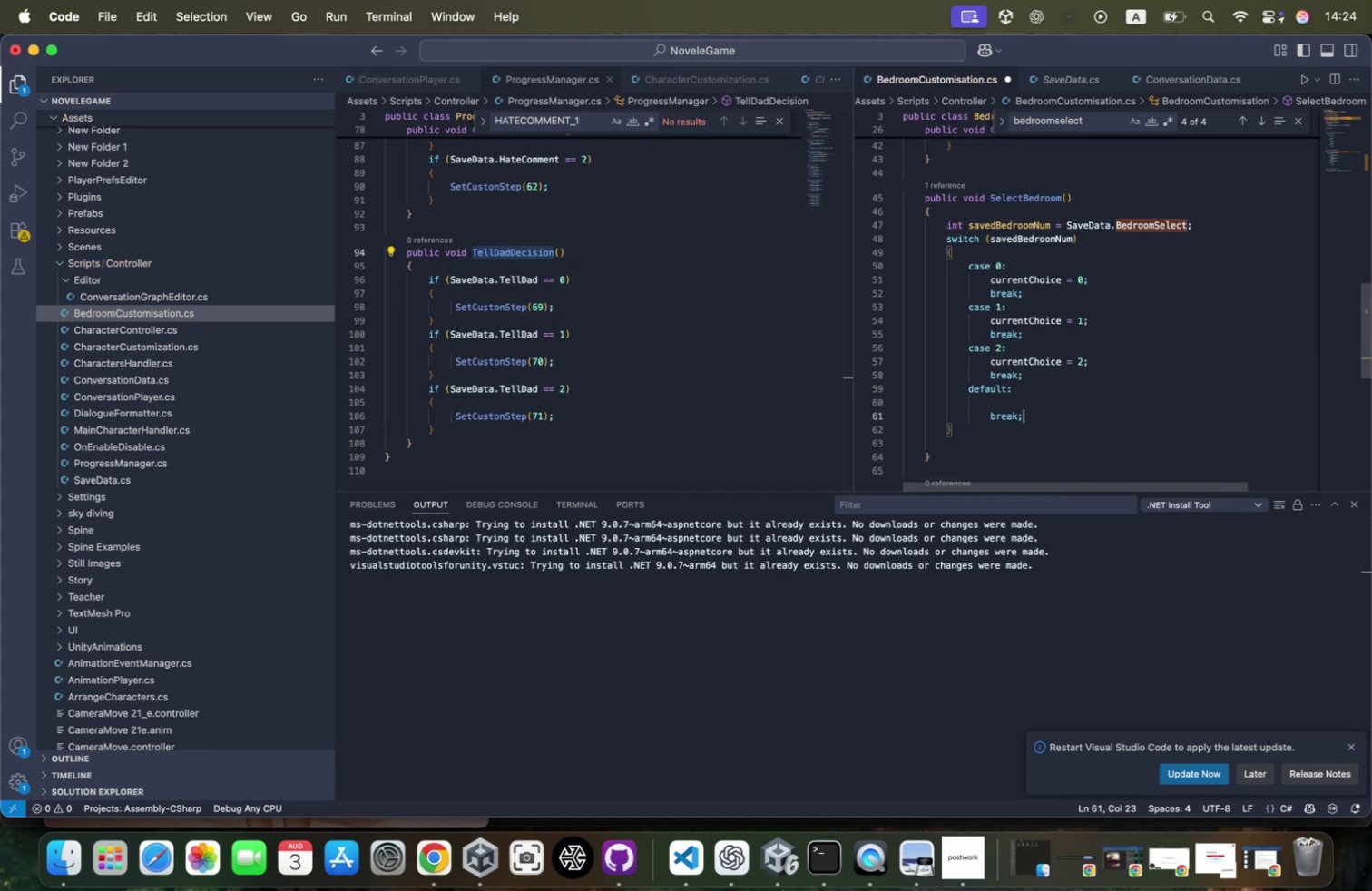 
key(ArrowUp)
 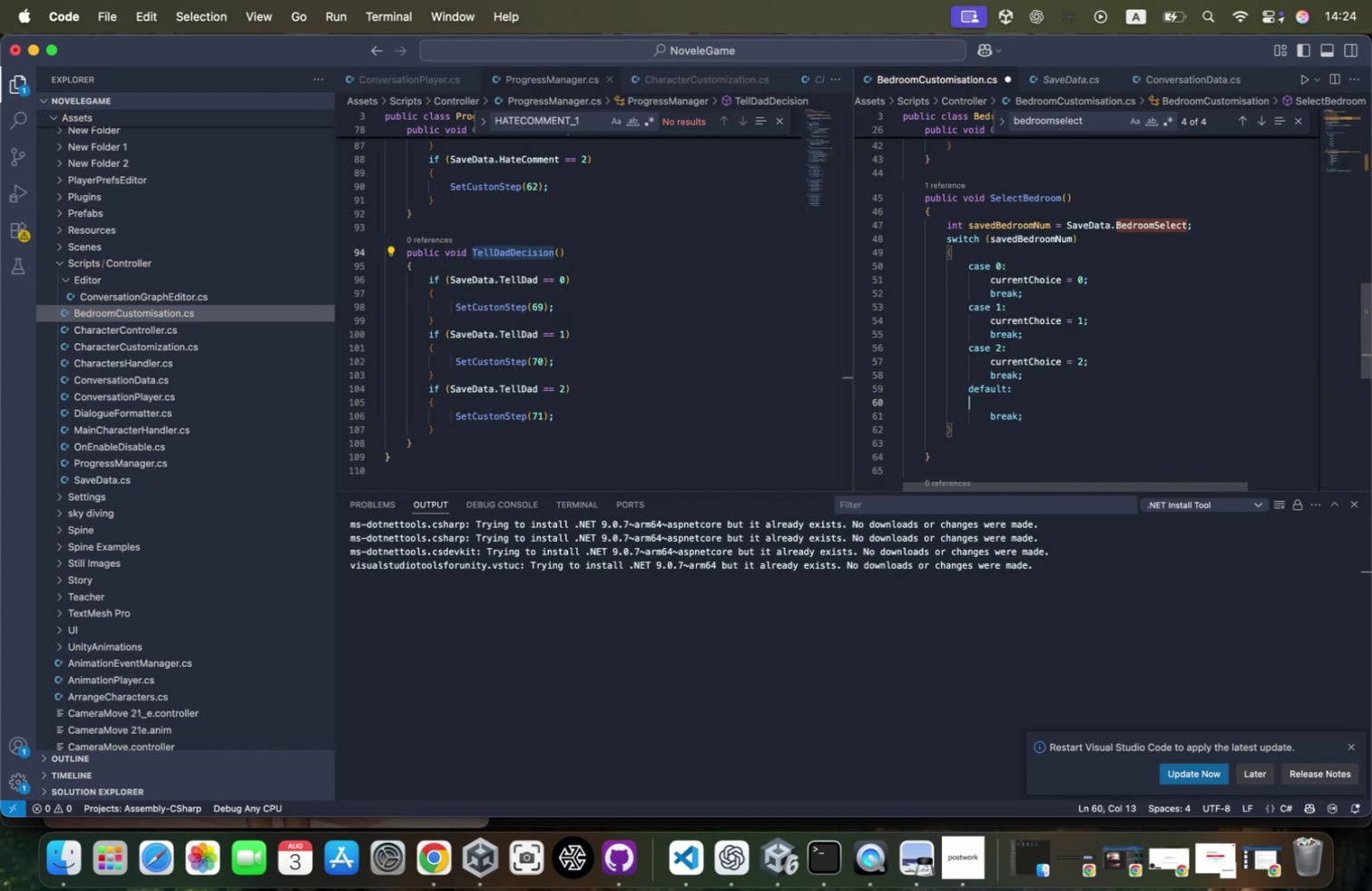 
key(Tab)
type(curre)
key(Tab)
type( = 0;)
 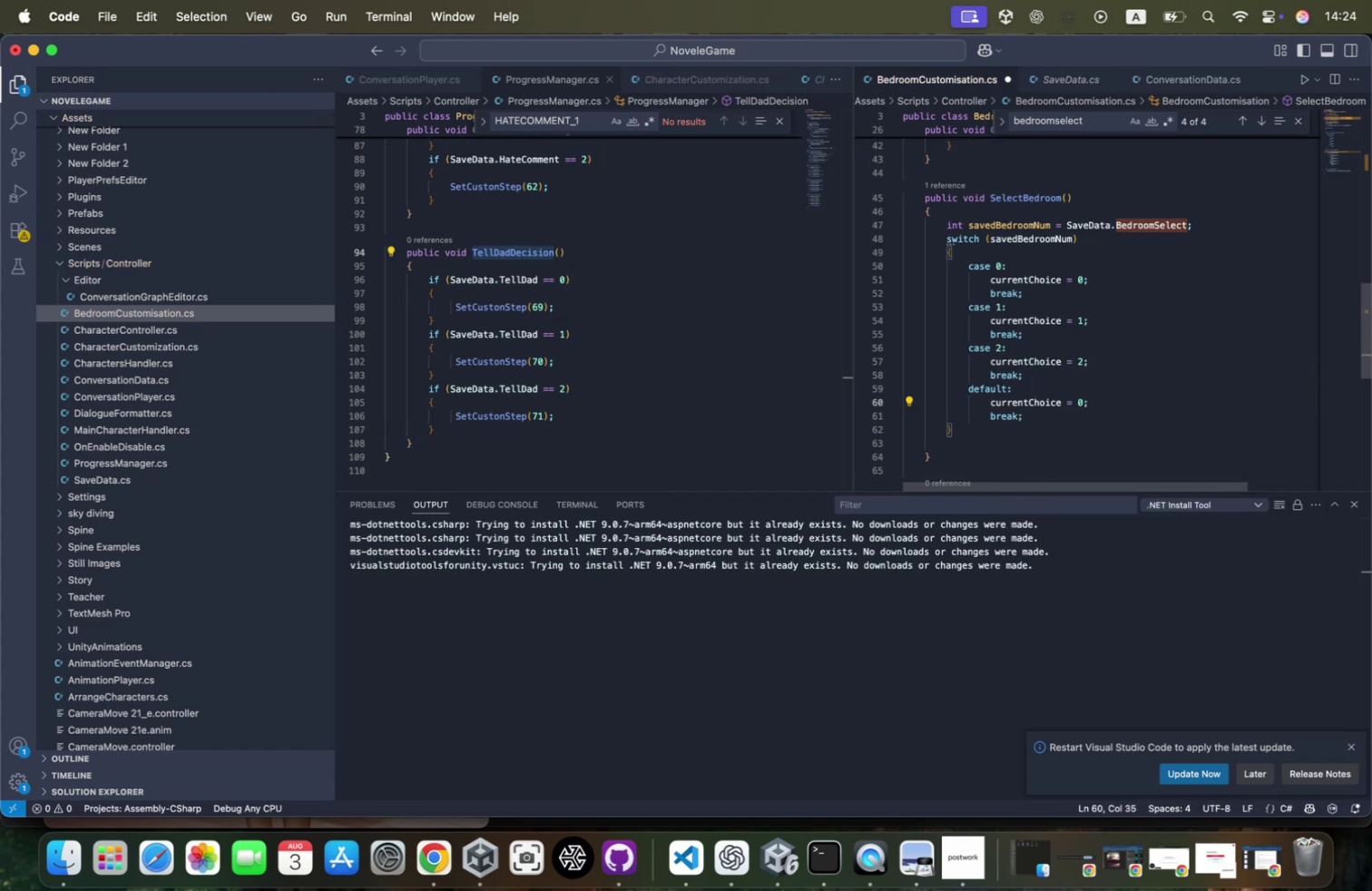 
key(ArrowDown)
 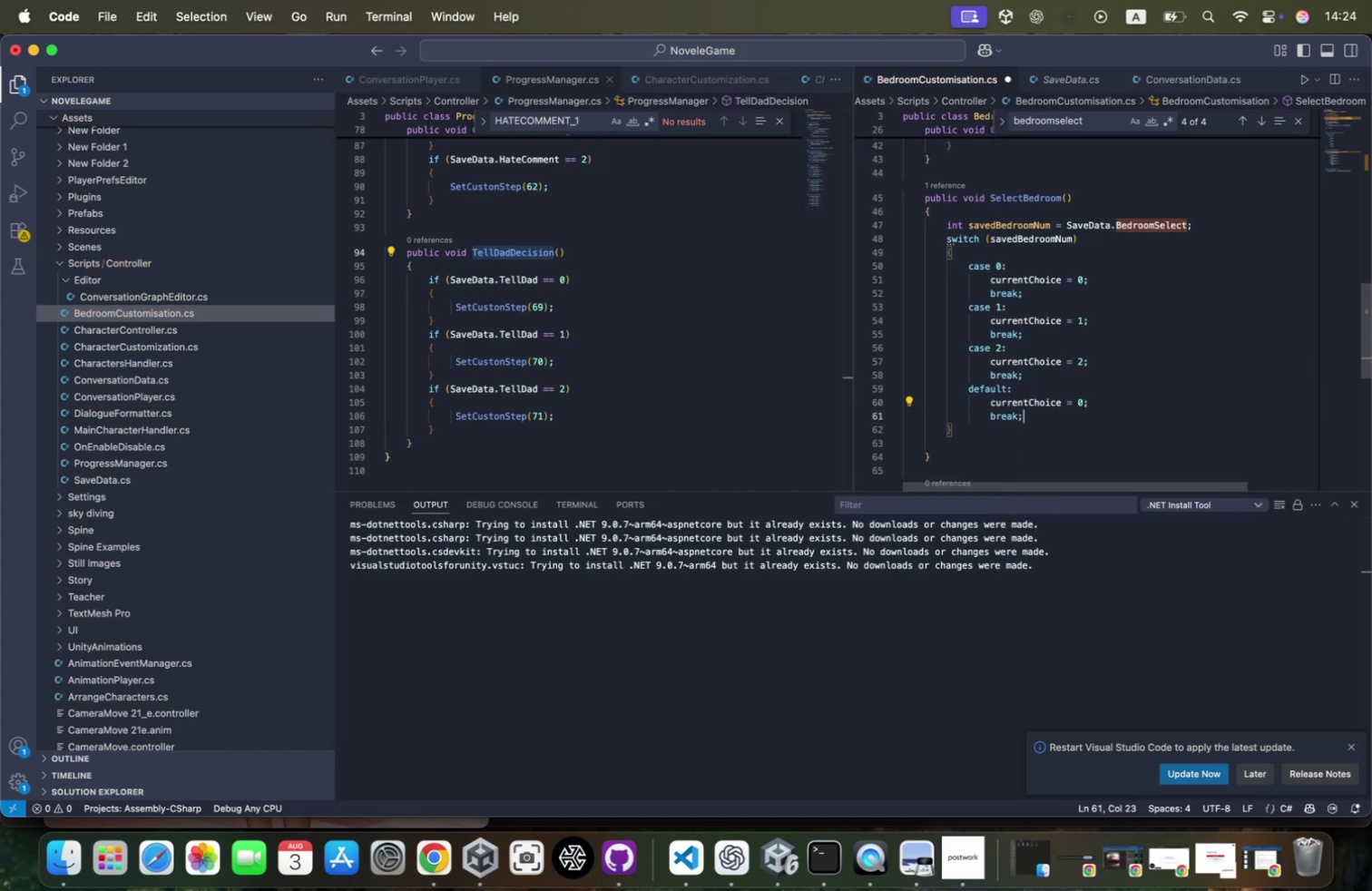 
key(ArrowDown)
 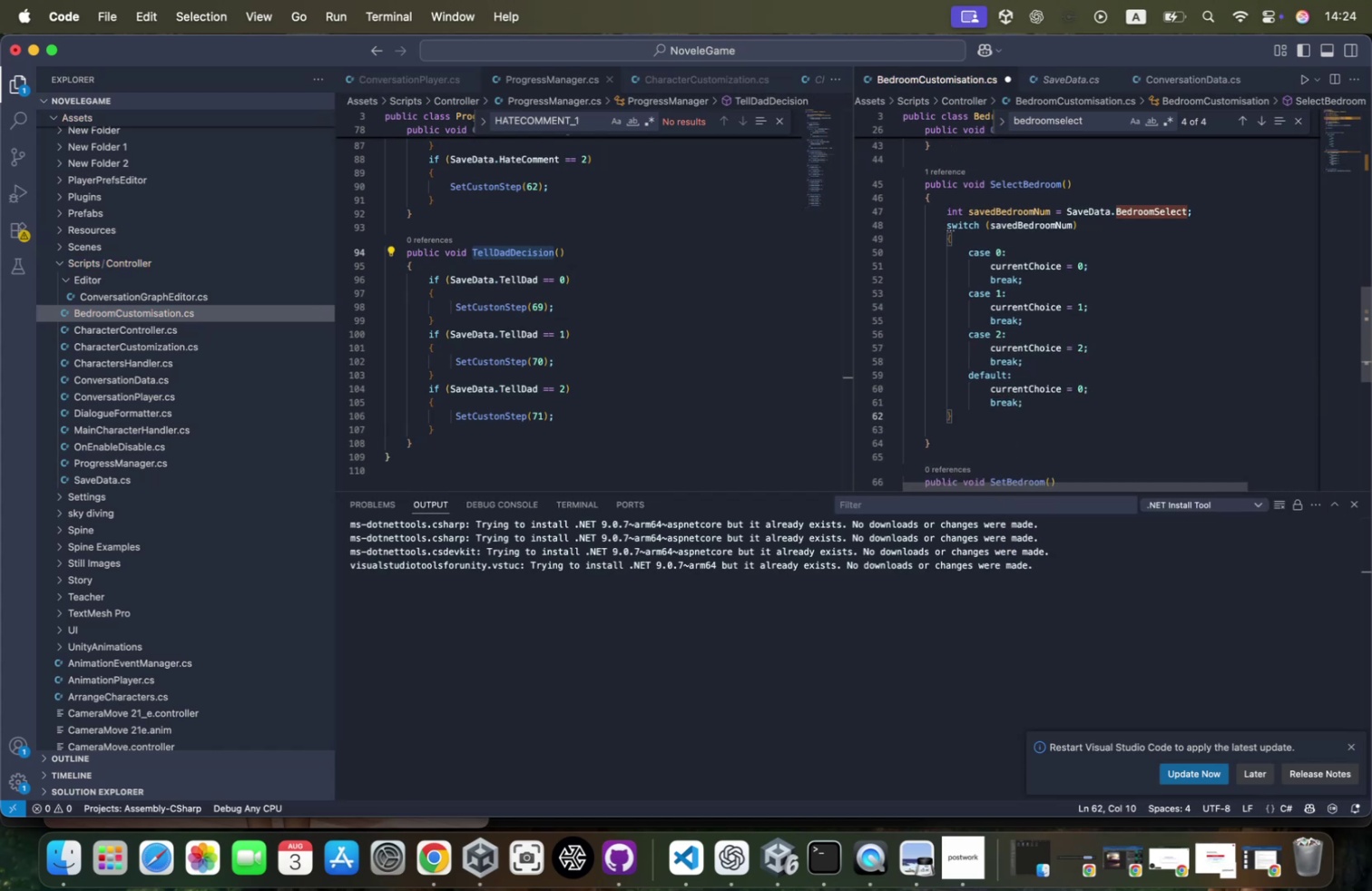 
key(Enter)
 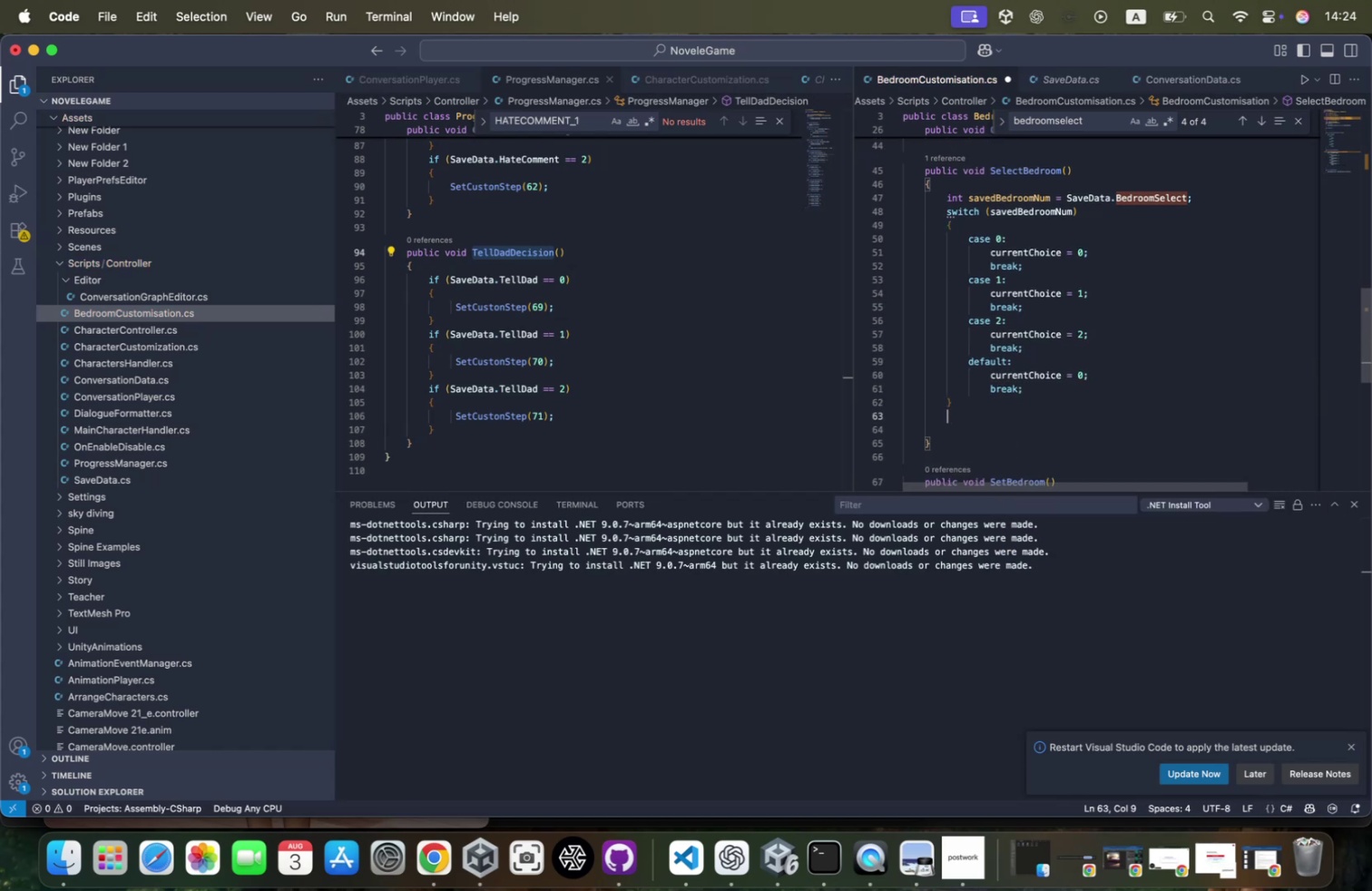 
key(Enter)
 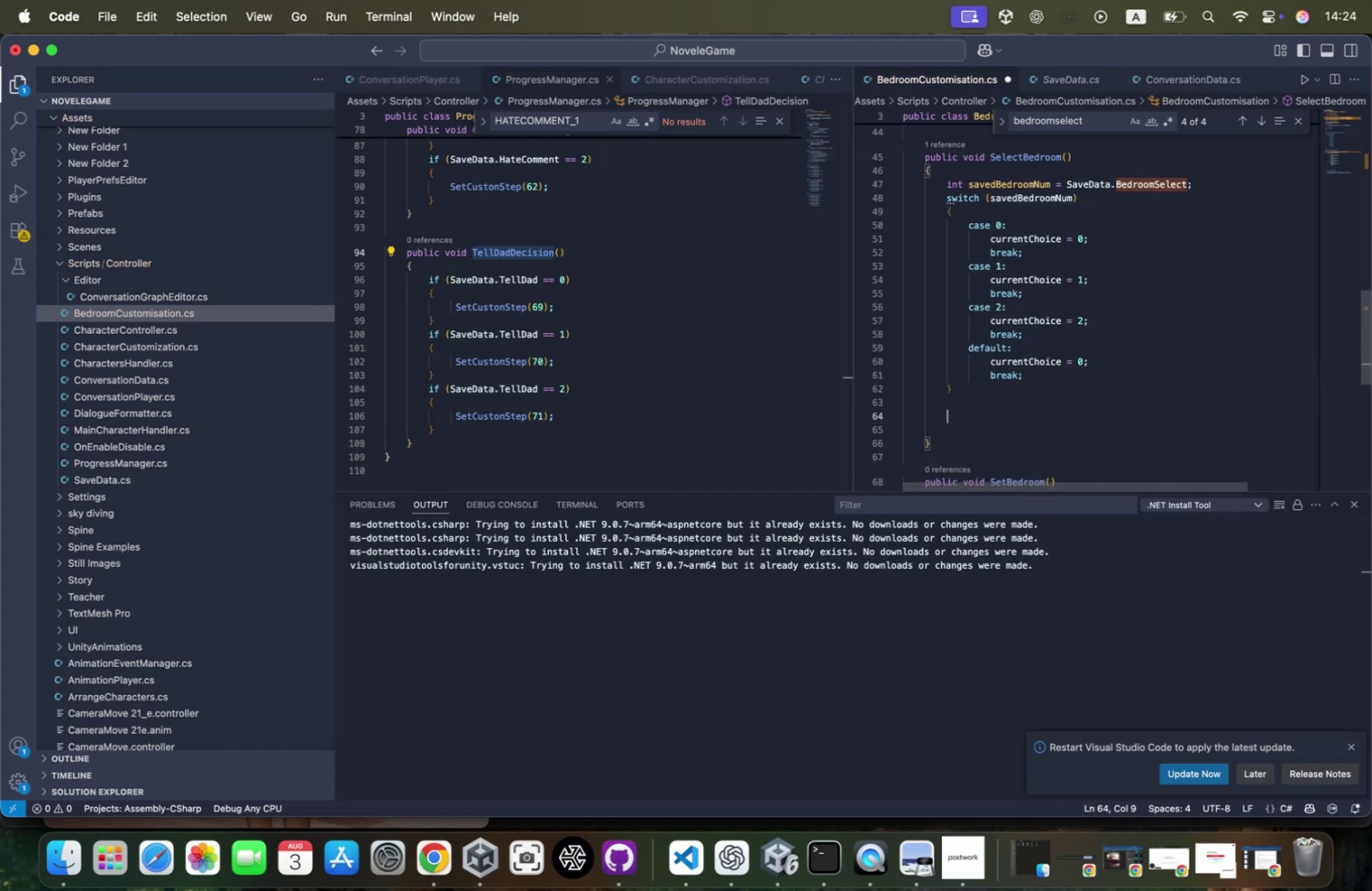 
scroll: coordinate [1049, 322], scroll_direction: down, amount: 17.0
 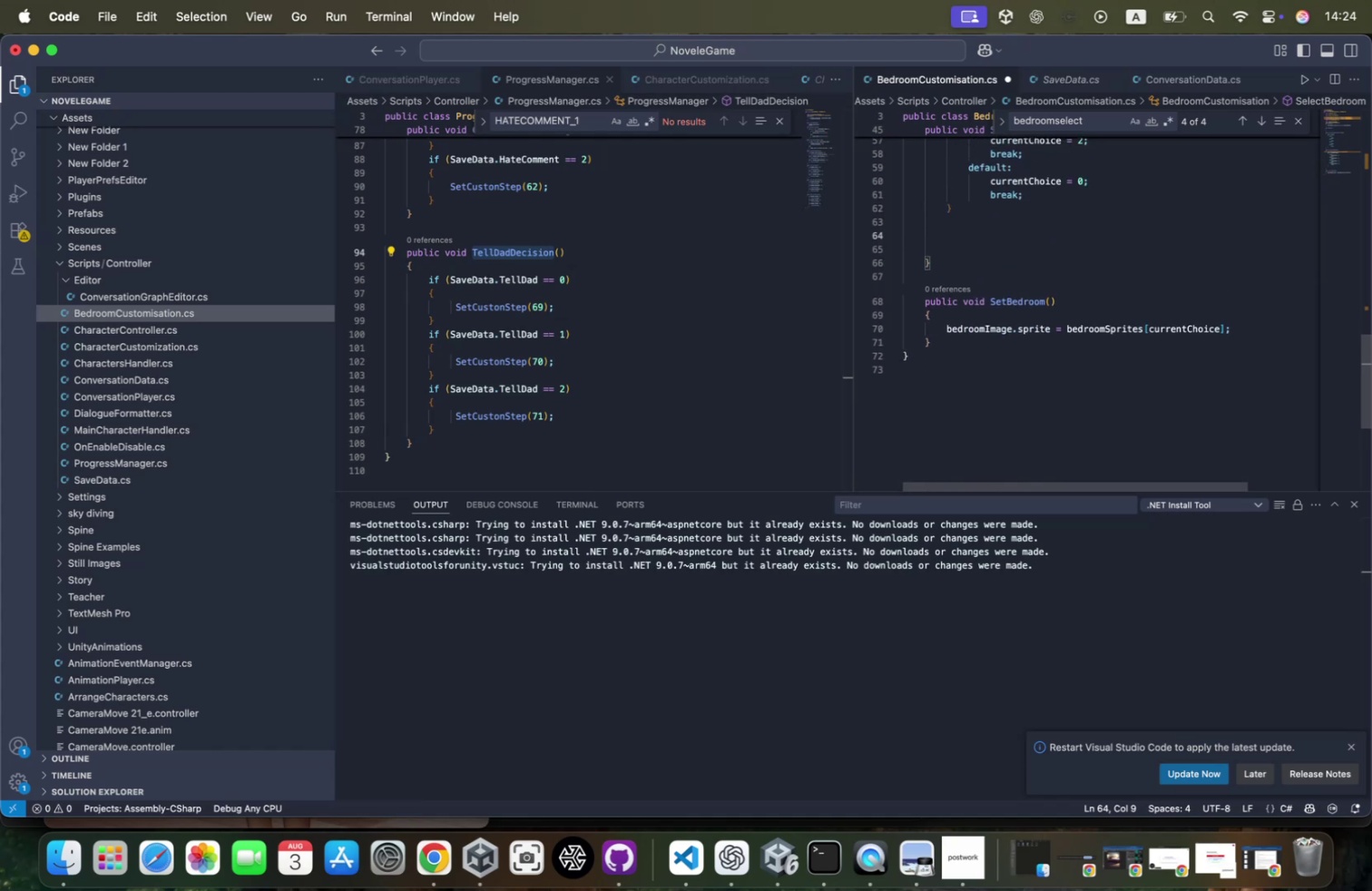 
type(setbe)
key(Tab)
type(();)
 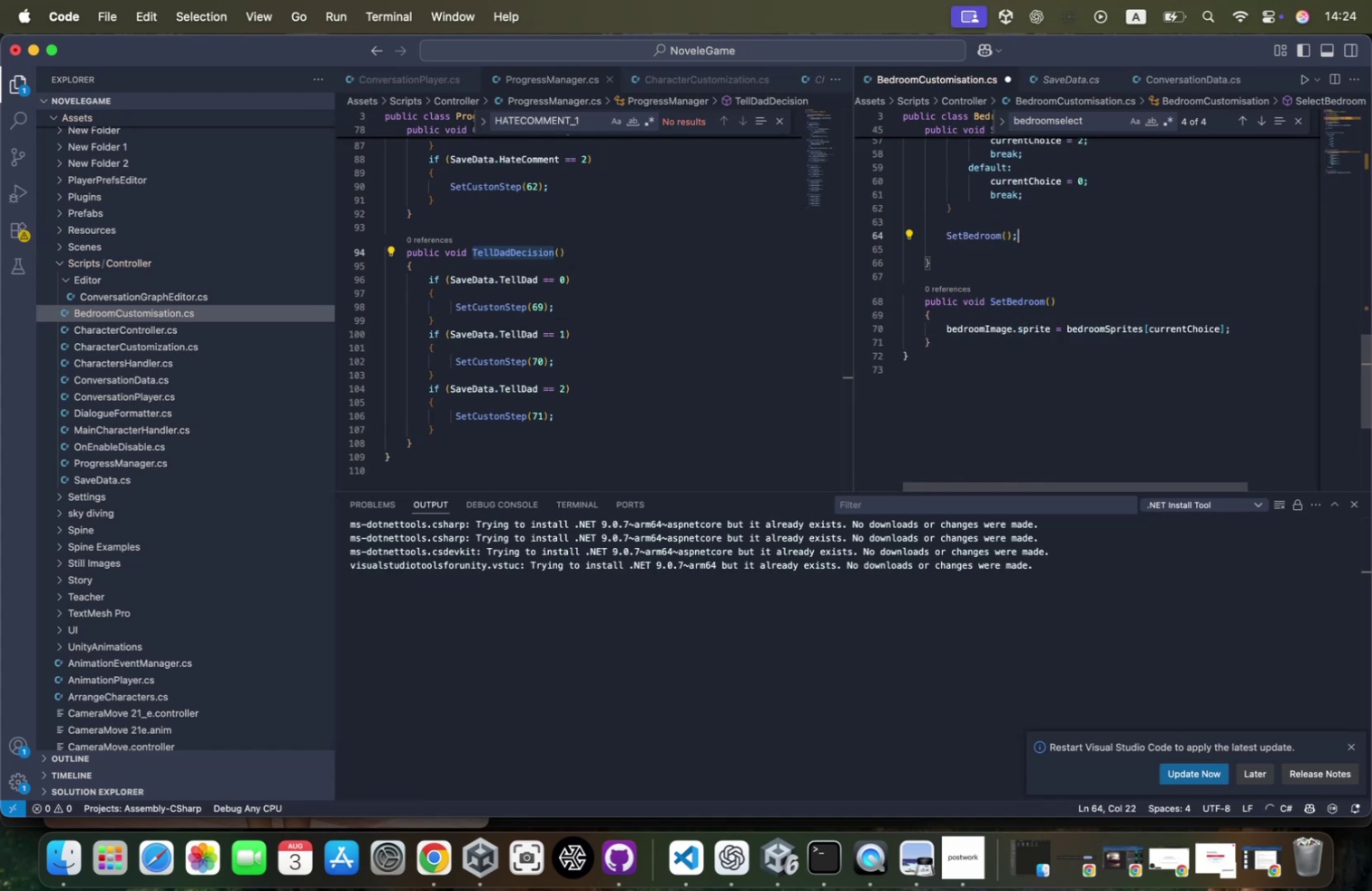 
scroll: coordinate [1049, 322], scroll_direction: up, amount: 34.0
 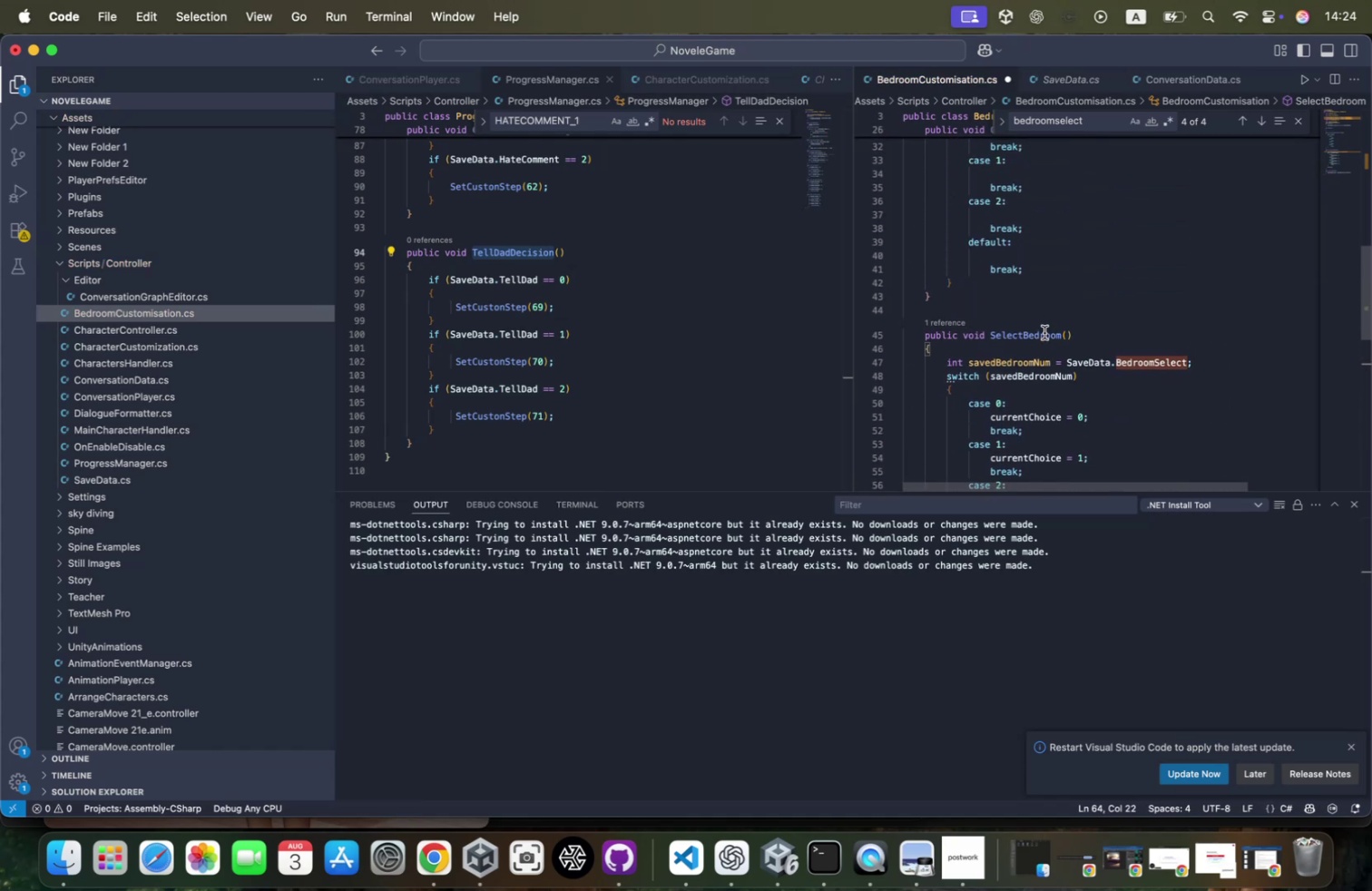 
double_click([1034, 338])
 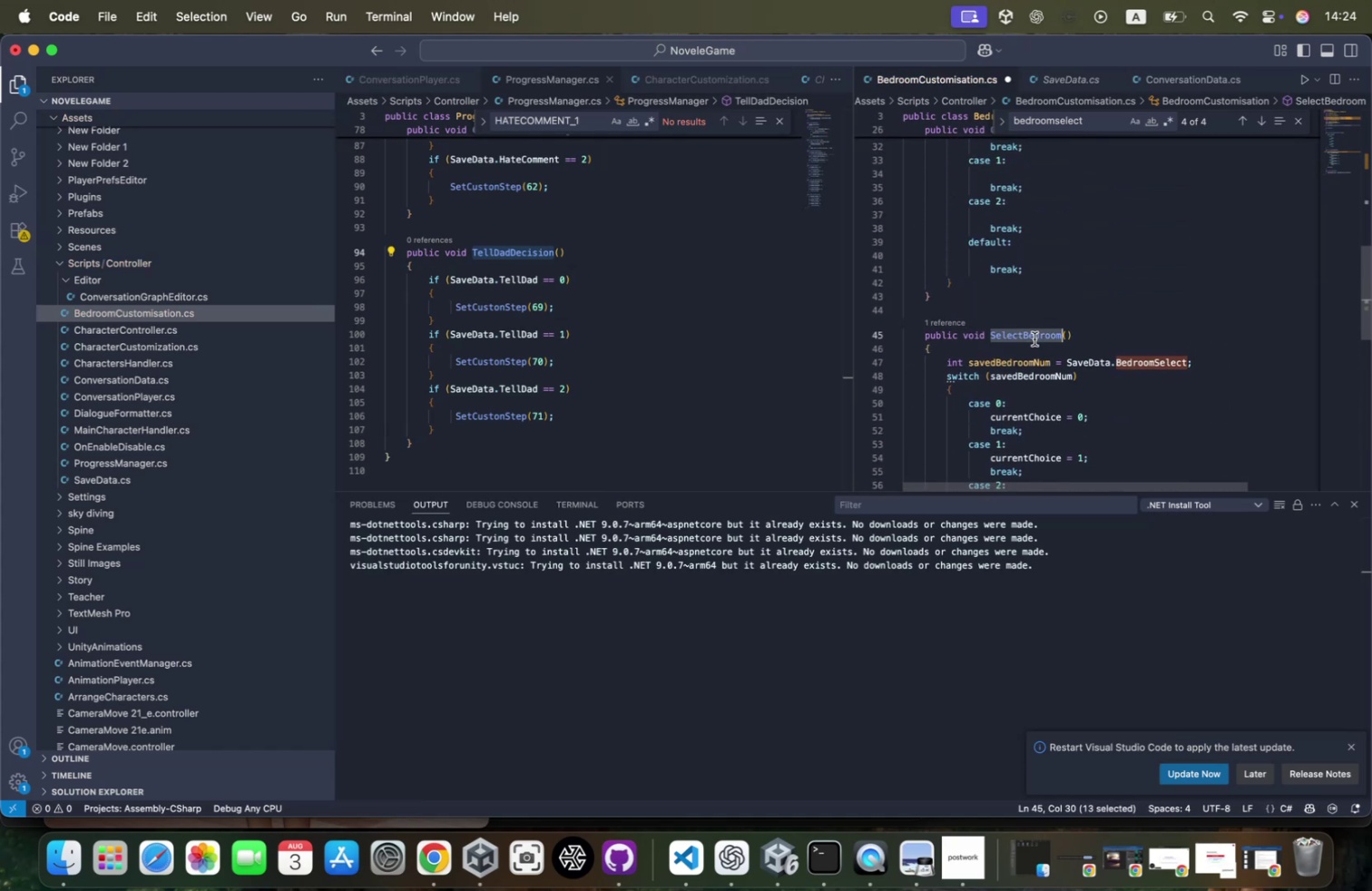 
key(Meta+CommandLeft)
 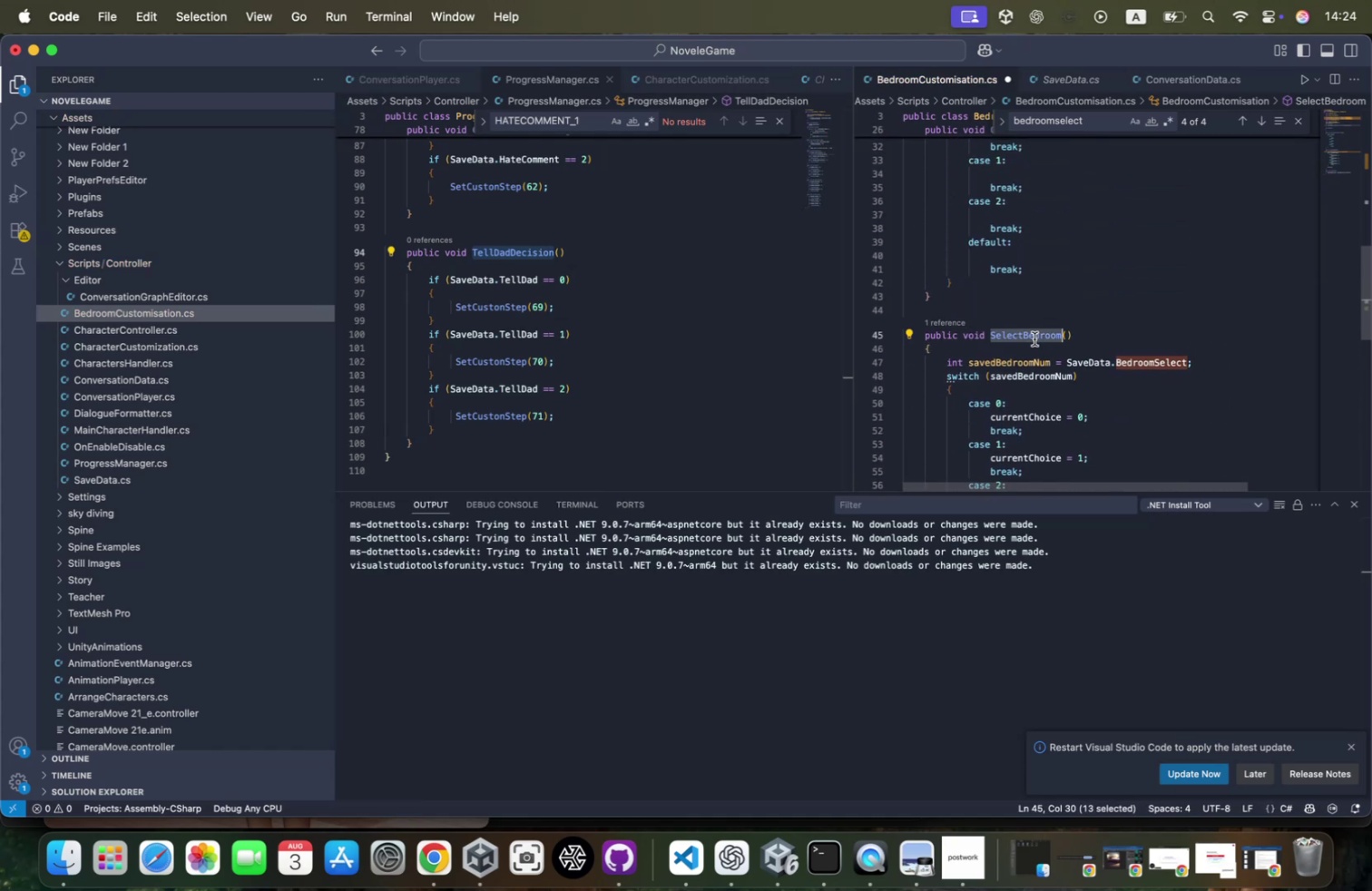 
key(Meta+C)
 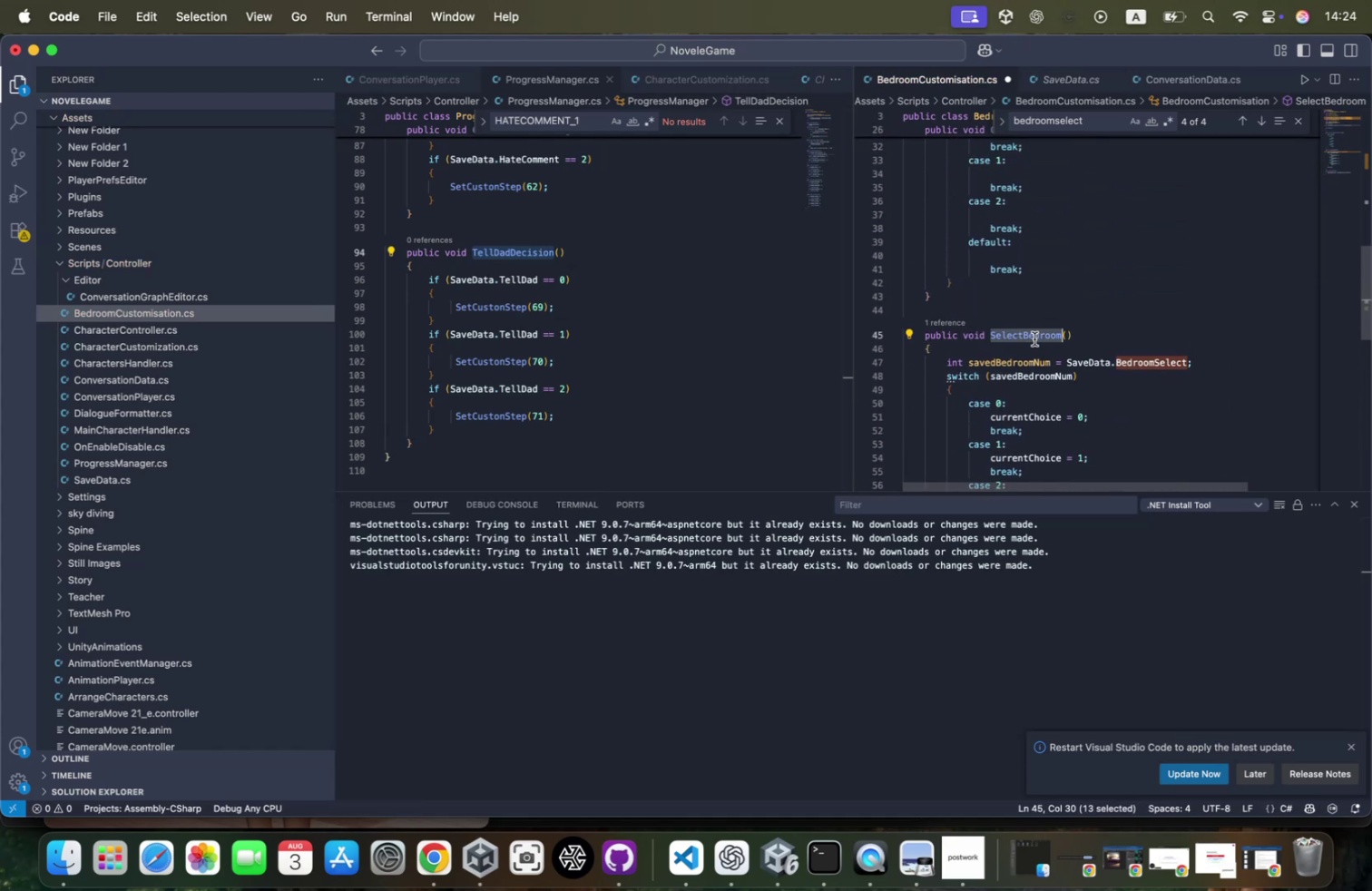 
scroll: coordinate [1034, 338], scroll_direction: up, amount: 14.0
 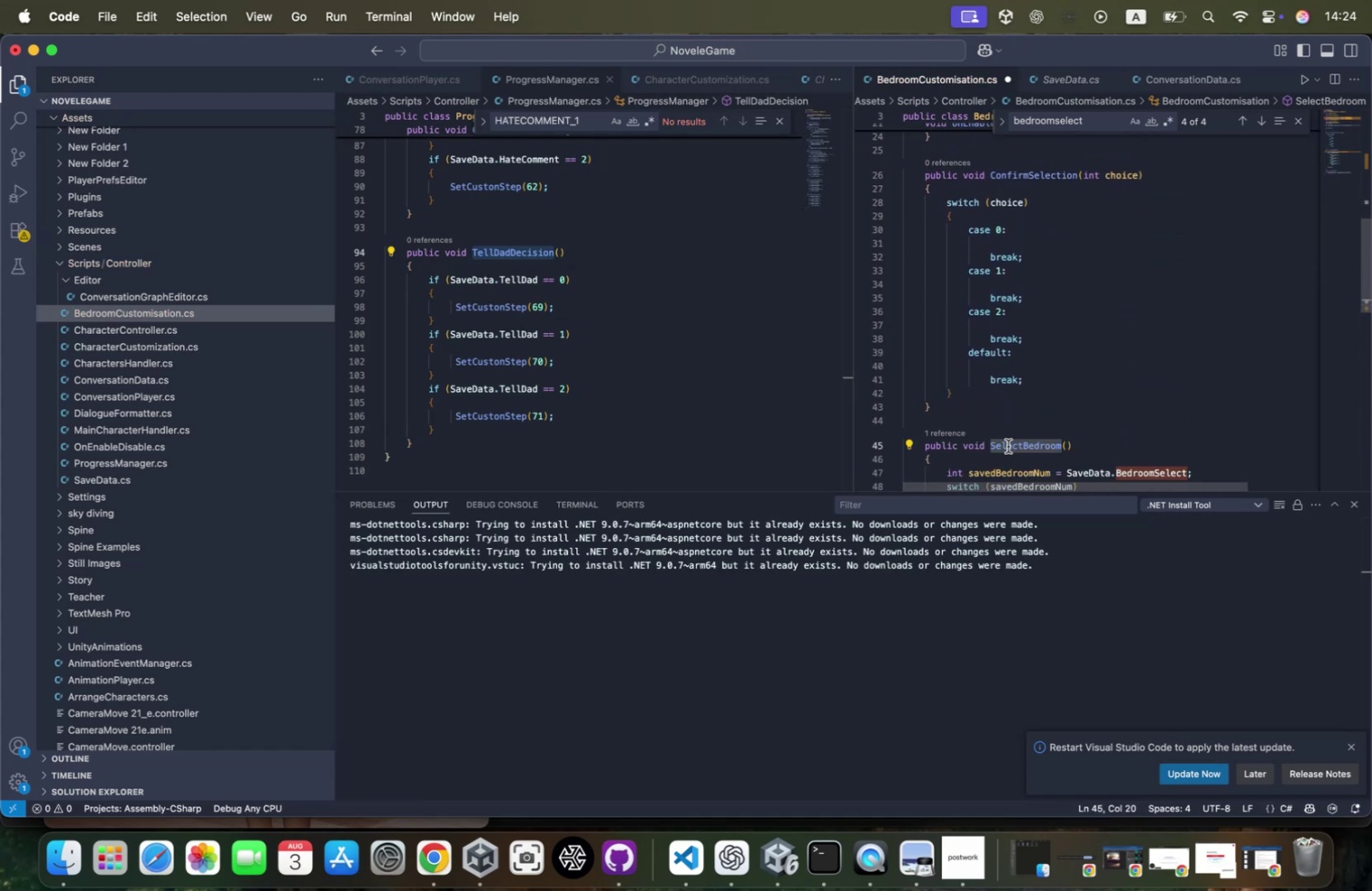 
type(Load)
 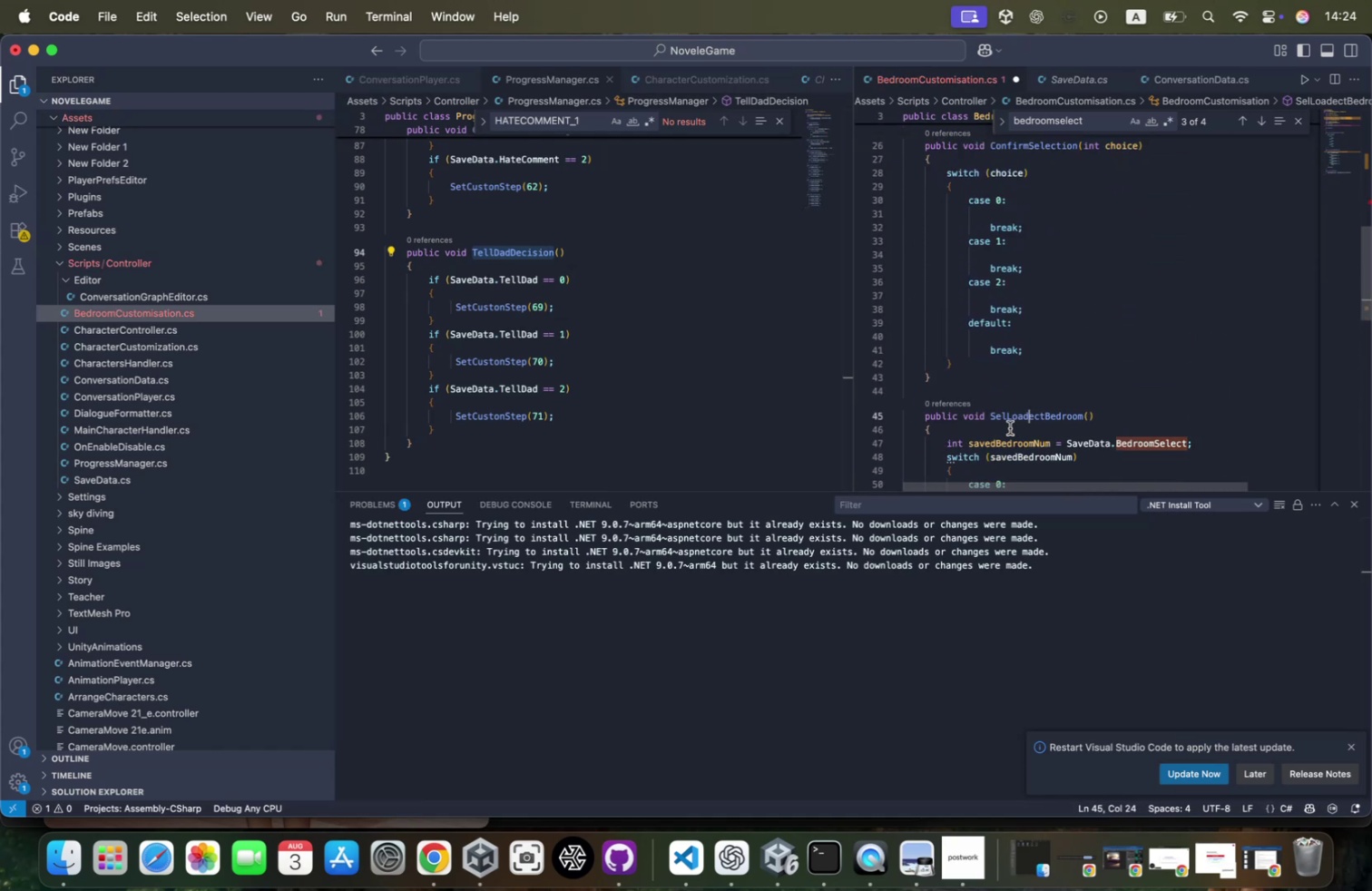 
double_click([1014, 416])
 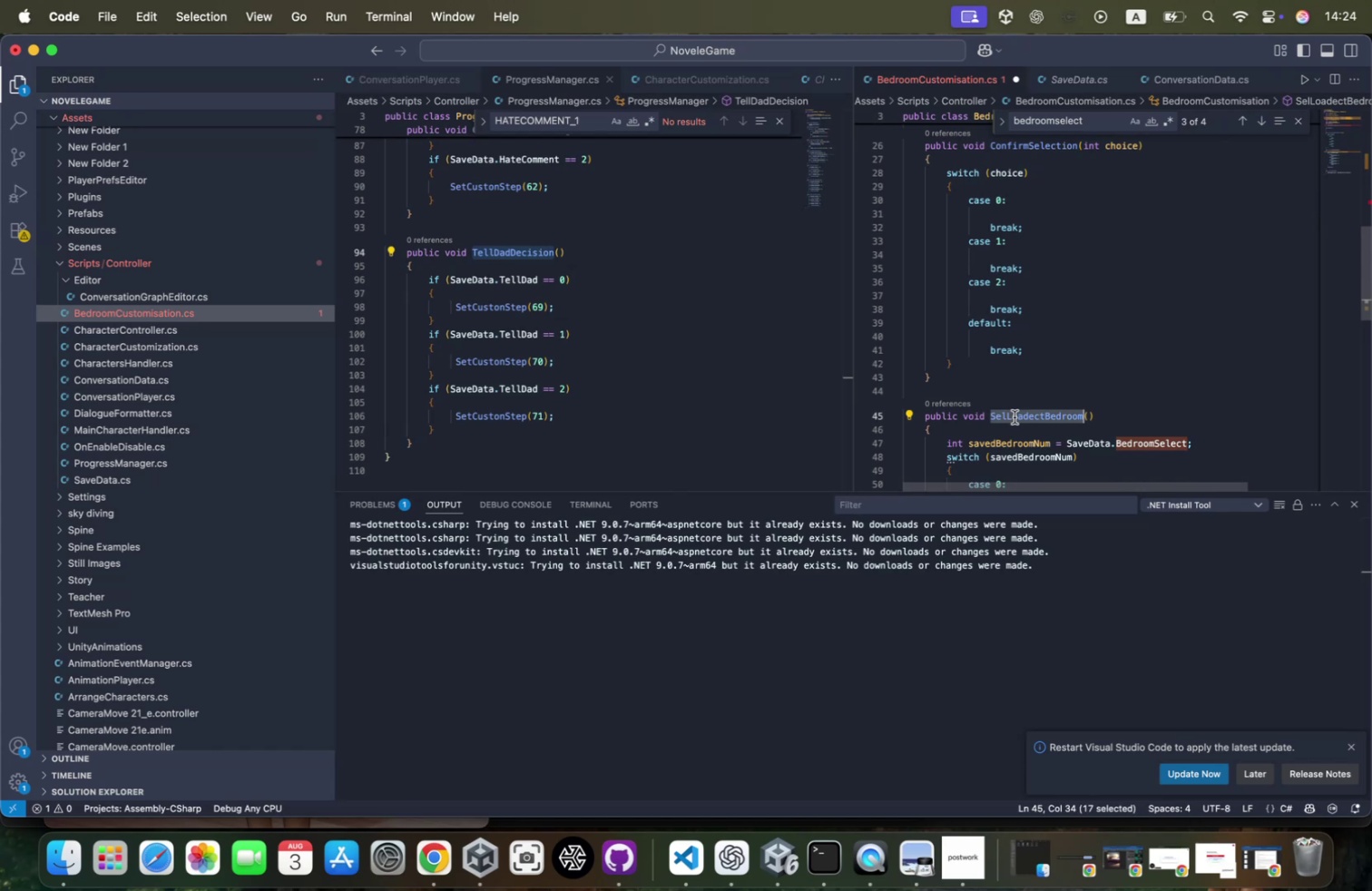 
type(LoadBedfroo)
key(Backspace)
key(Backspace)
key(Backspace)
key(Backspace)
type(room)
 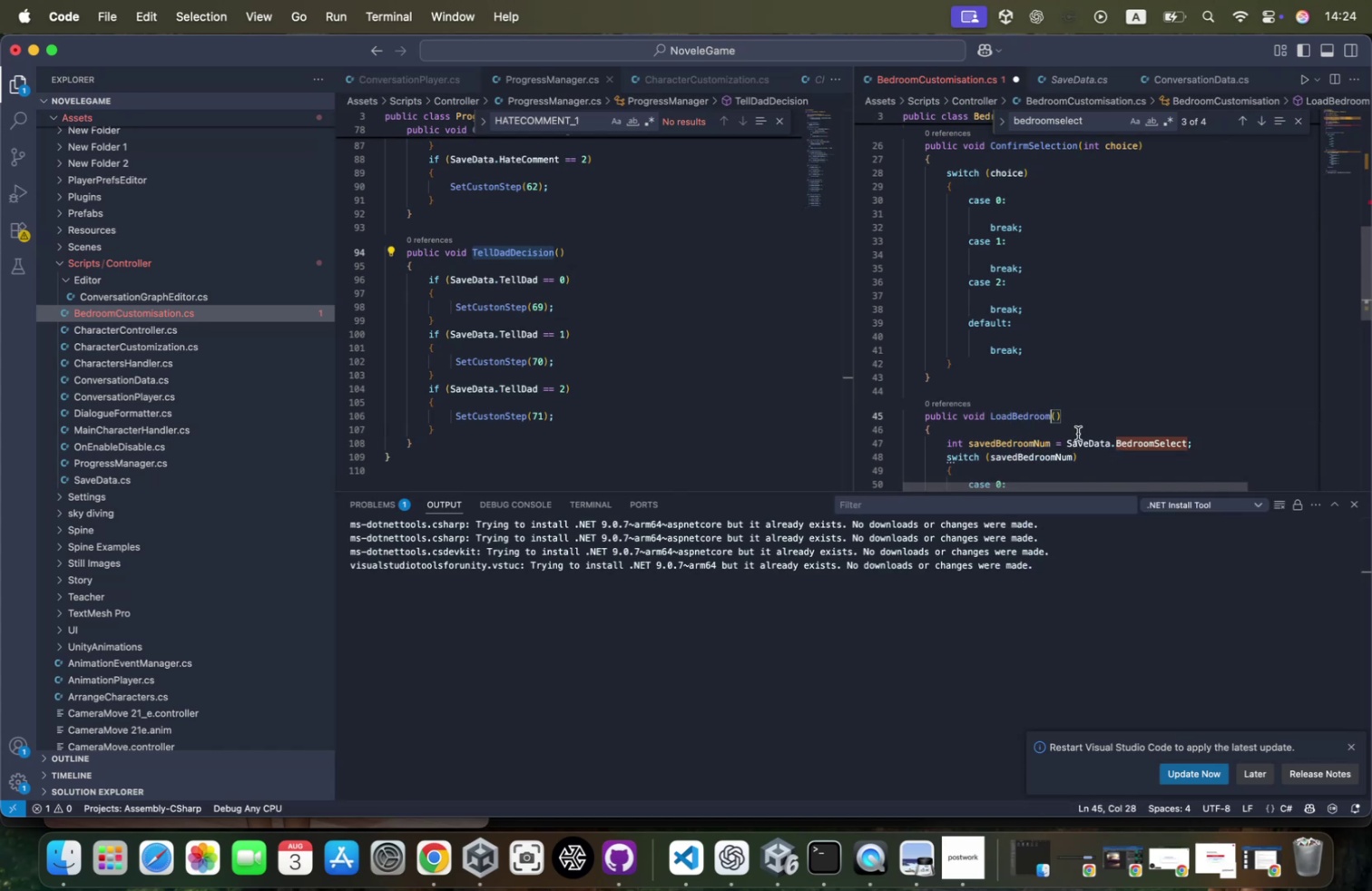 
left_click([1024, 416])
 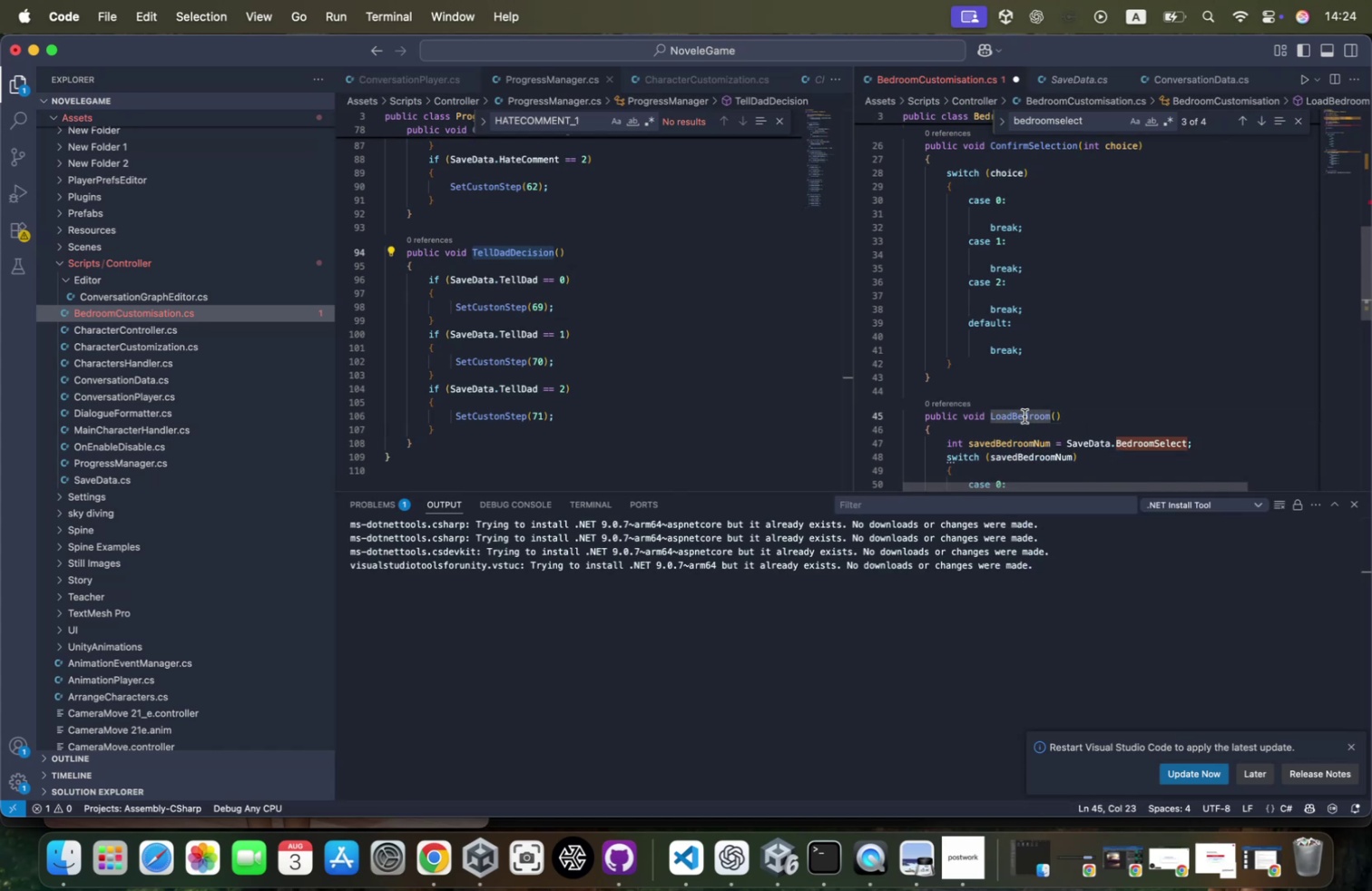 
double_click([1024, 416])
 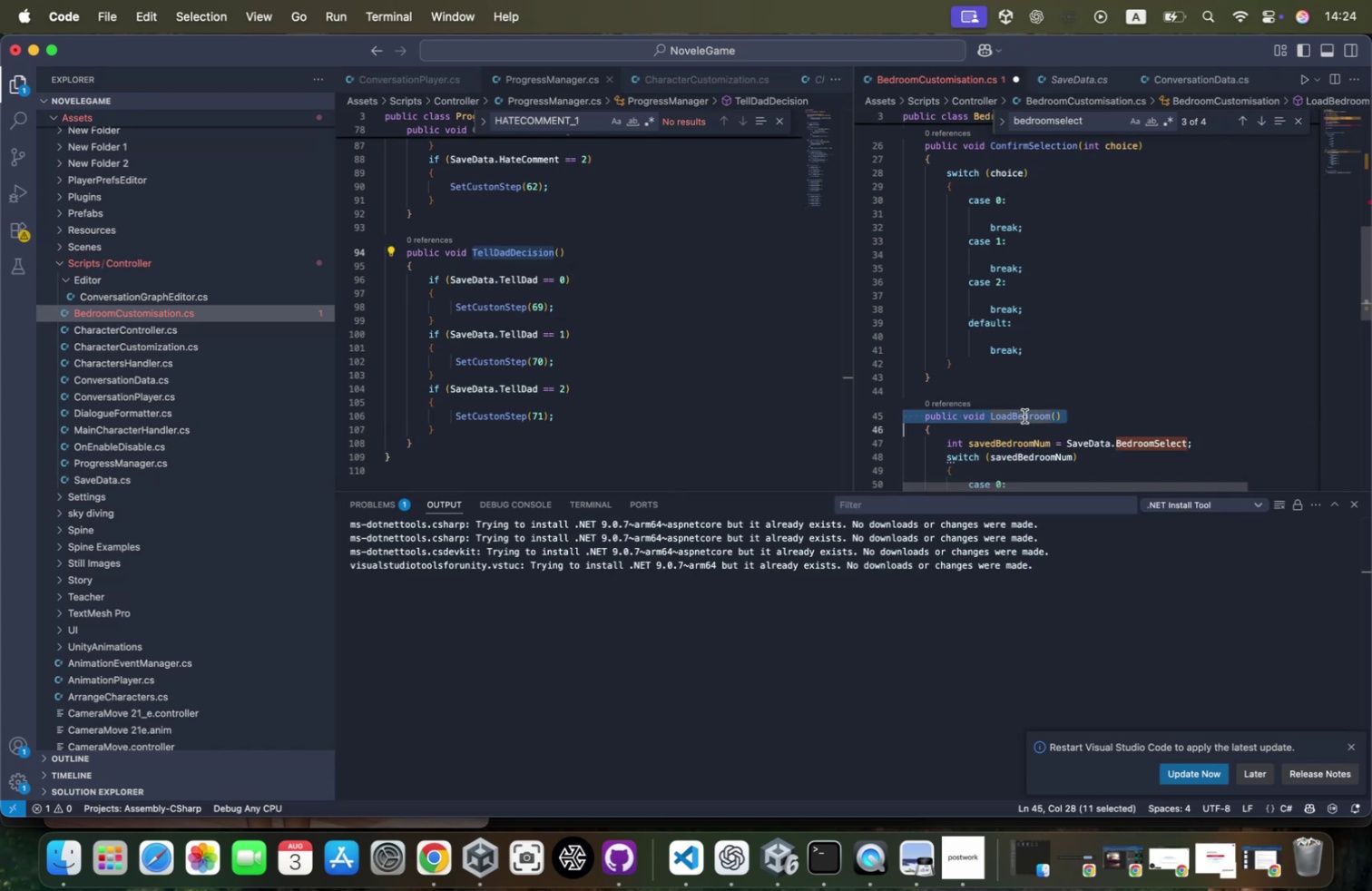 
triple_click([1024, 416])
 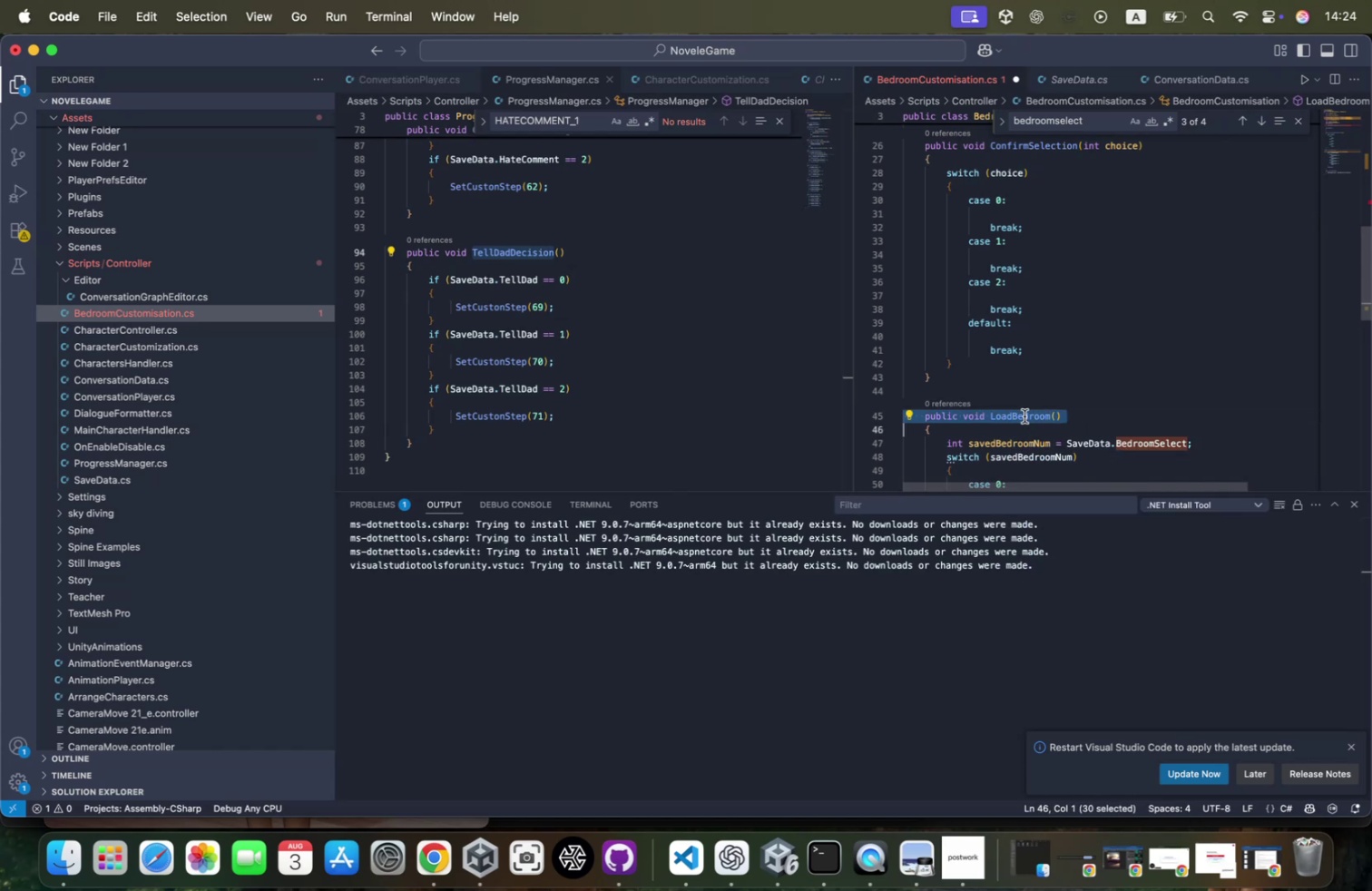 
left_click([1024, 416])
 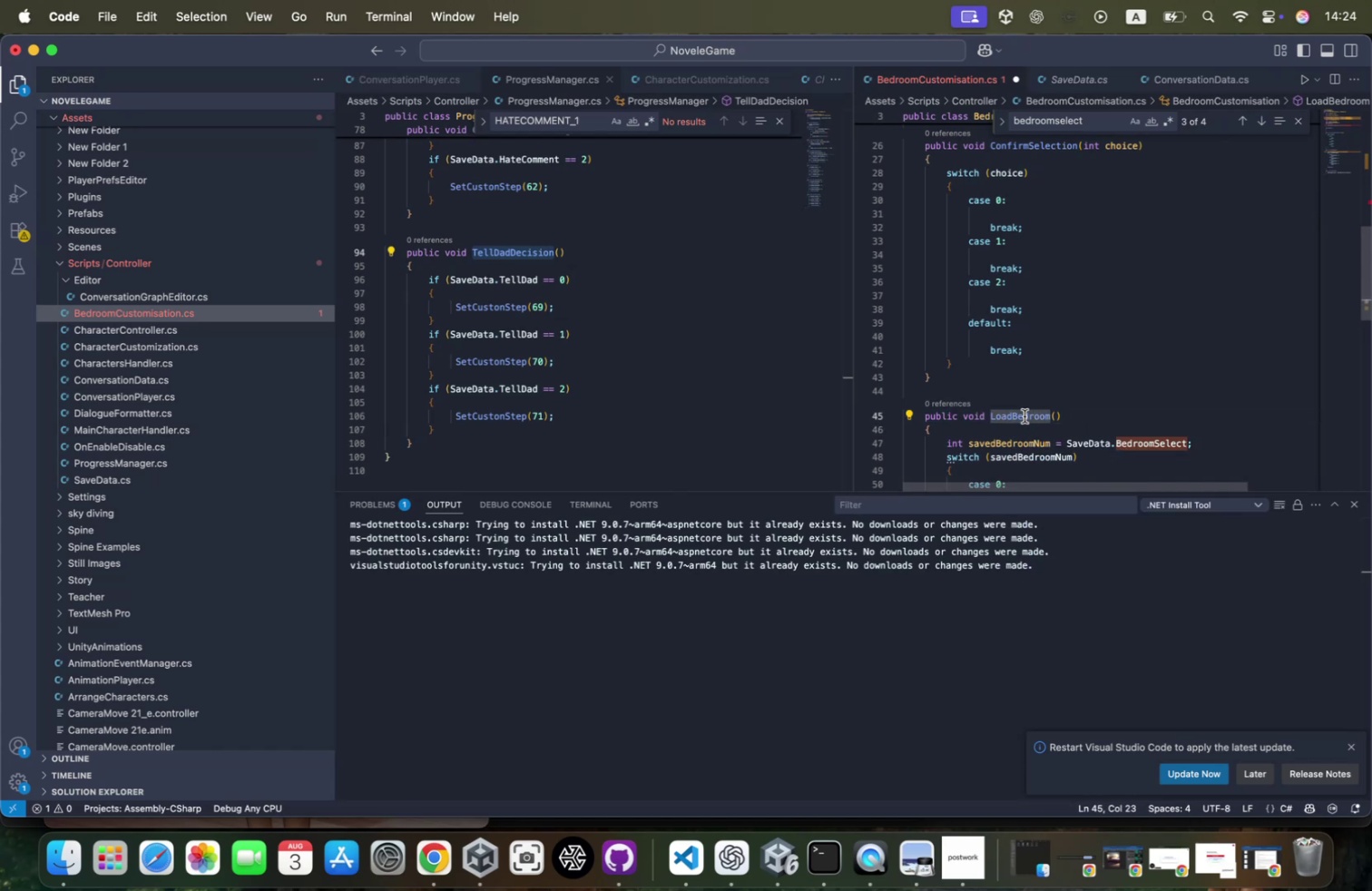 
left_click([1024, 416])
 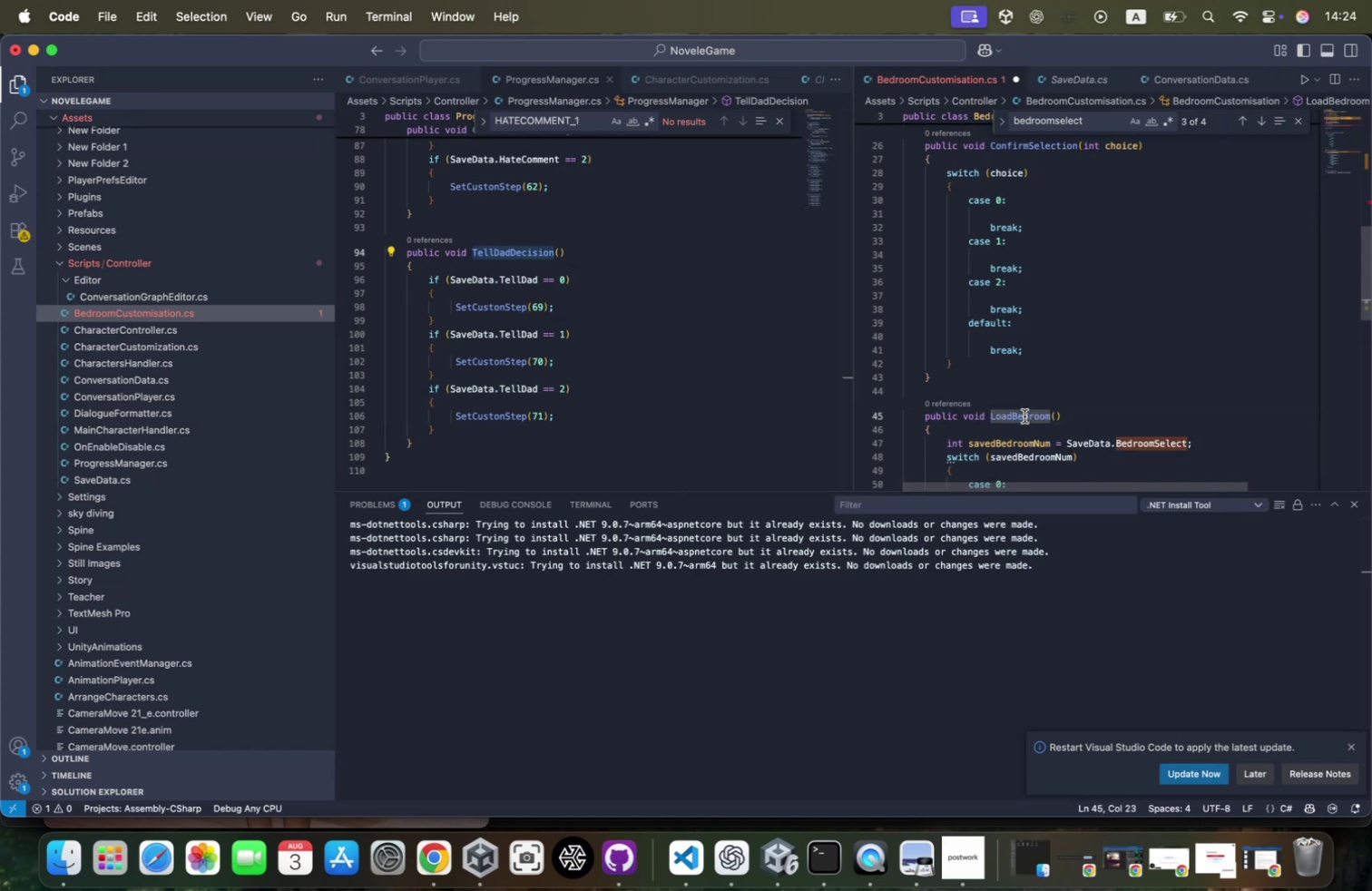 
key(Meta+CommandLeft)
 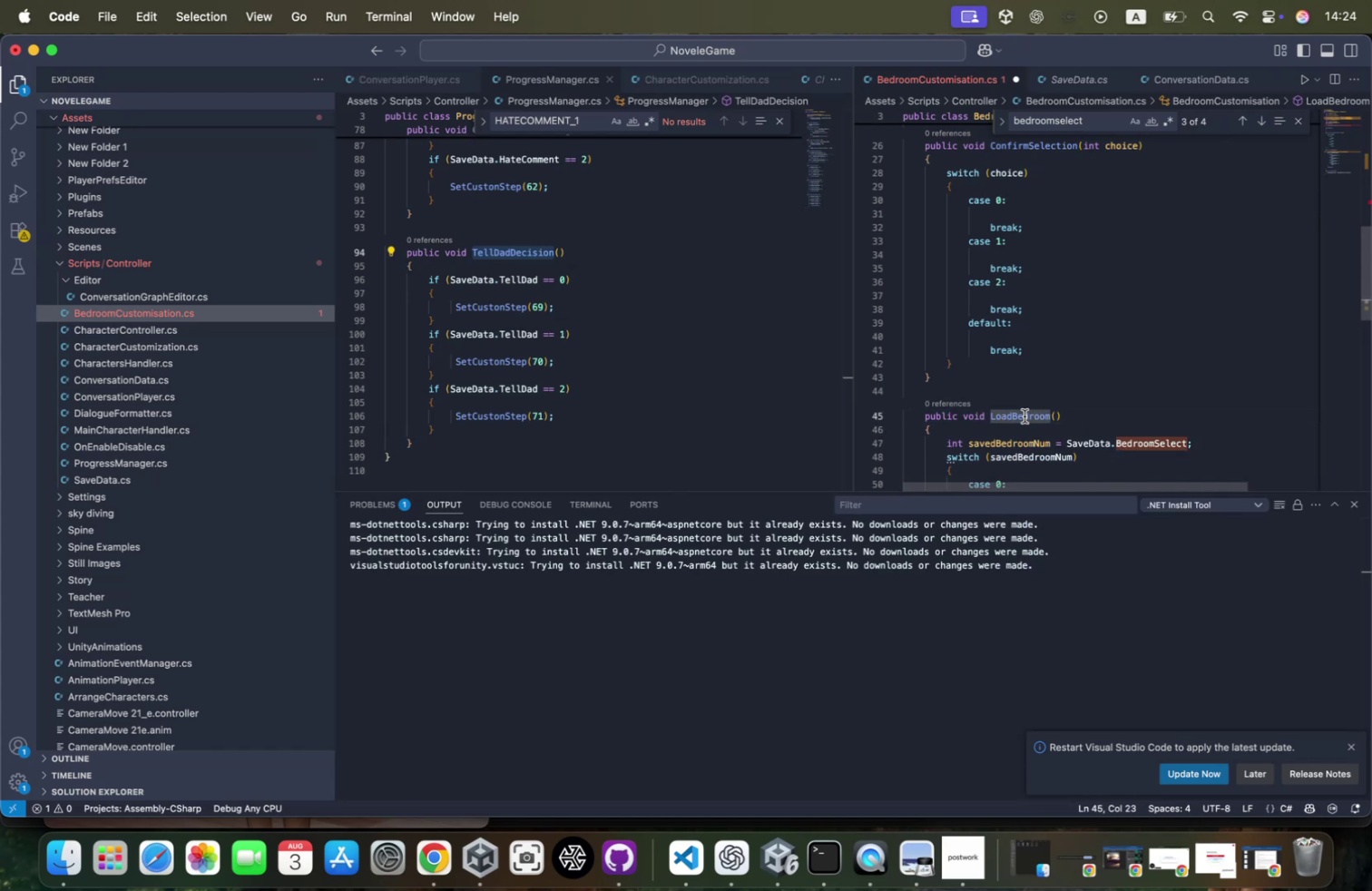 
key(Meta+C)
 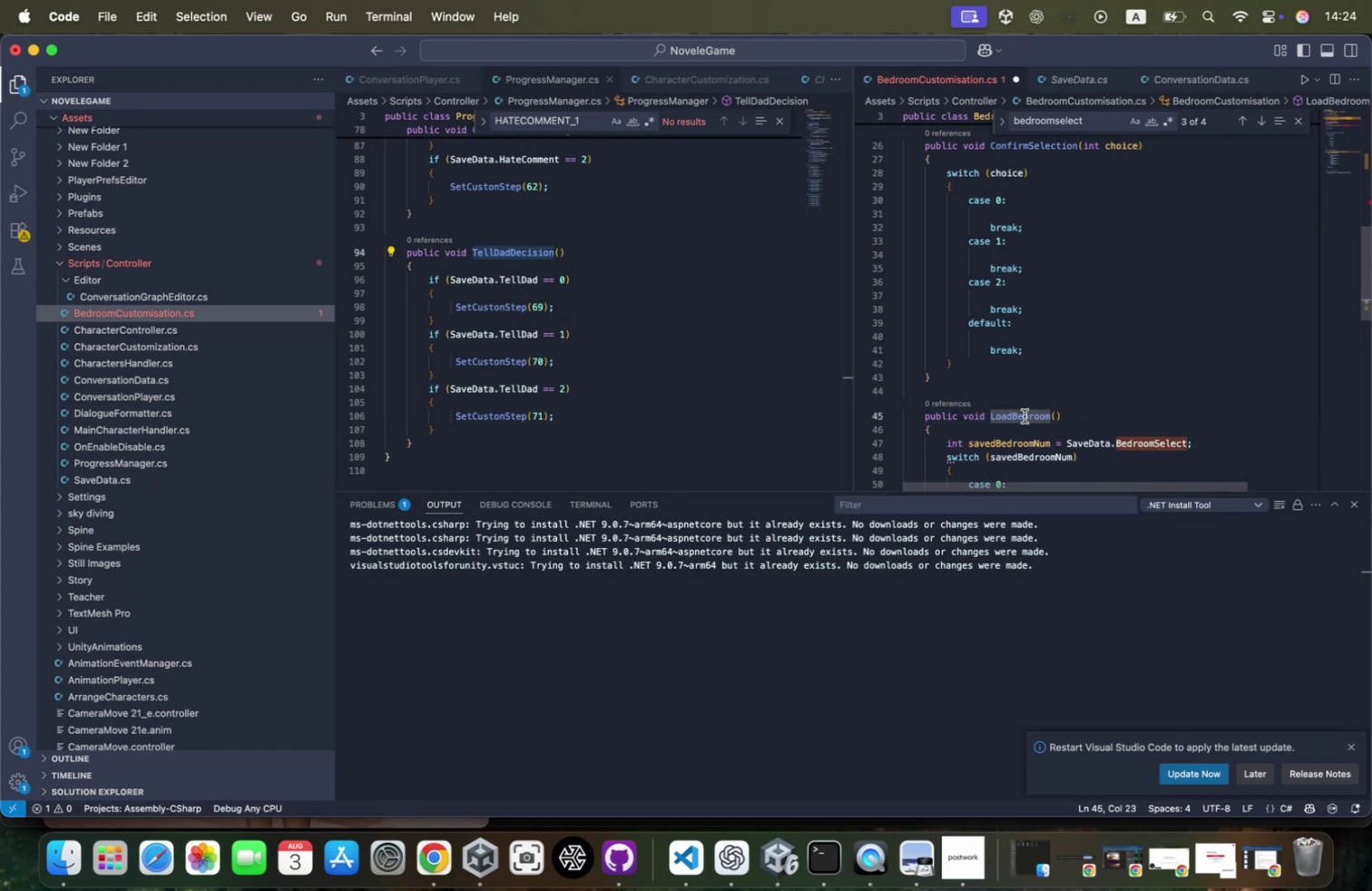 
scroll: coordinate [1024, 416], scroll_direction: up, amount: 13.0
 